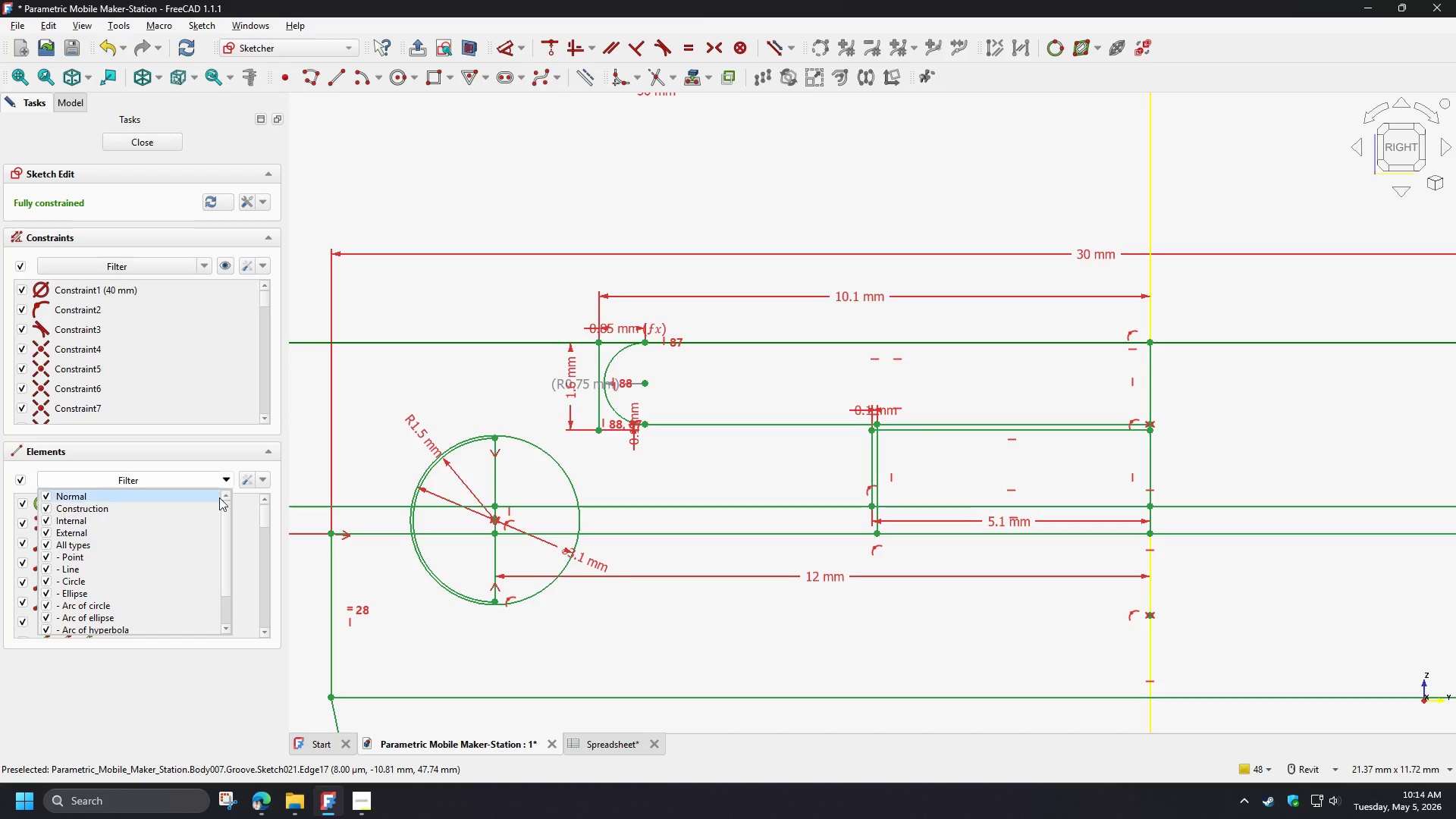 
scroll: coordinate [192, 571], scroll_direction: down, amount: 4.0
 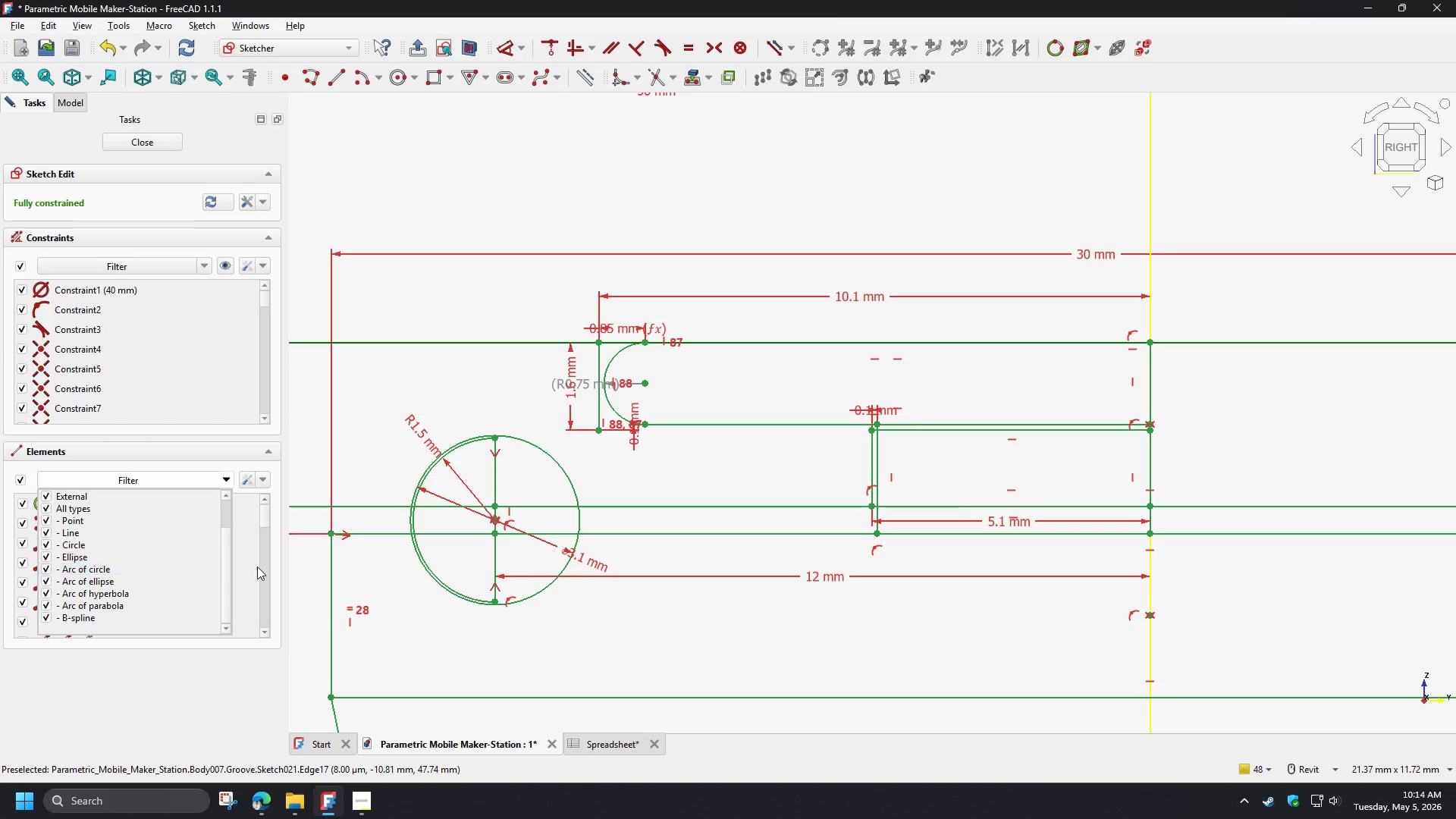 
left_click([252, 560])
 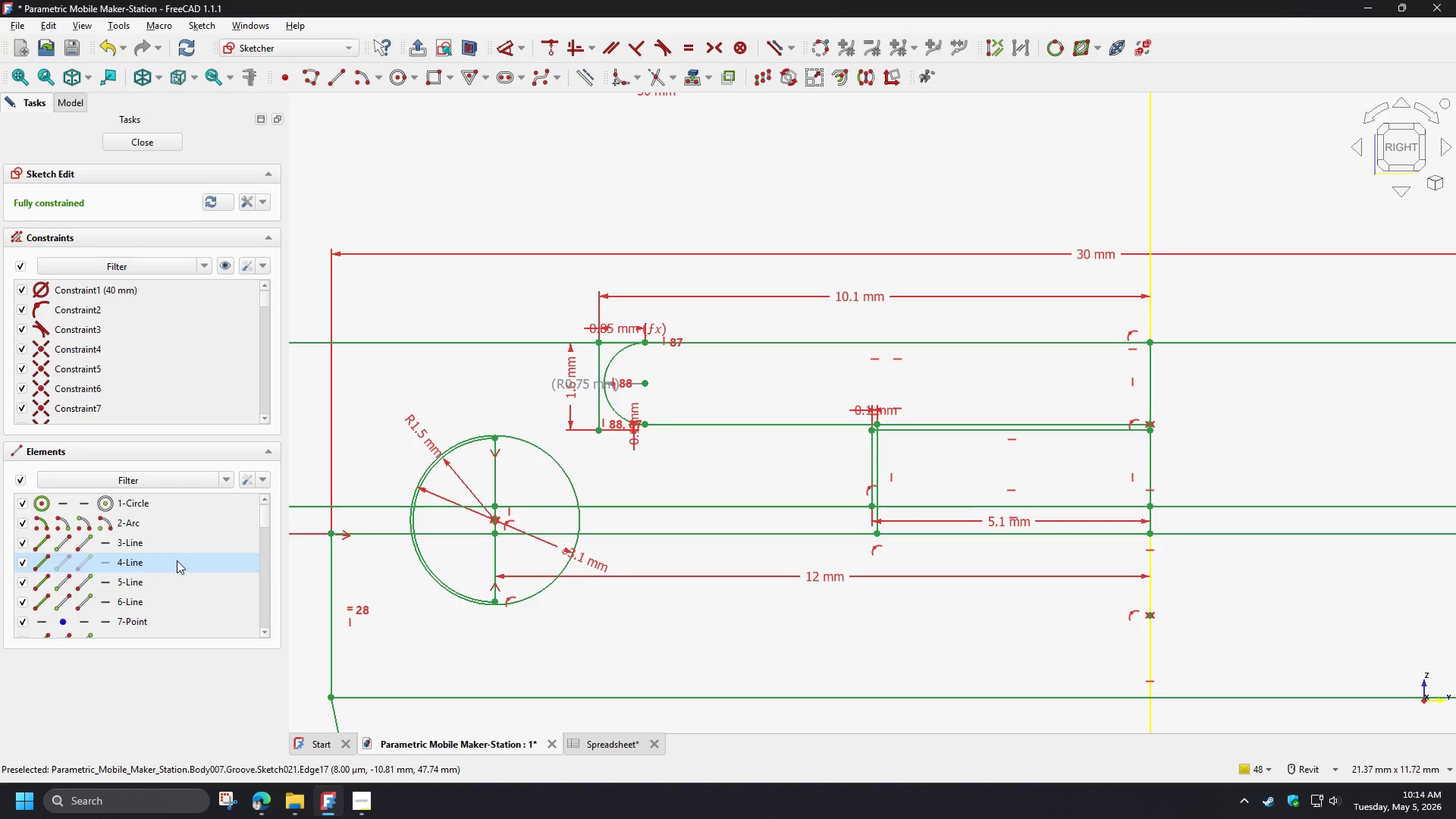 
key(Control+A)
 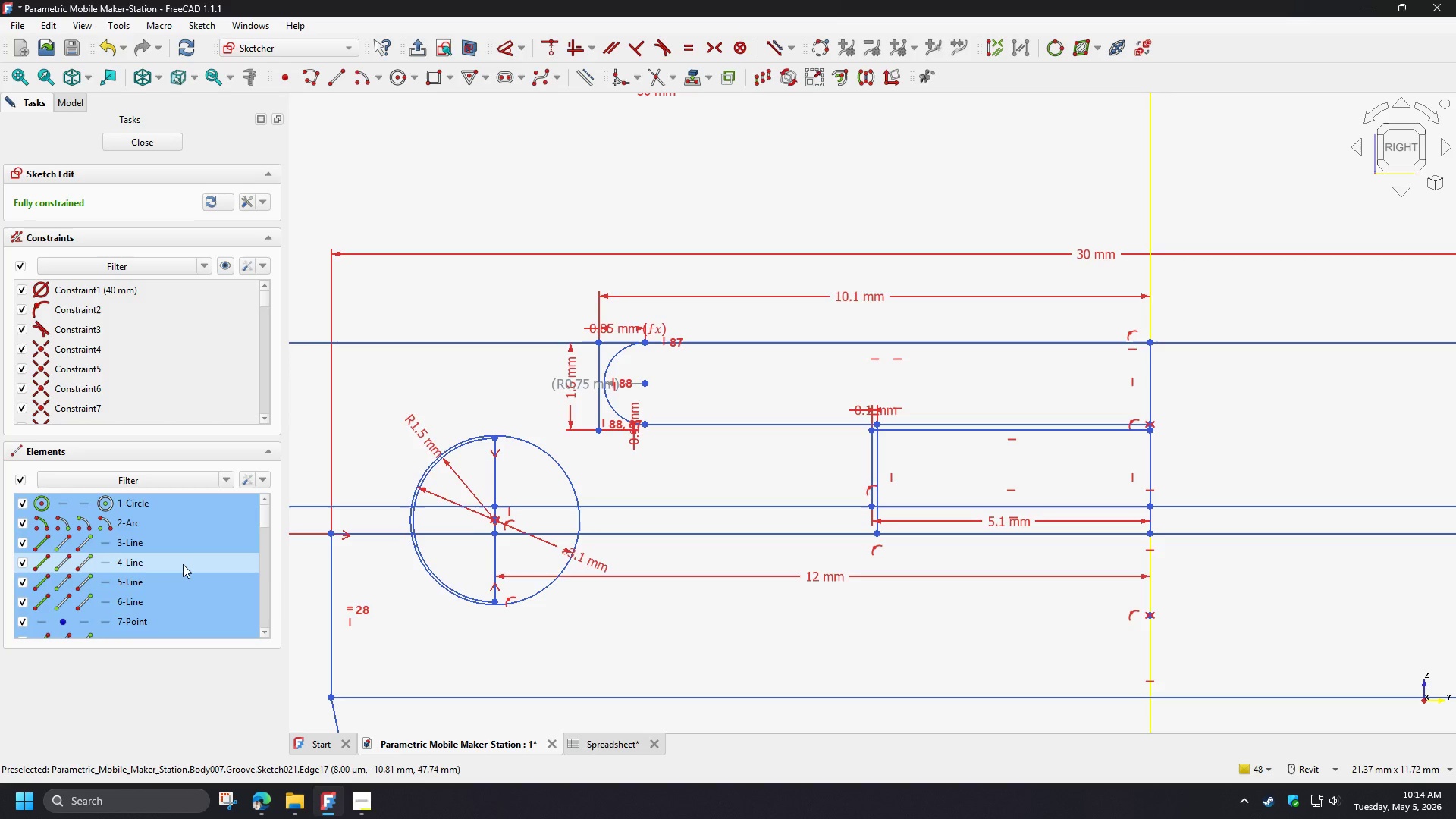 
key(Space)
 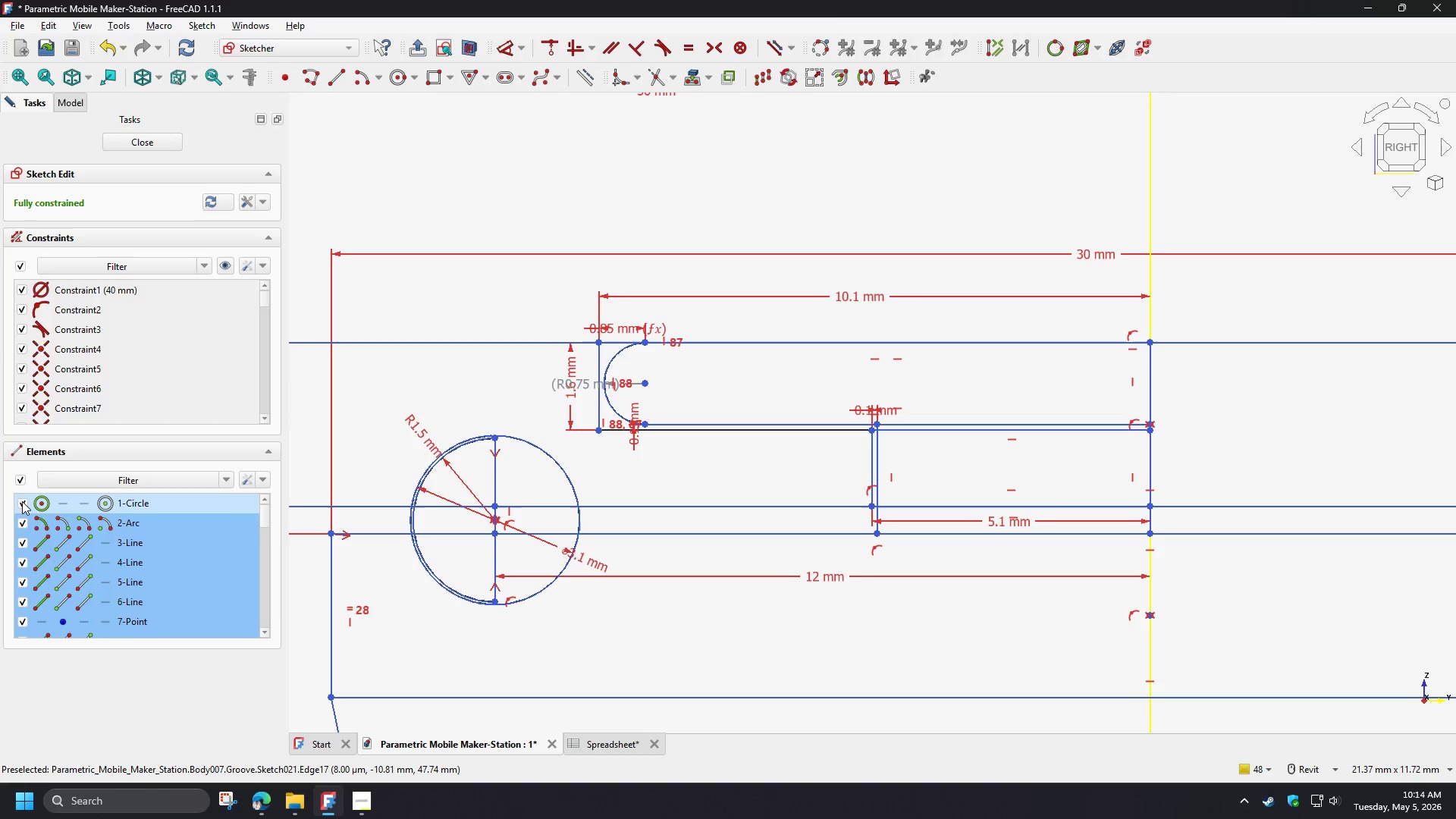 
left_click([22, 503])
 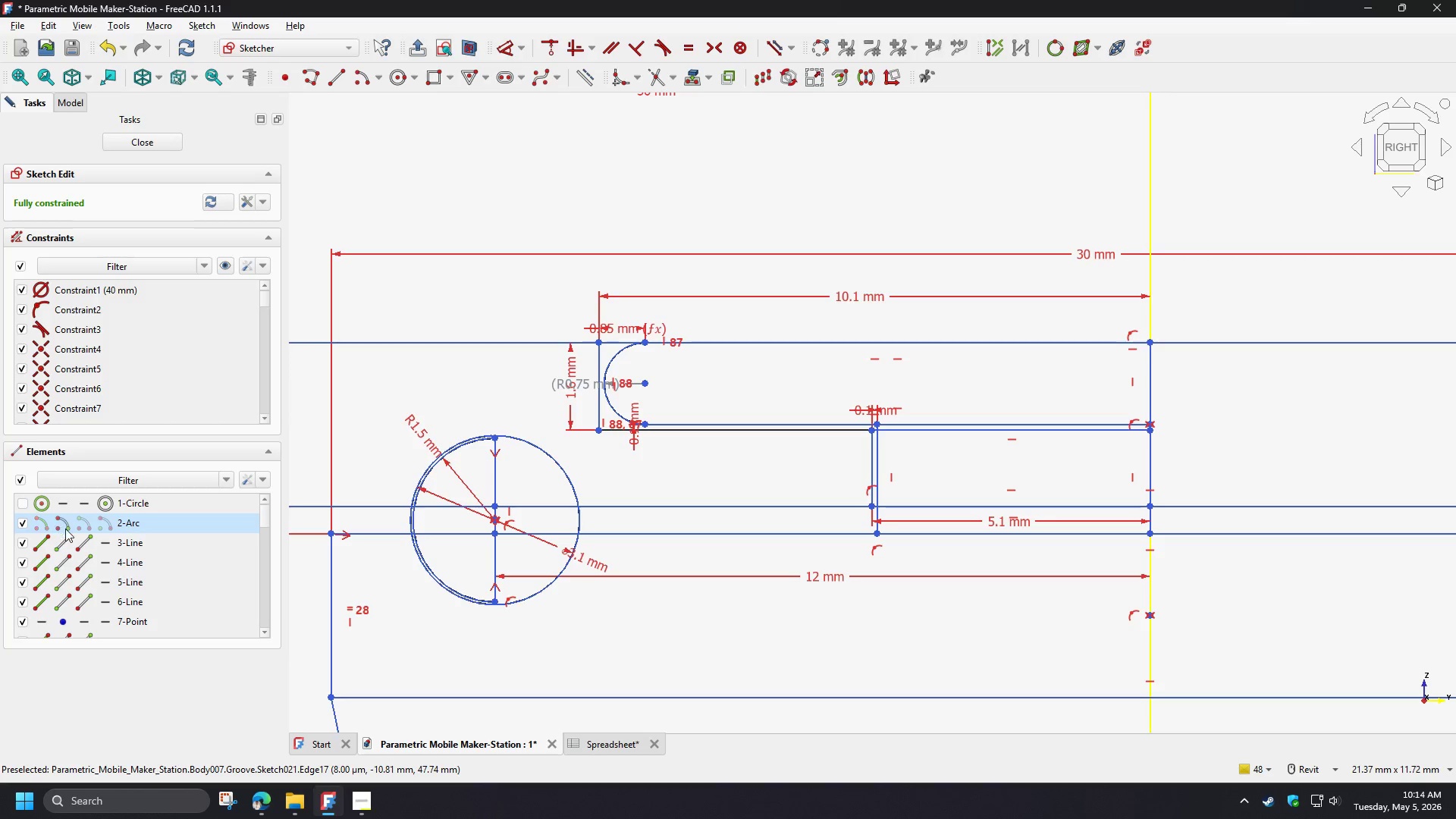 
left_click([65, 529])
 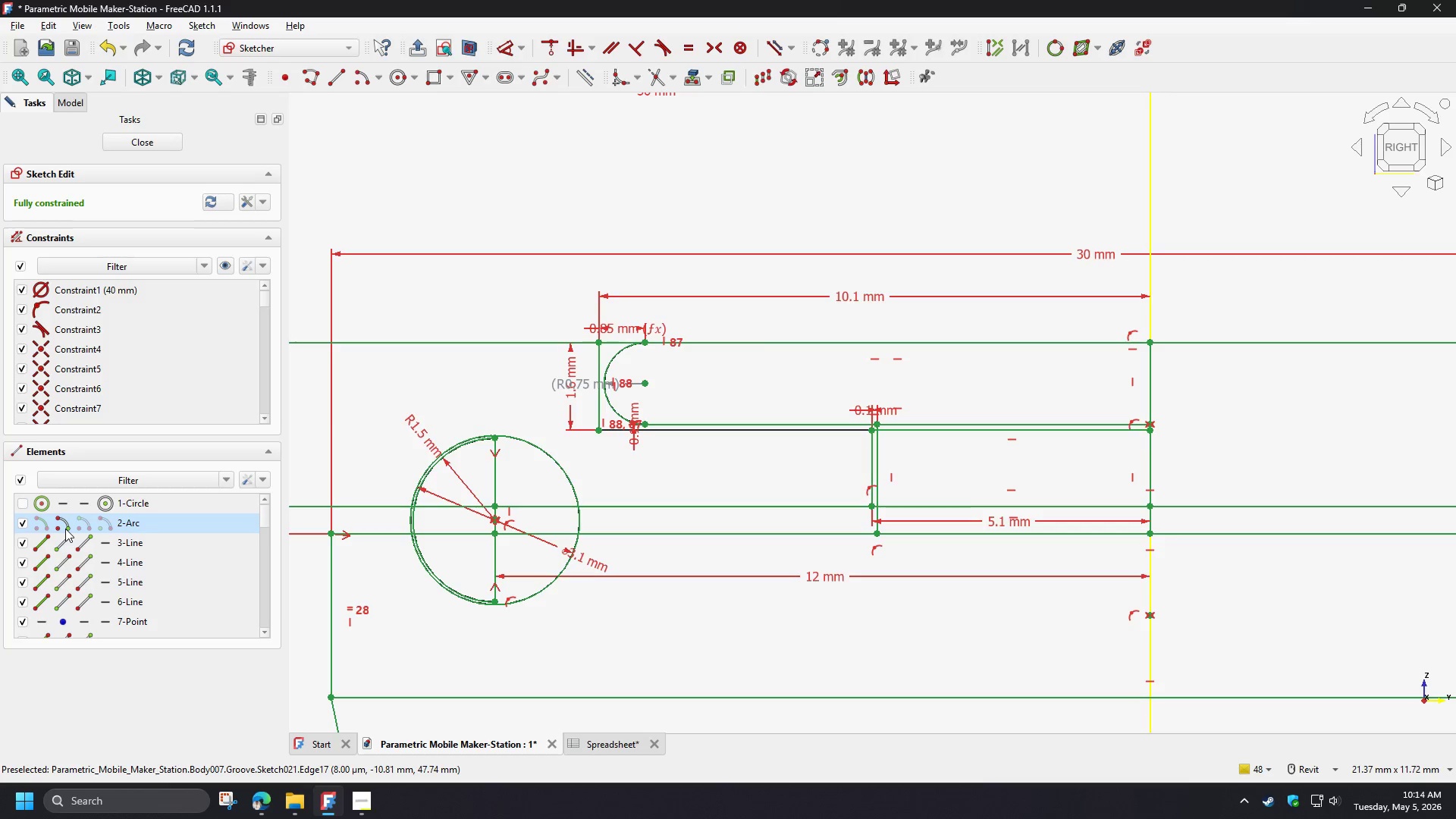 
key(Control+A)
 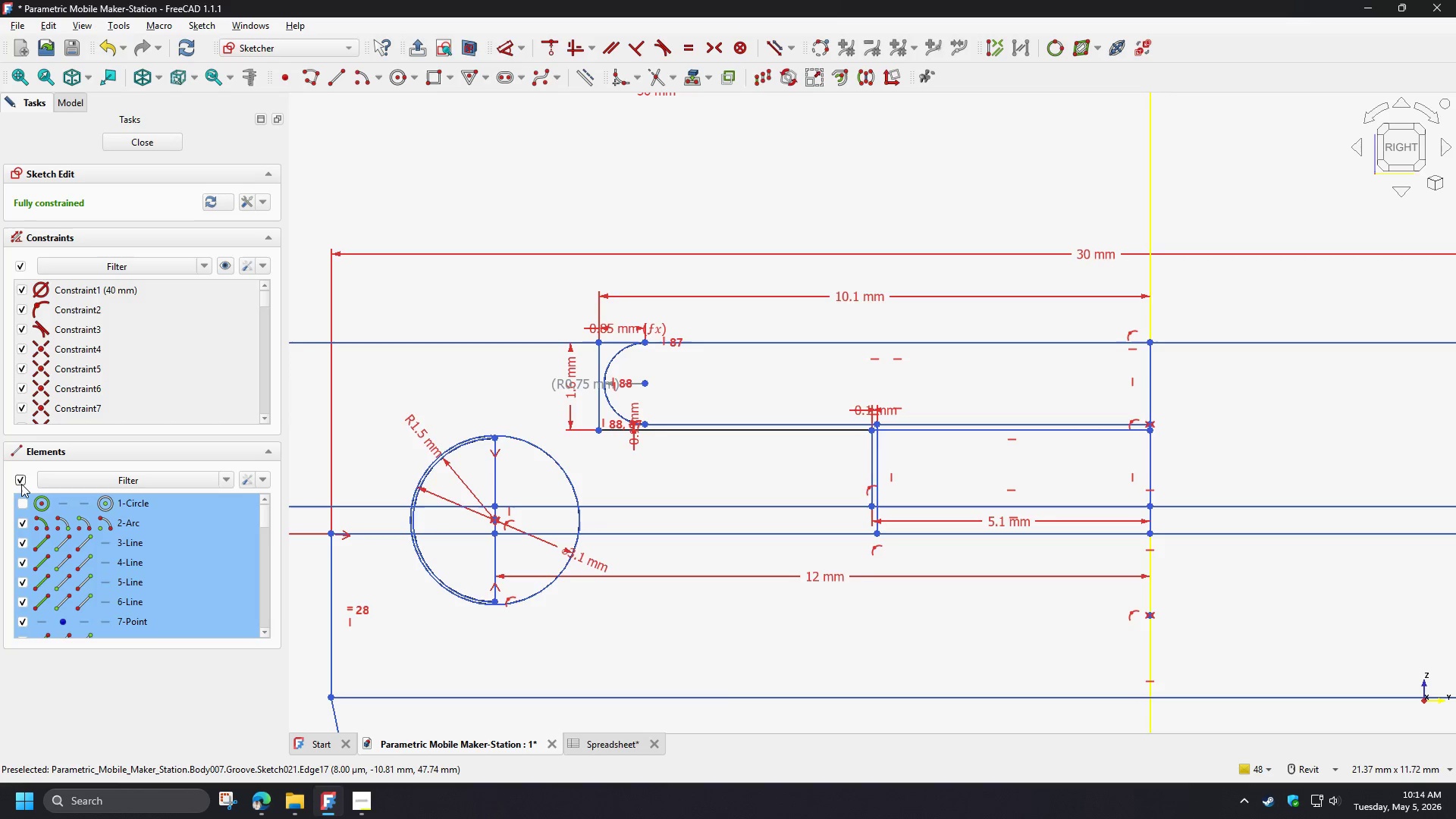 
left_click([21, 484])
 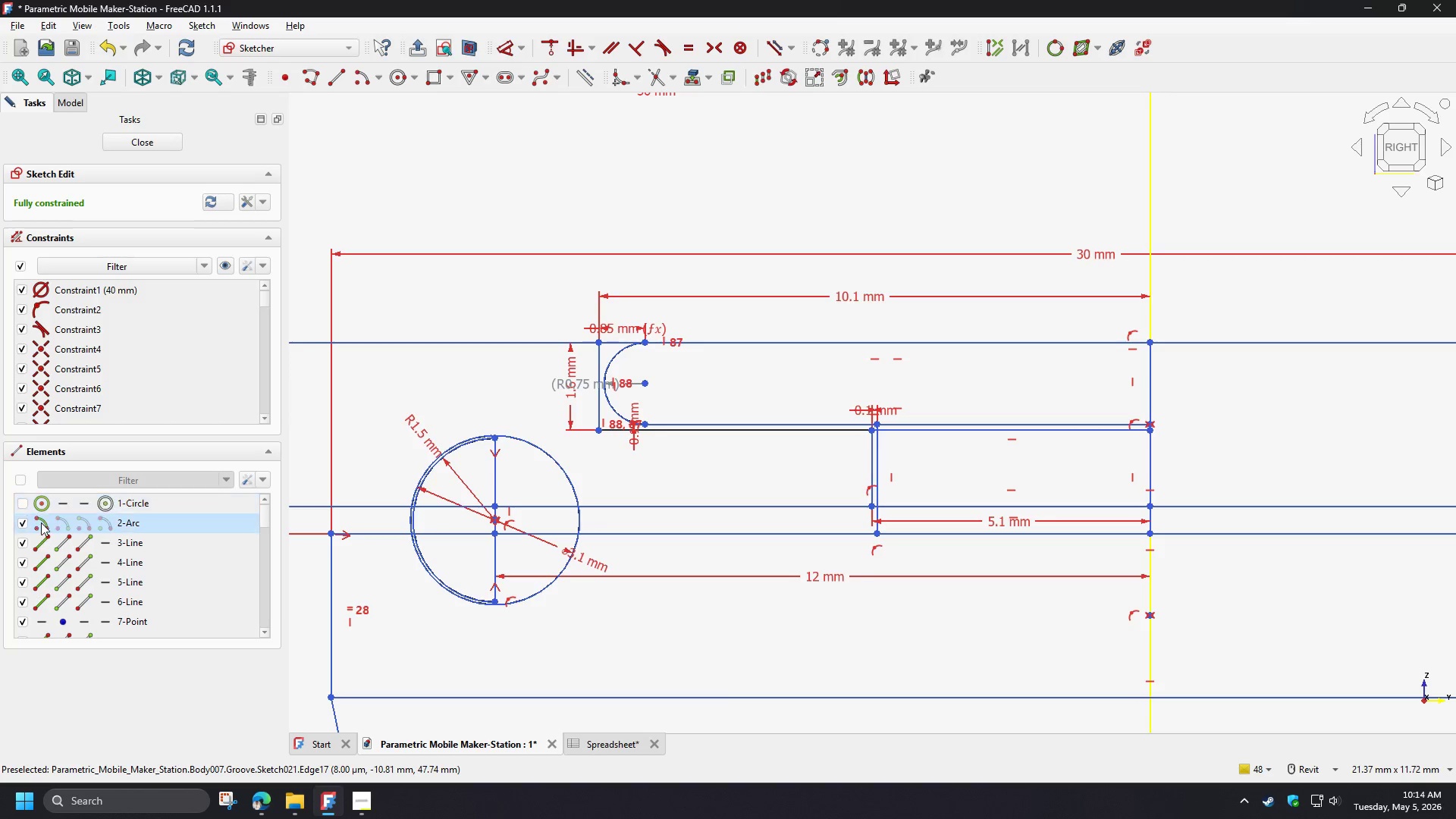 
left_click([47, 527])
 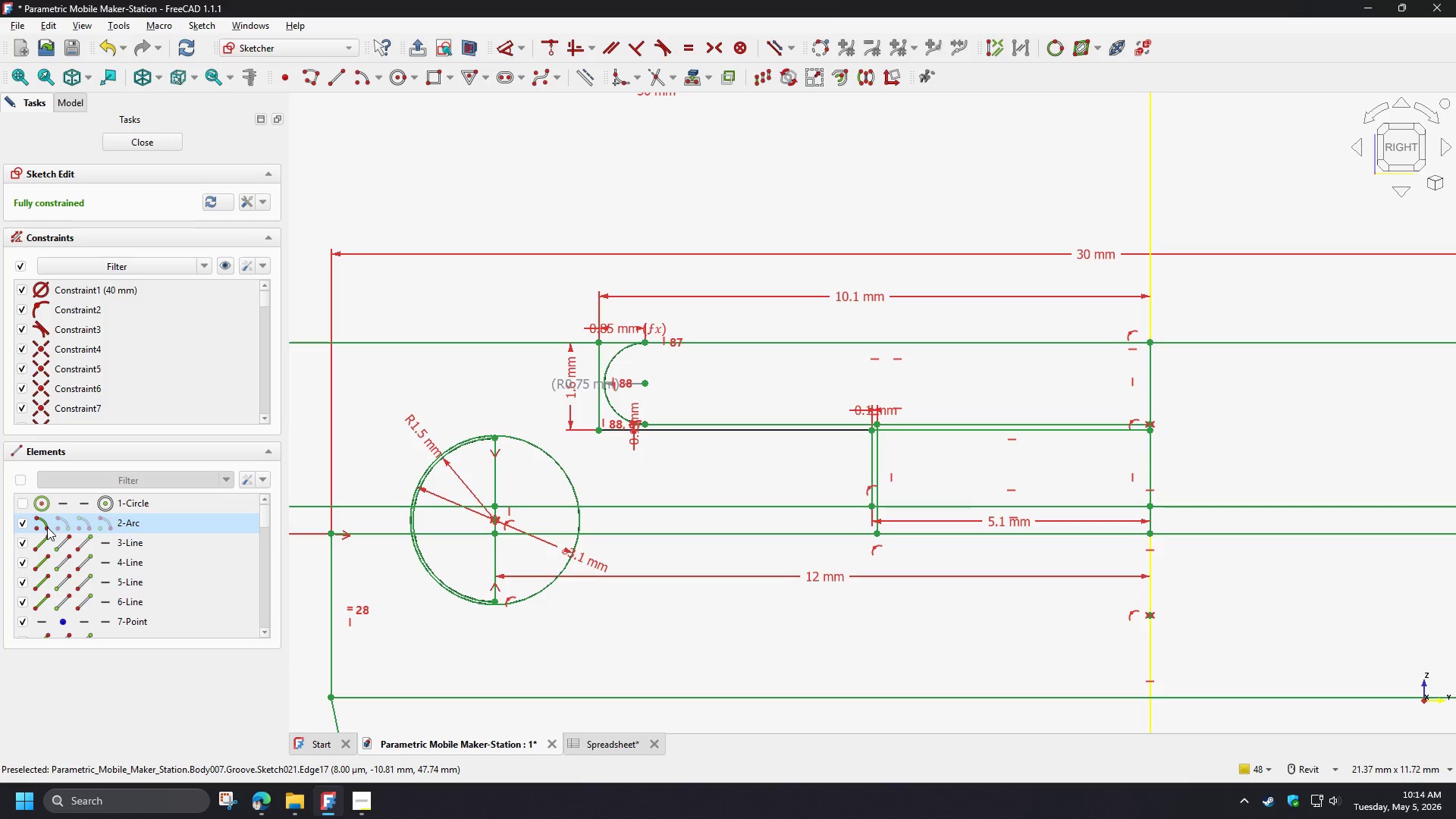 
key(Control+A)
 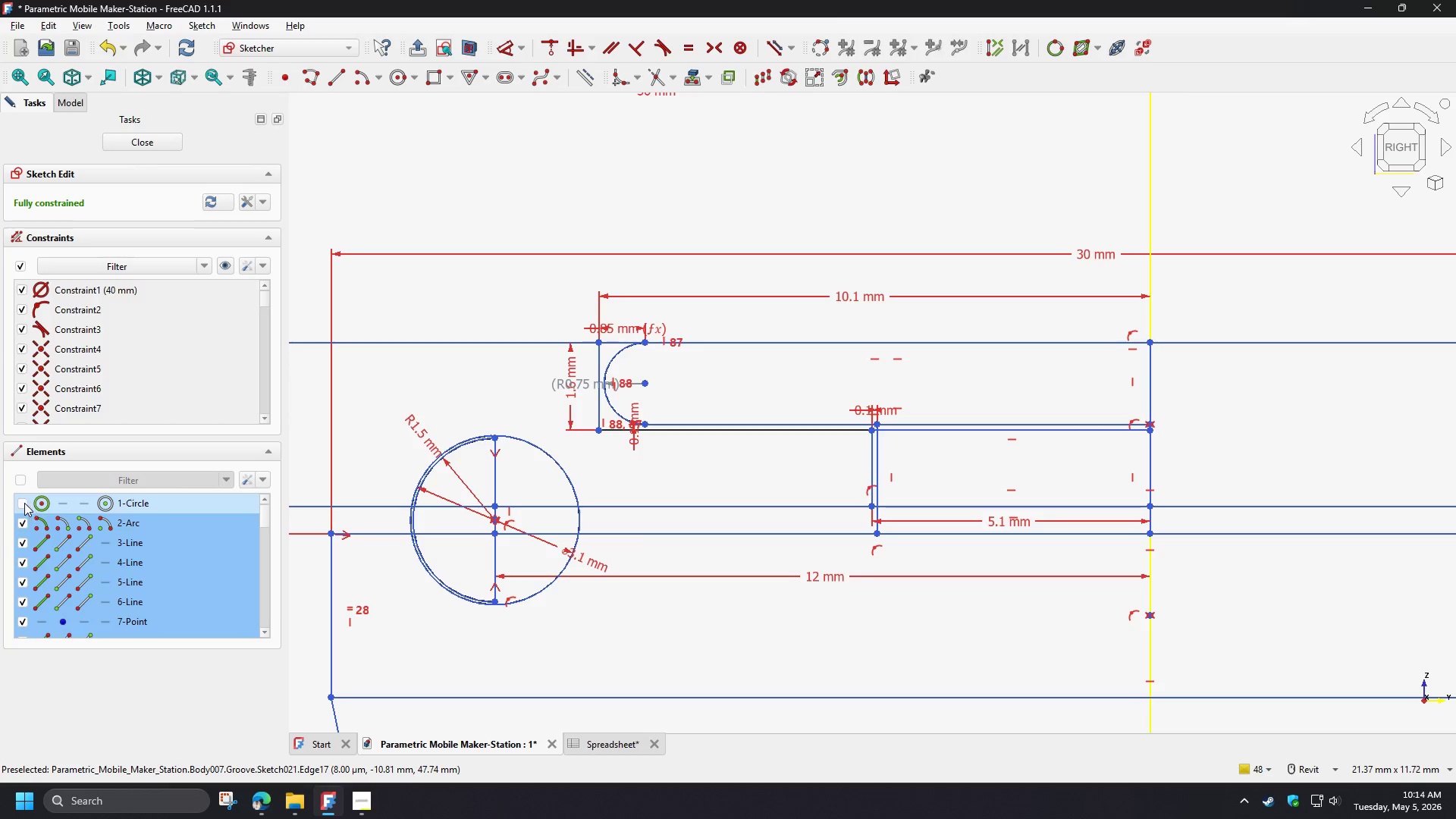 
left_click([24, 503])
 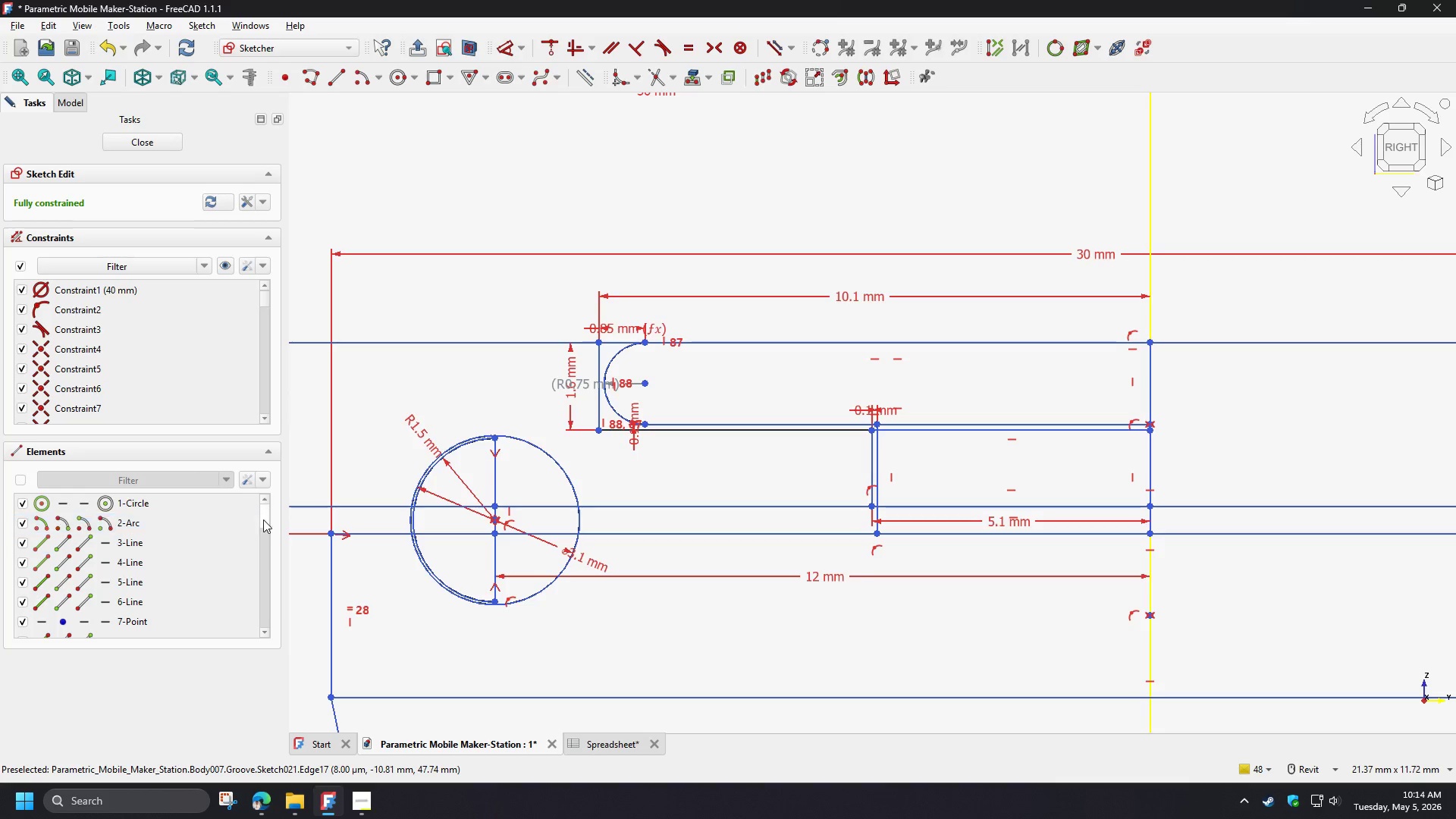 
left_click_drag(start_coordinate=[263, 519], to_coordinate=[262, 580])
 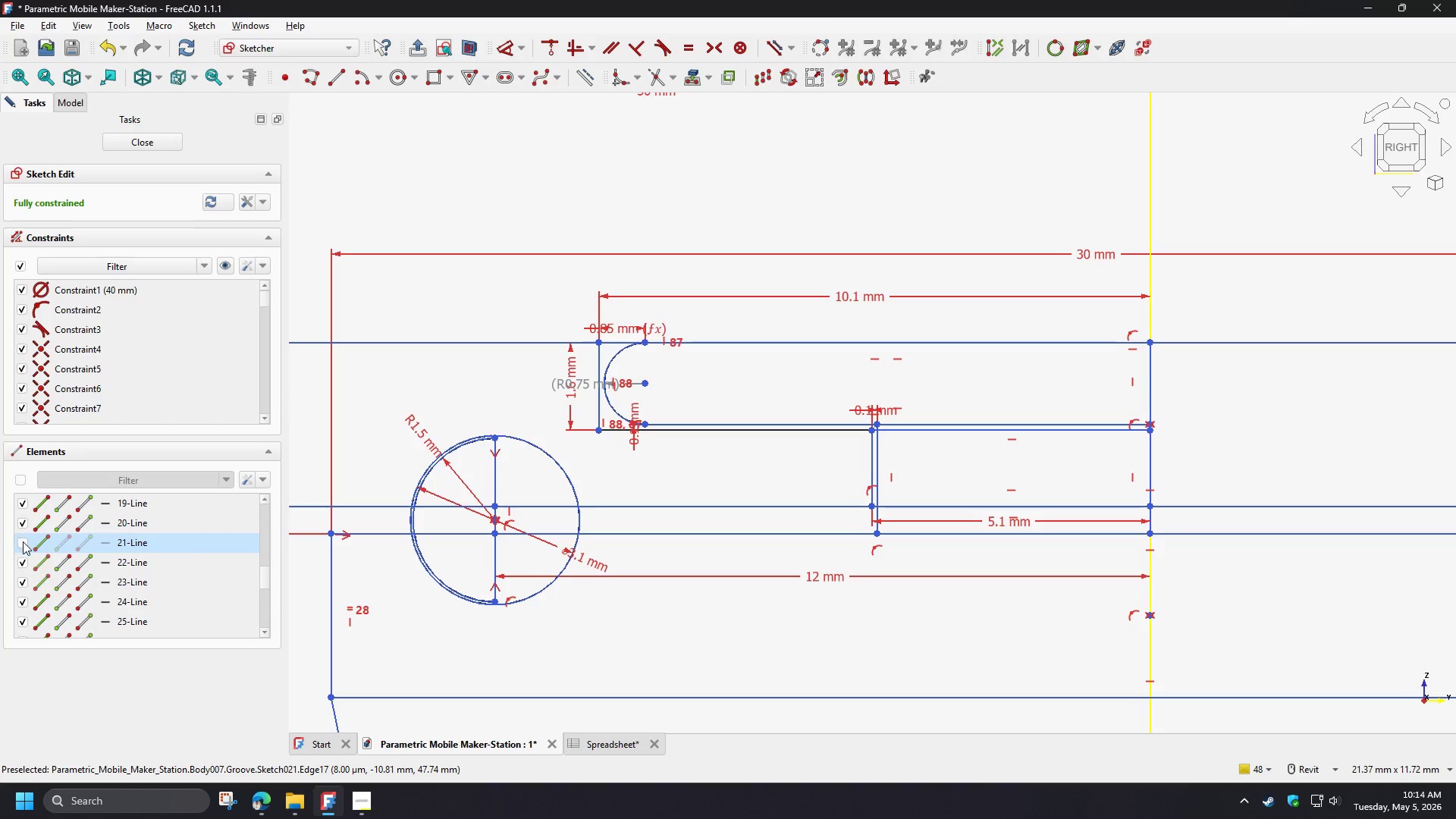 
left_click([23, 541])
 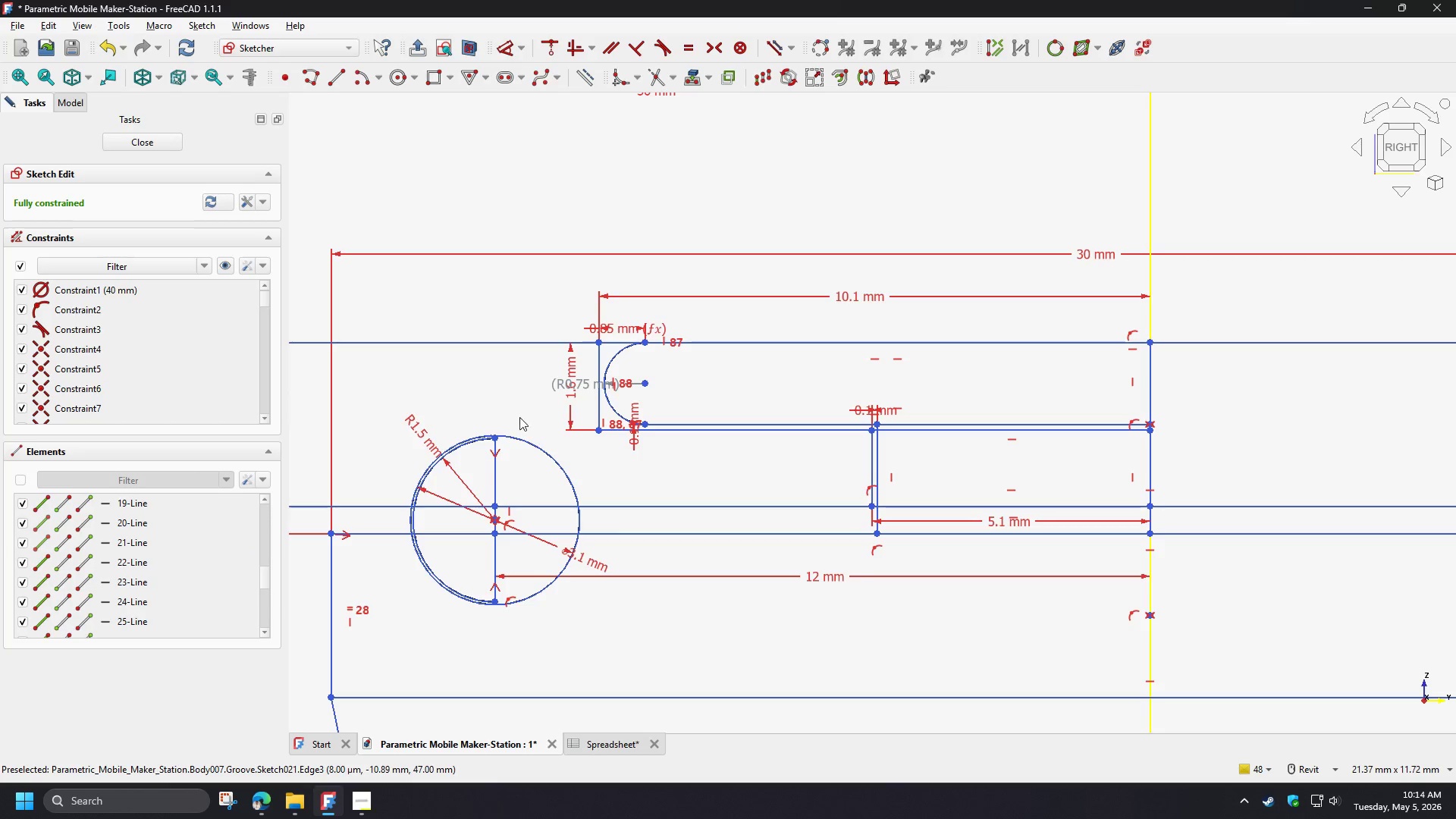 
left_click([502, 403])
 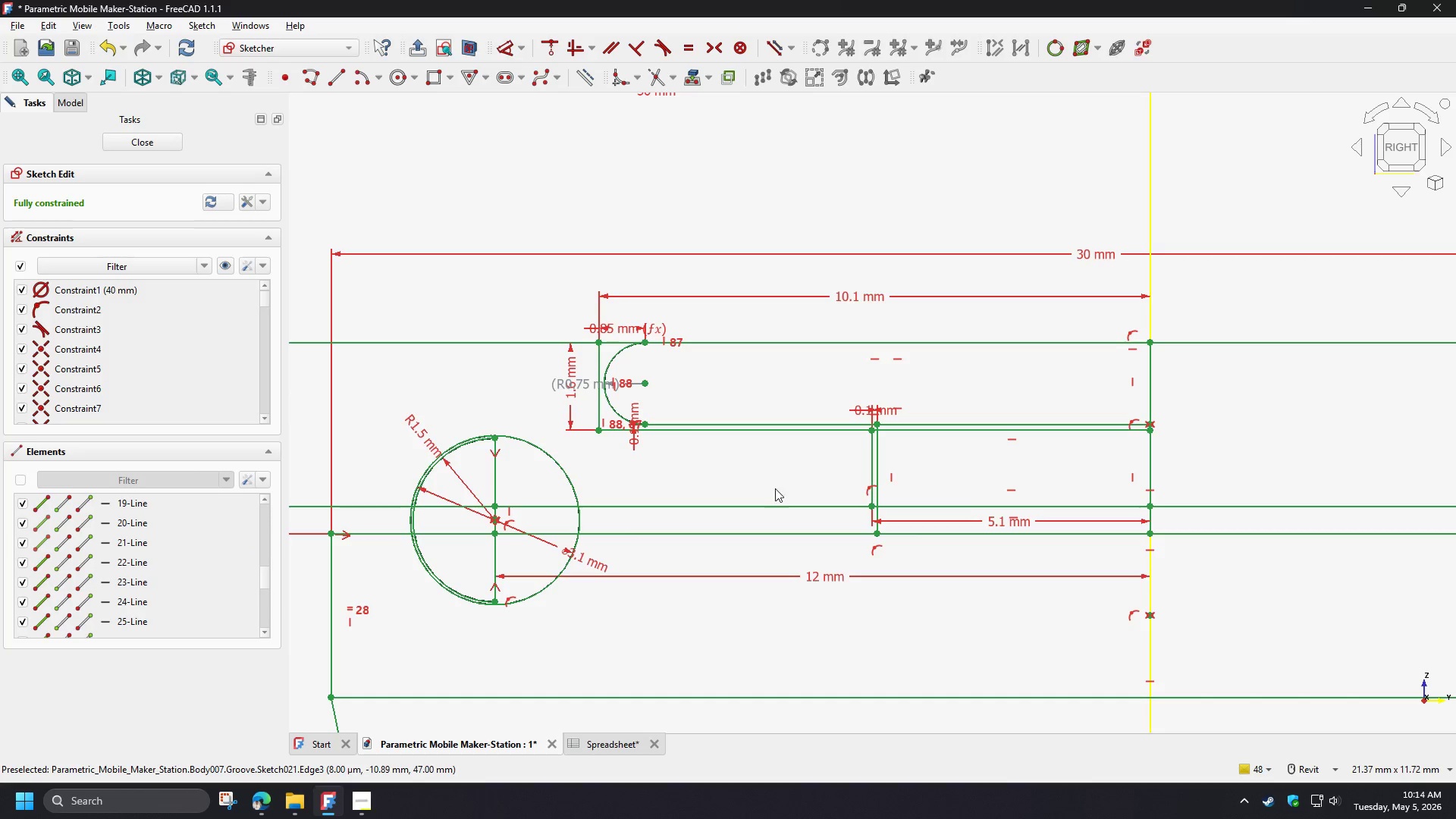 
left_click([763, 463])
 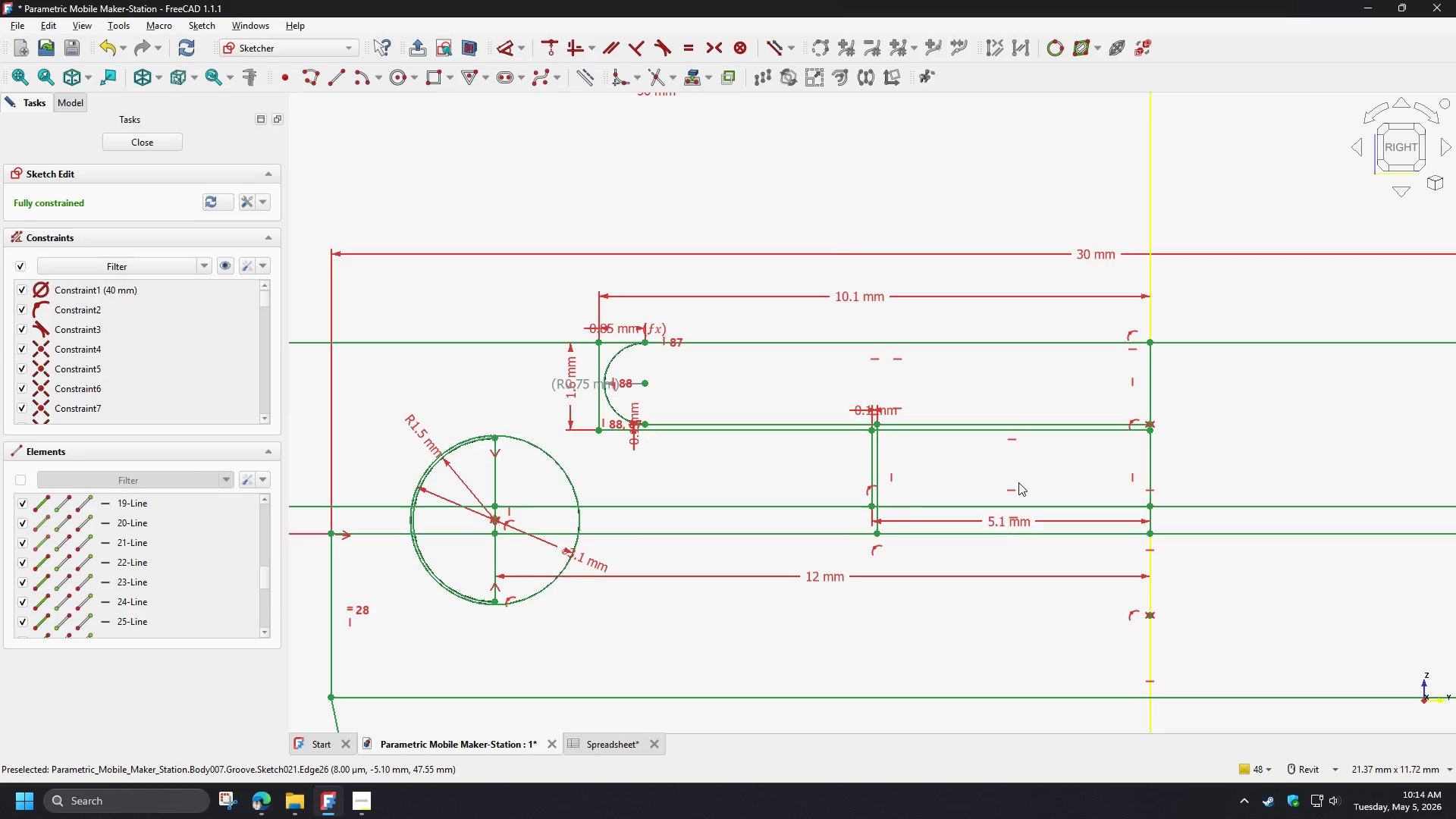 
scroll: coordinate [1005, 486], scroll_direction: up, amount: 2.0
 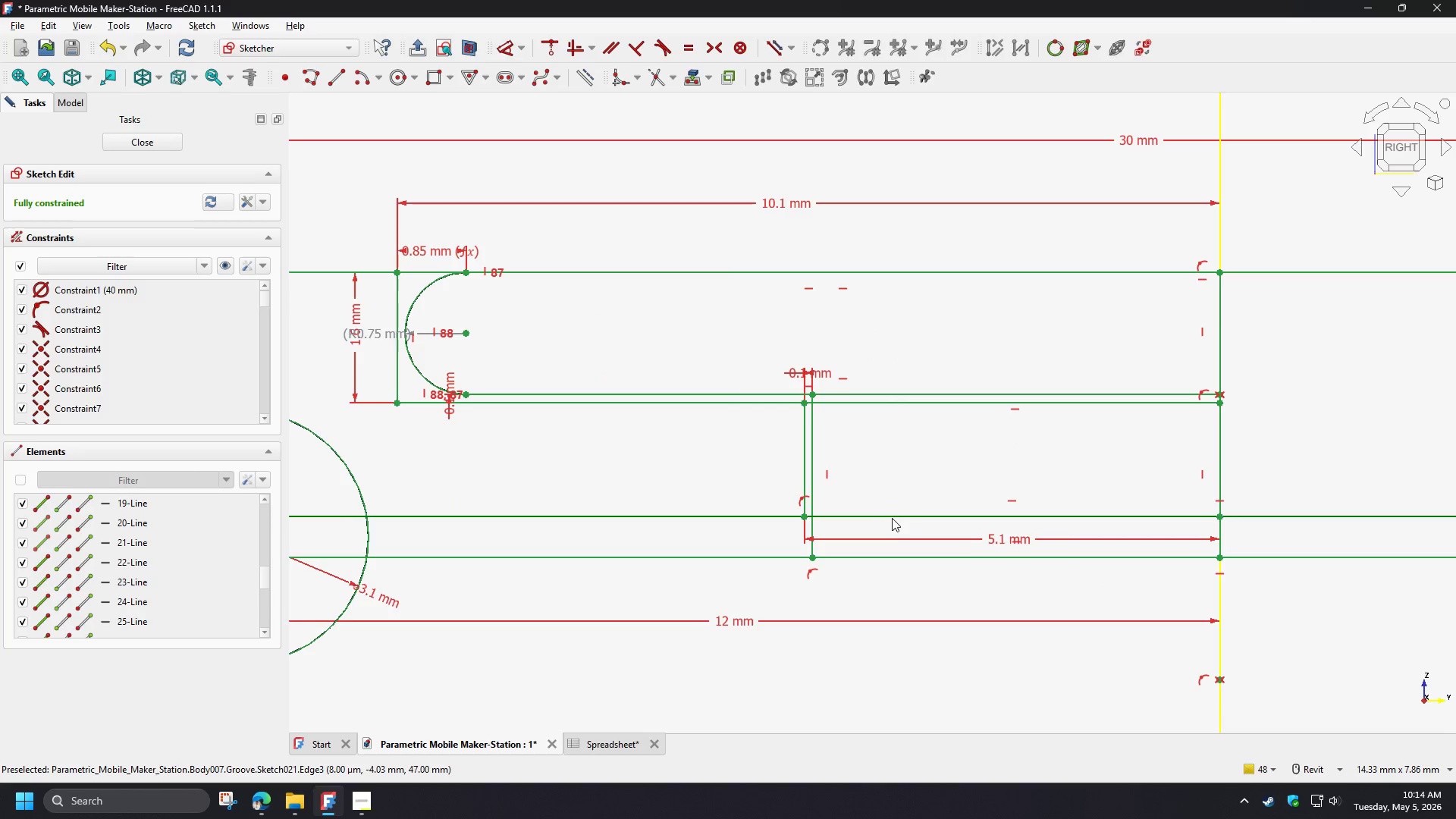 
left_click([892, 518])
 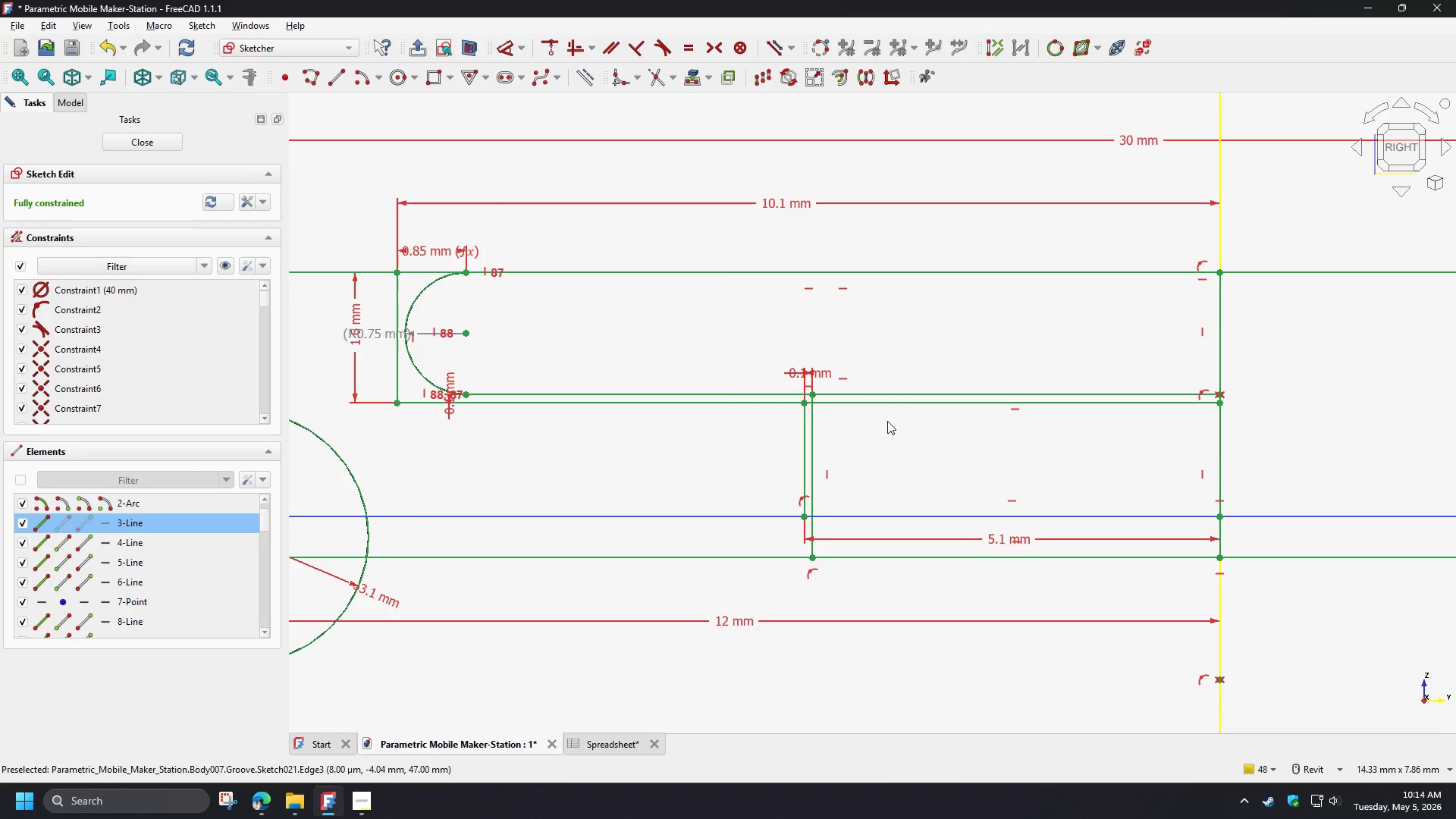 
hold_key(key=ControlLeft, duration=1.5)
left_click([871, 403])
 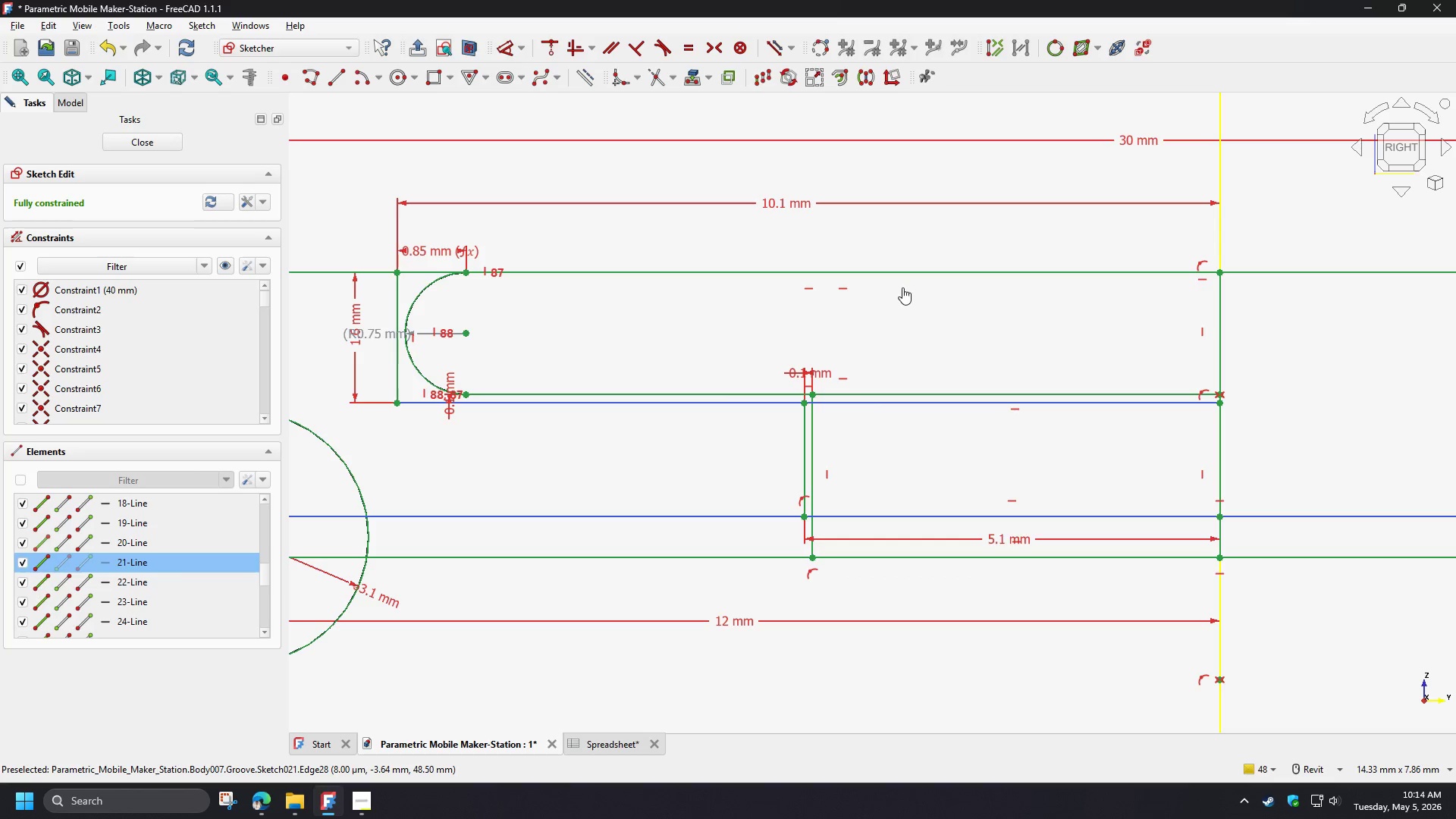 
hold_key(key=ControlLeft, duration=0.83)
left_click([896, 273])
 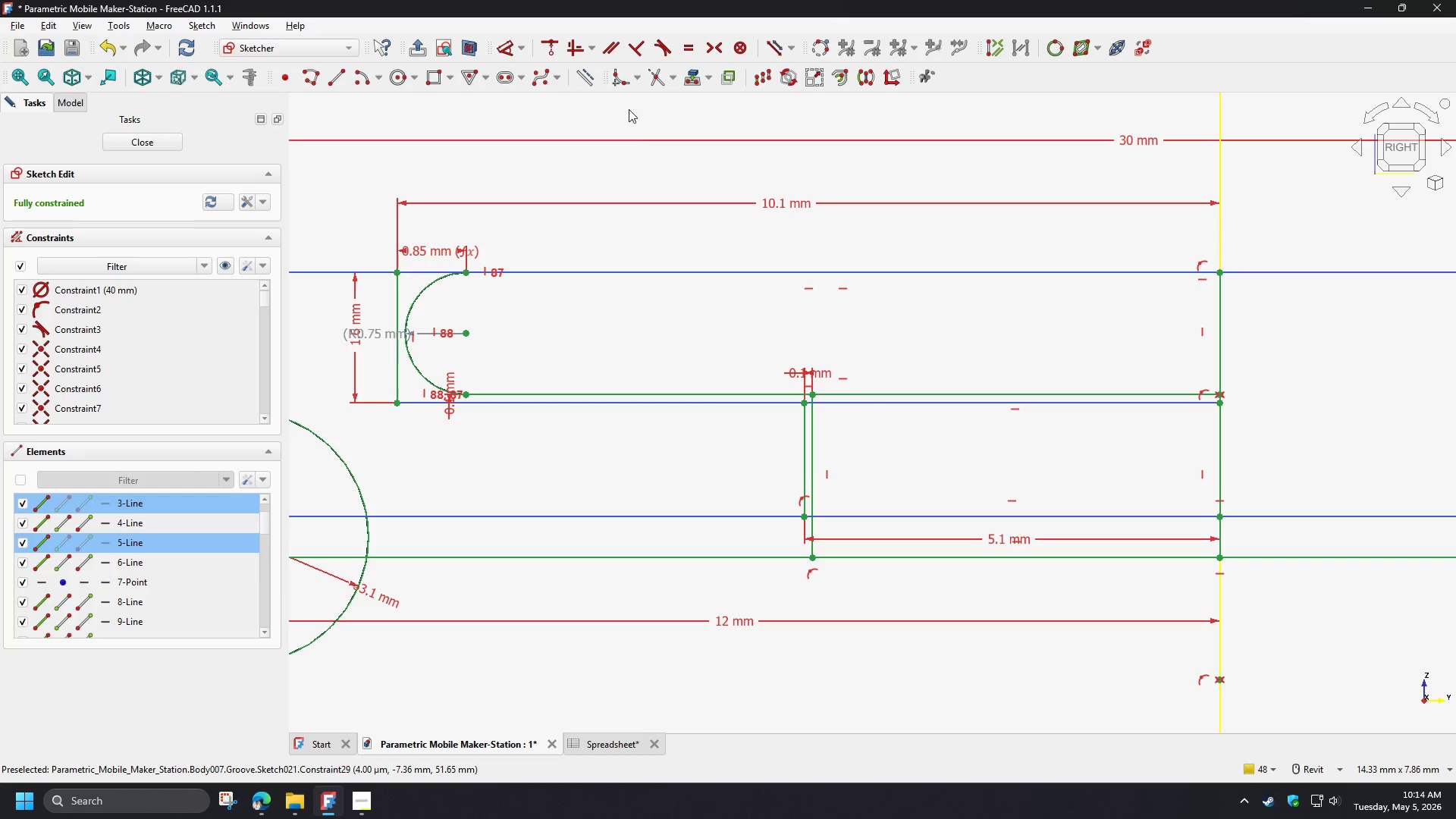 
left_click([592, 82])
 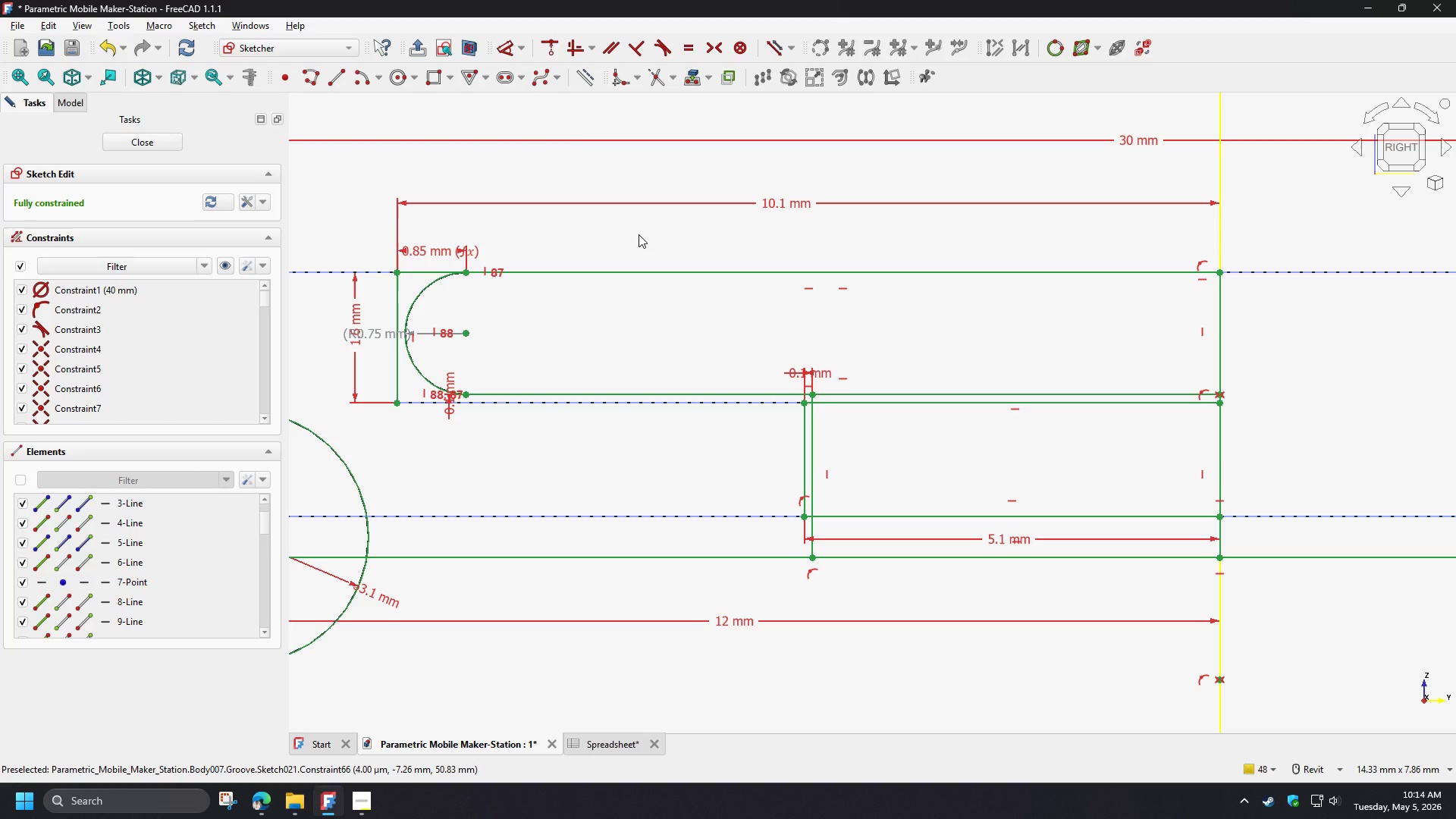 
left_click([639, 234])
 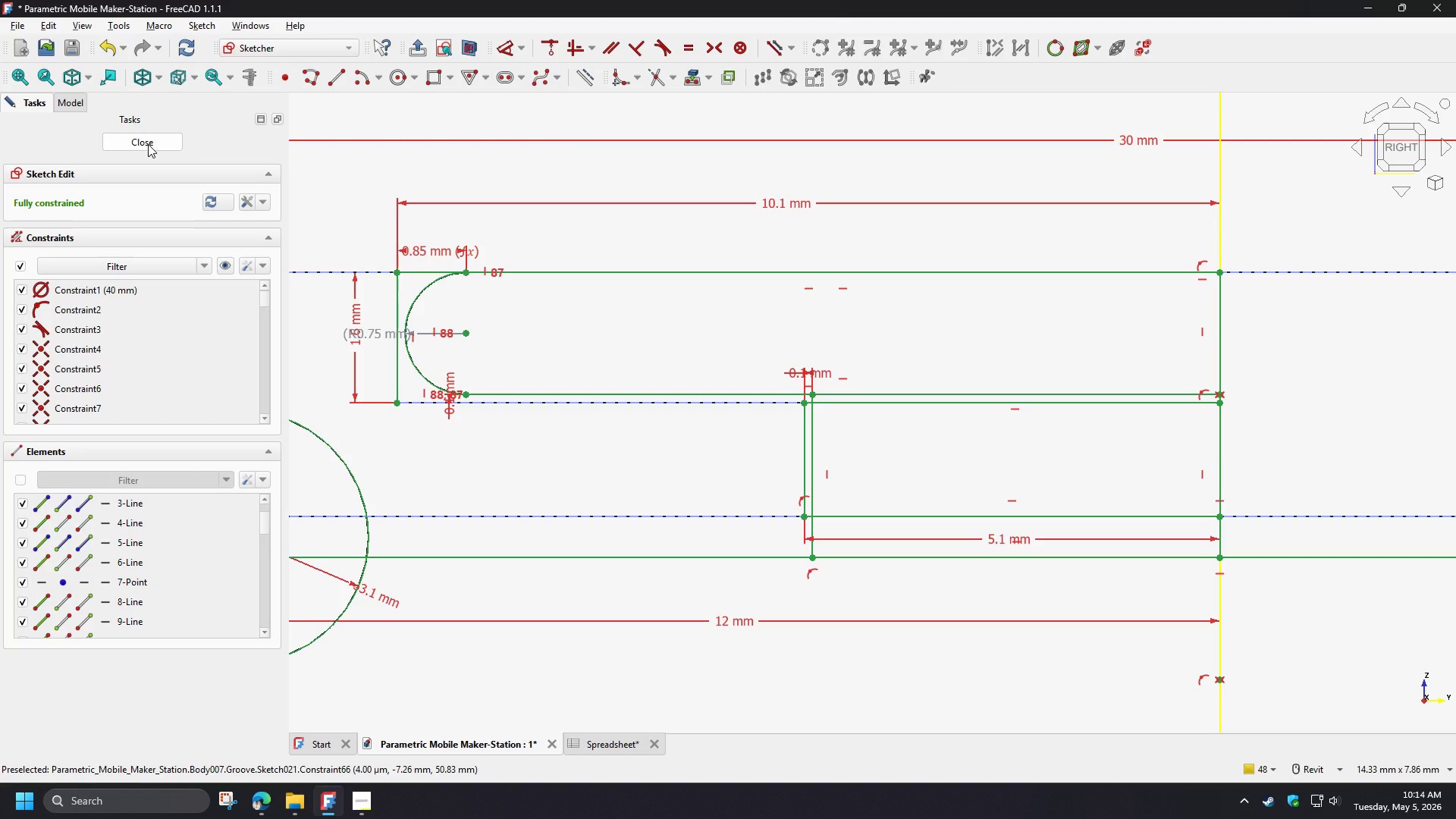 
left_click([148, 144])
 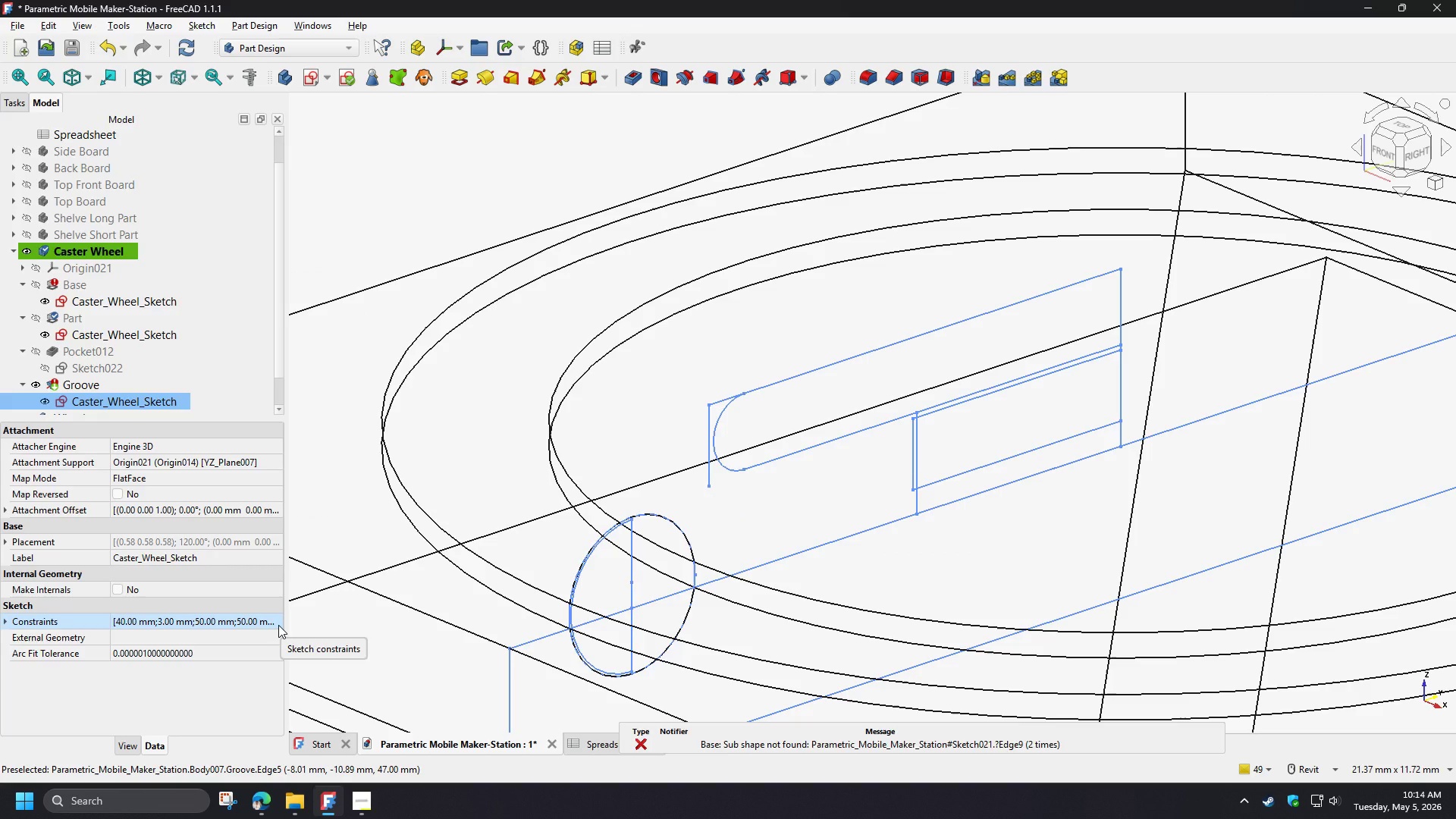 
wait(6.31)
 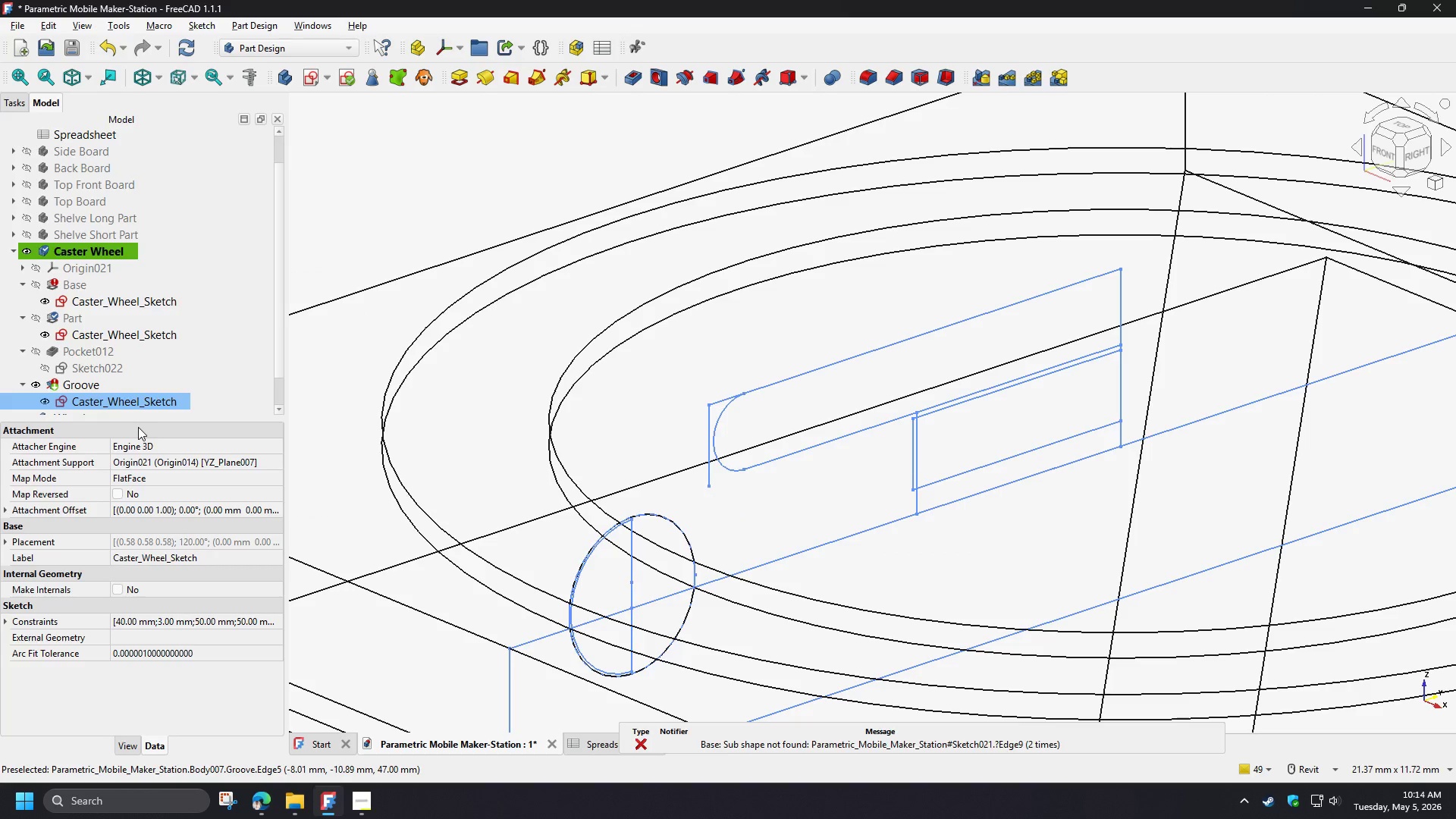 
left_click([77, 386])
 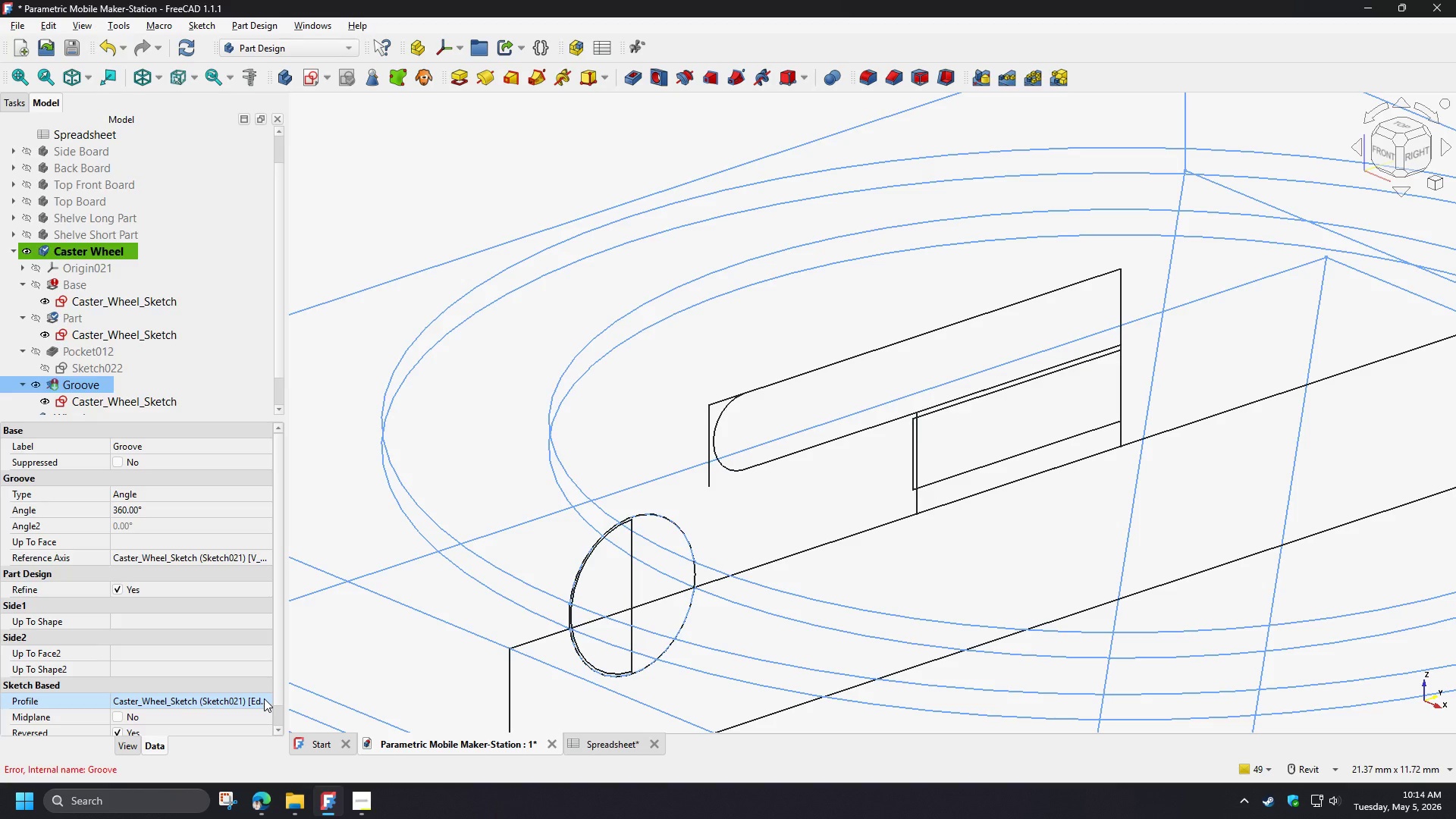 
double_click([264, 698])
 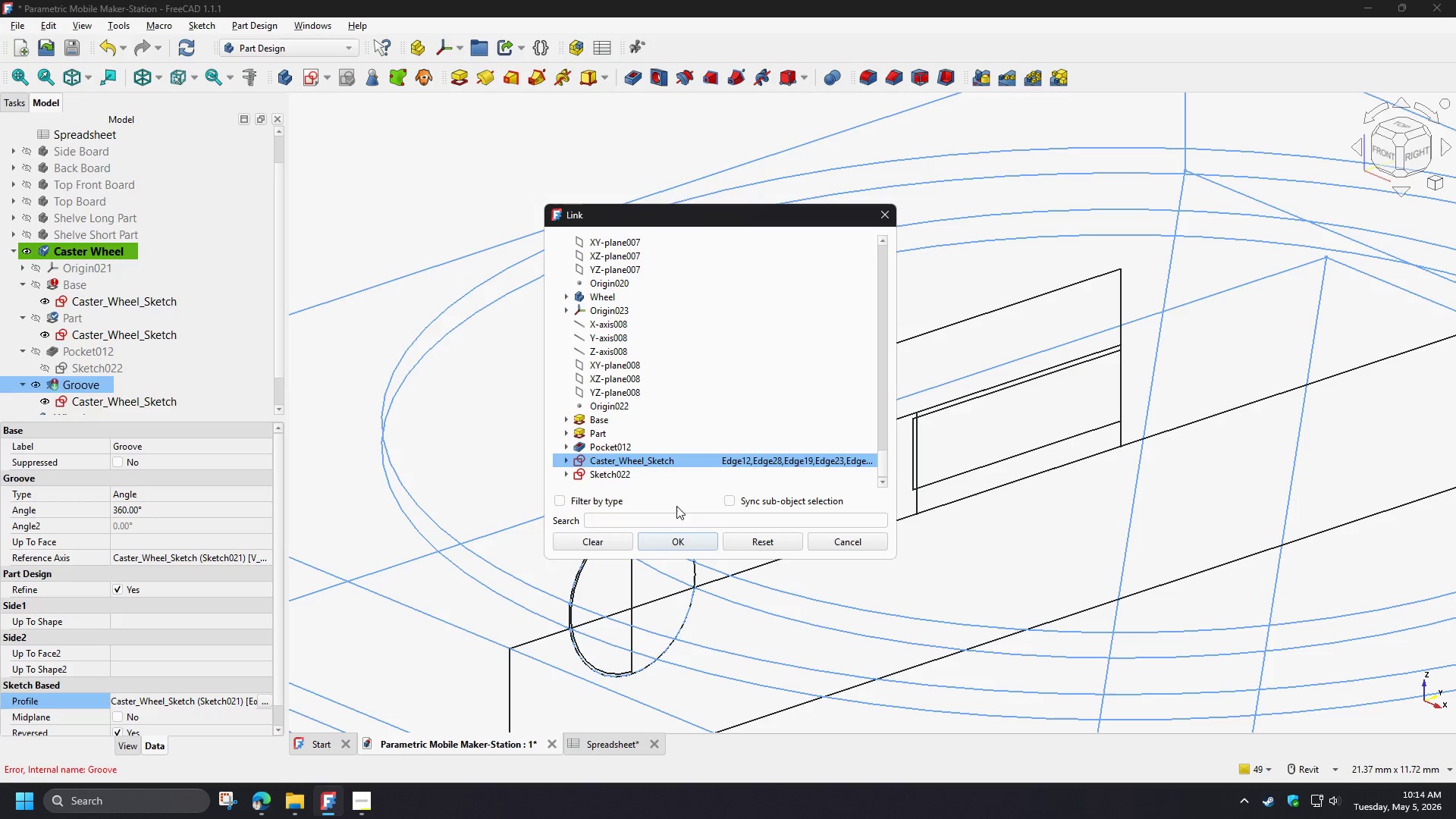 
left_click_drag(start_coordinate=[695, 218], to_coordinate=[334, 111])
 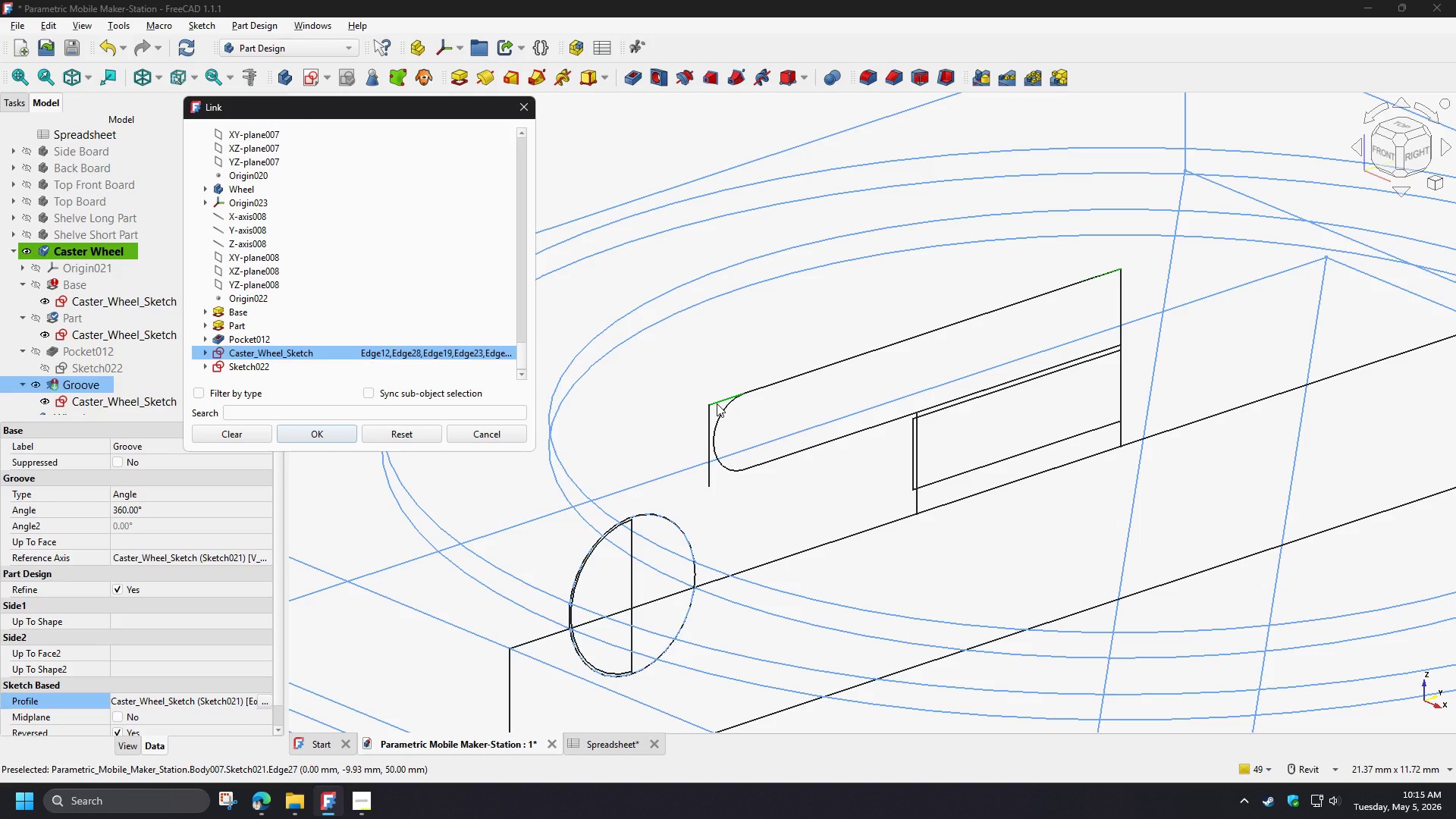 
left_click([717, 403])
 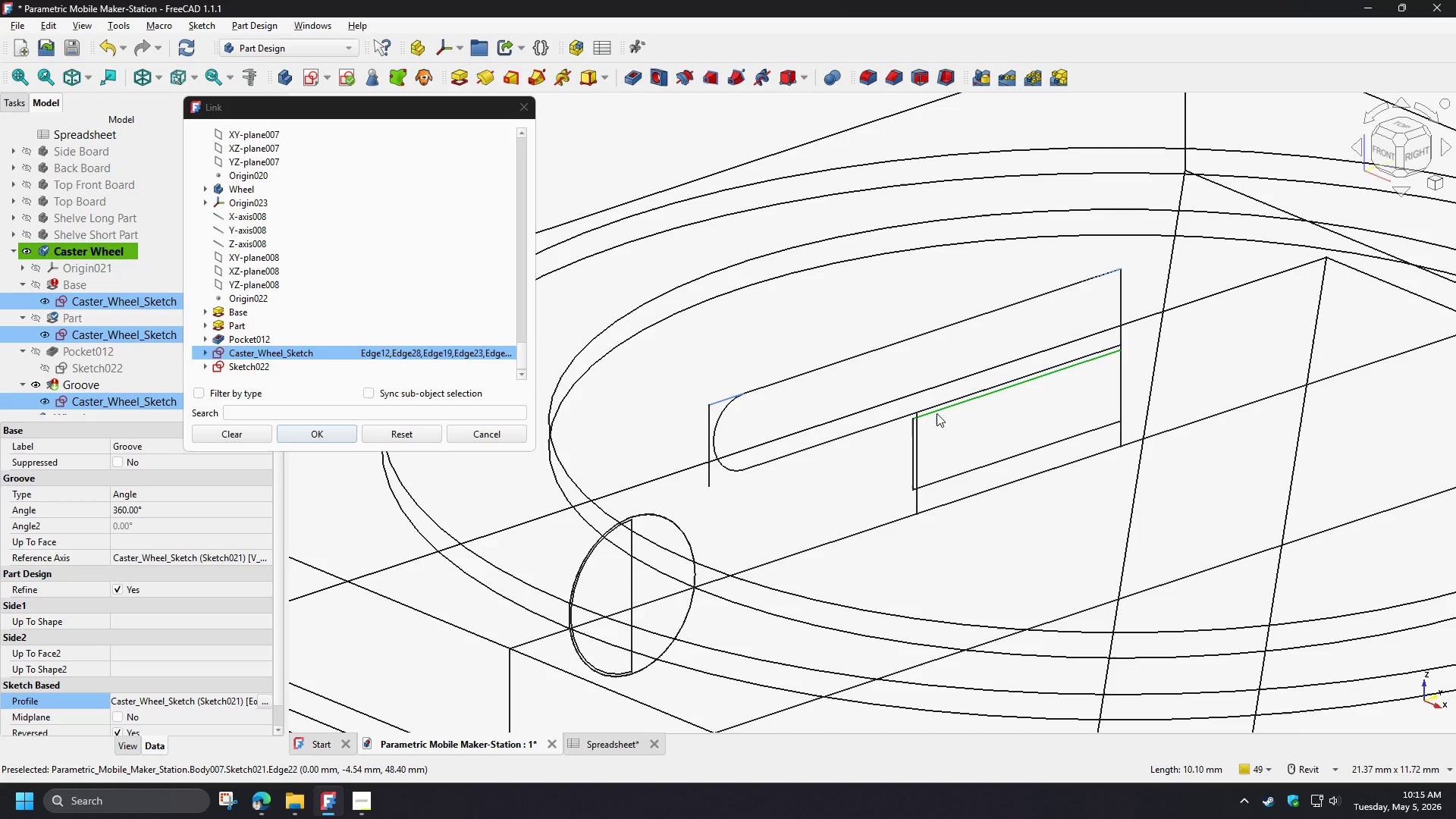 
left_click([937, 413])
 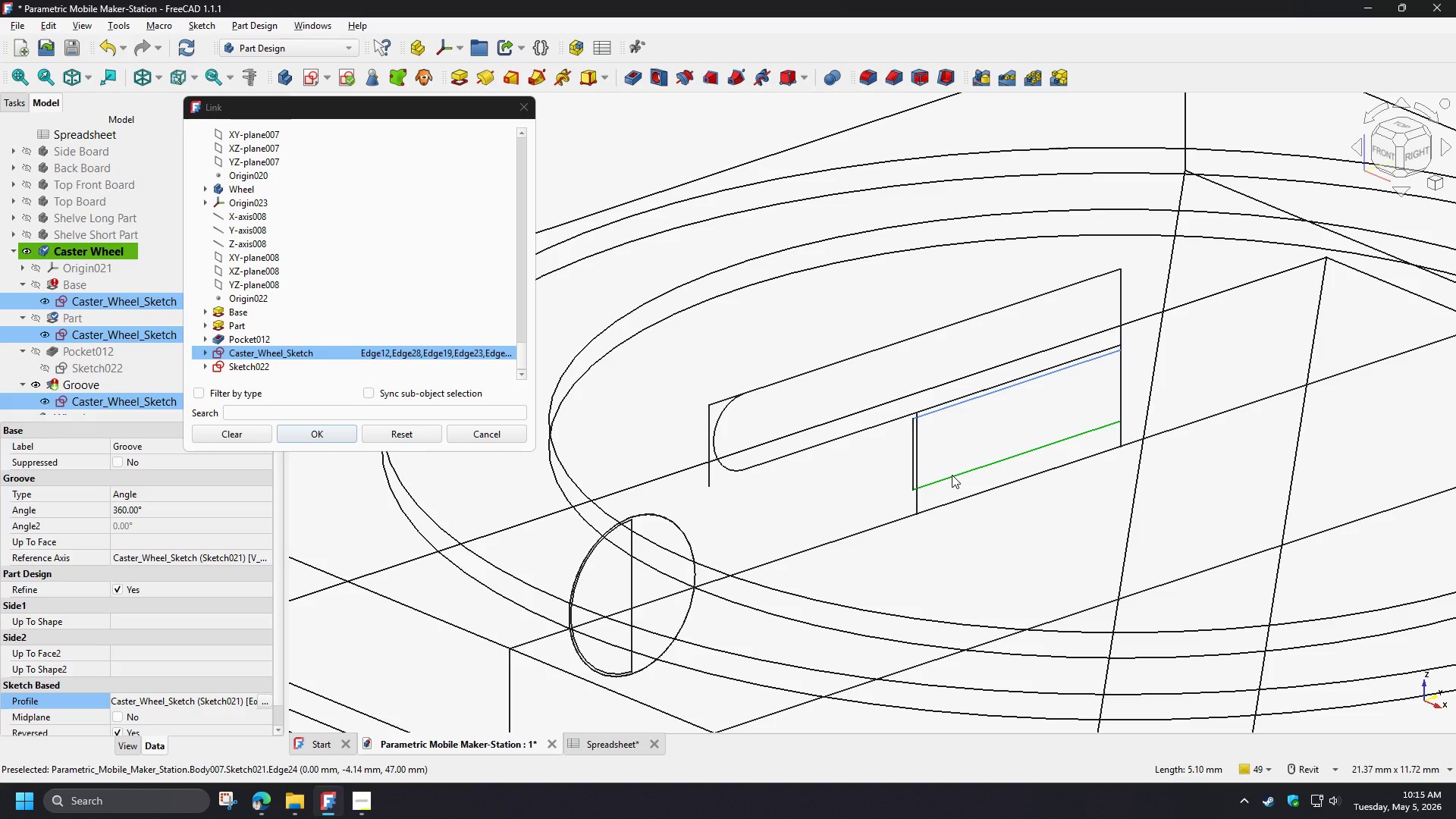 
left_click([952, 475])
 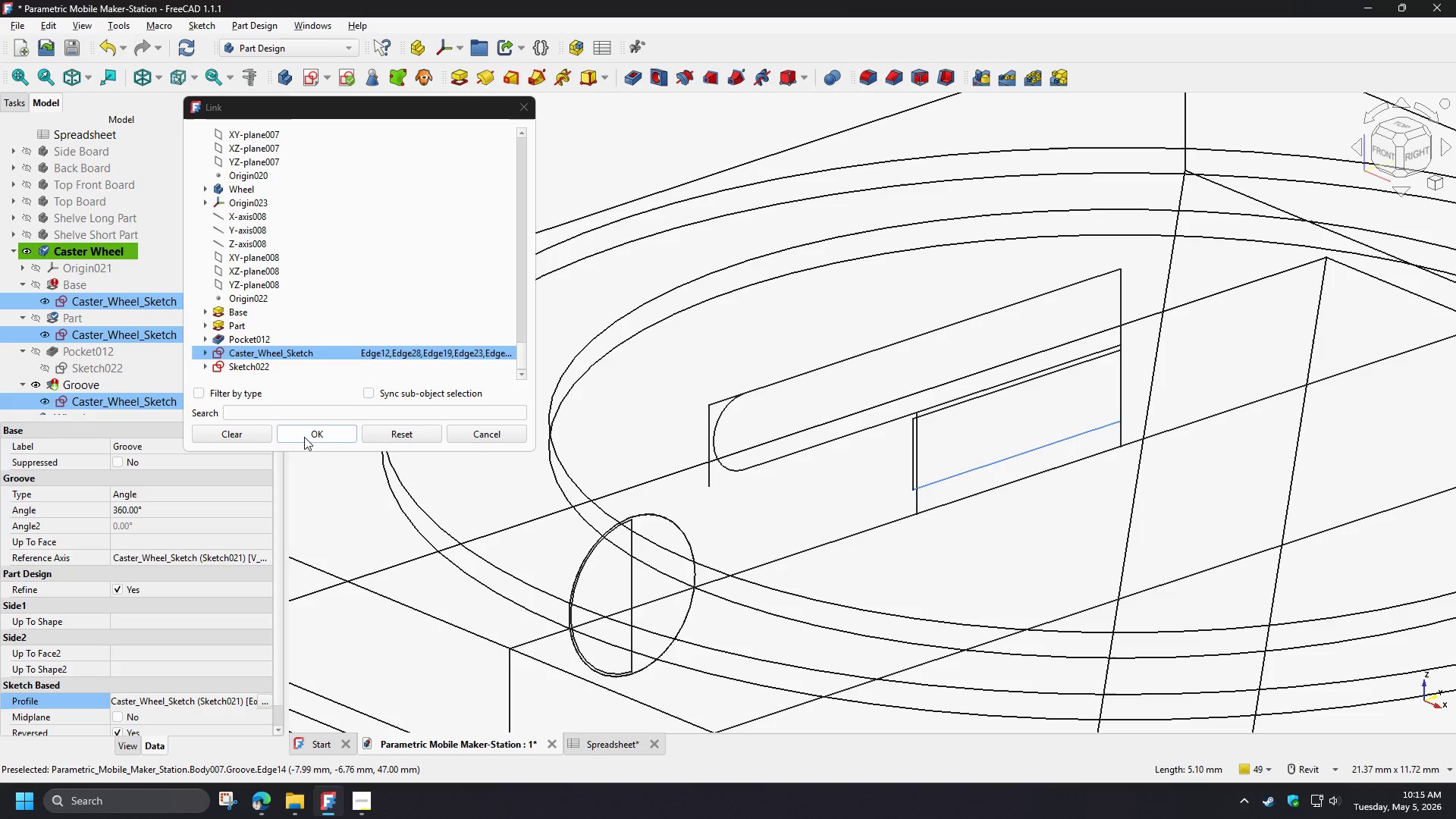 
left_click([304, 437])
 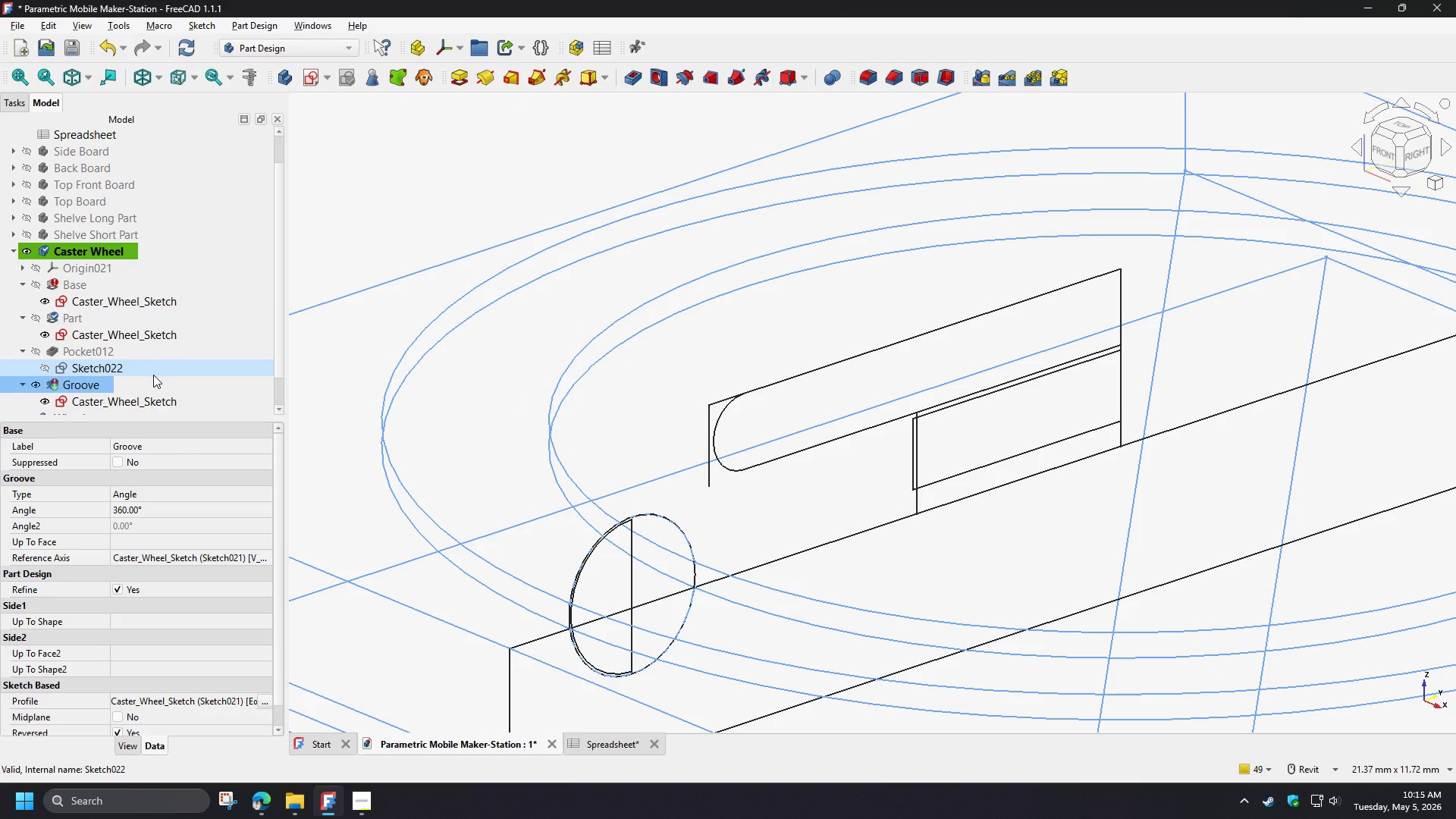 
double_click([114, 403])
 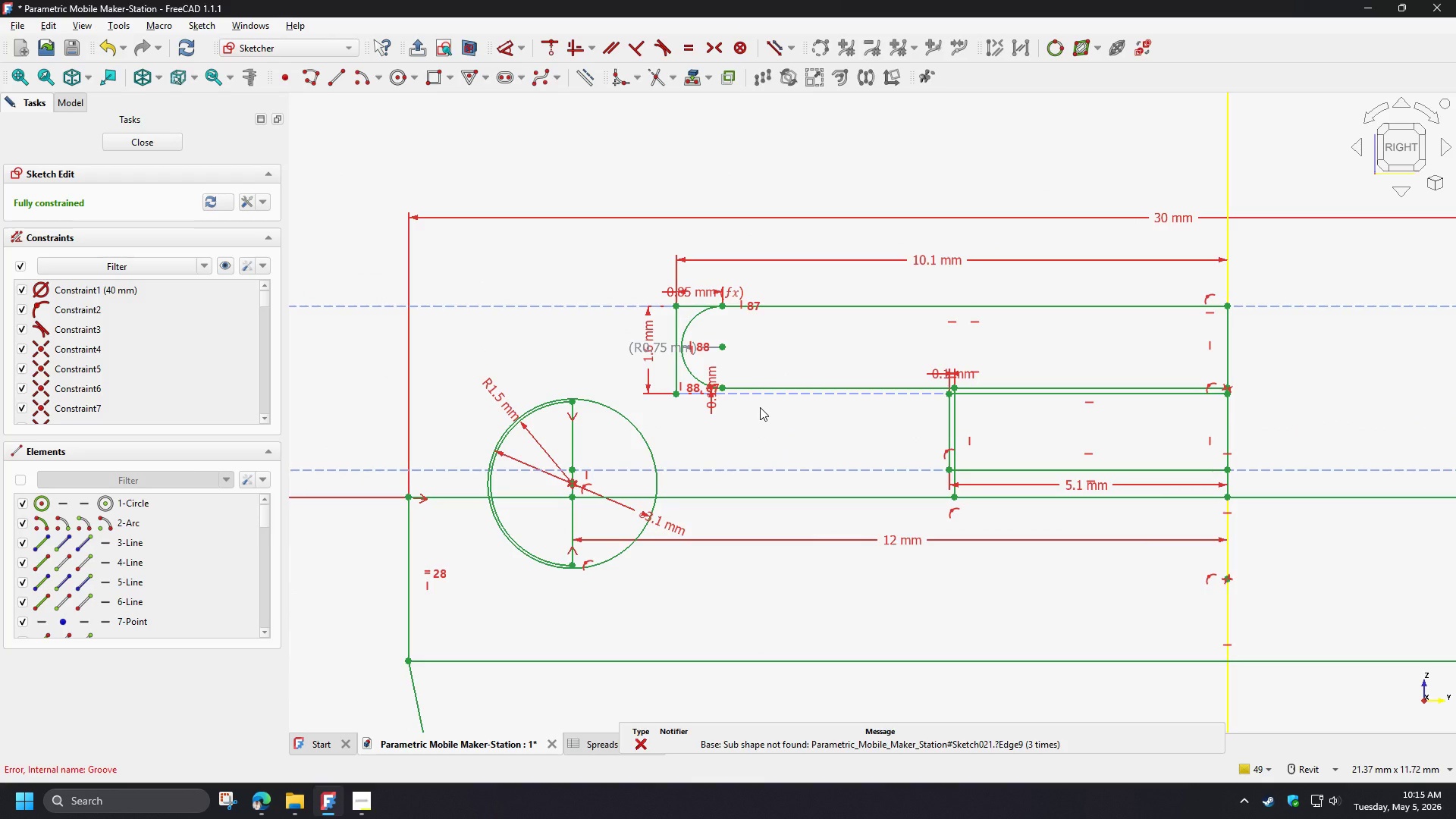 
left_click([752, 394])
 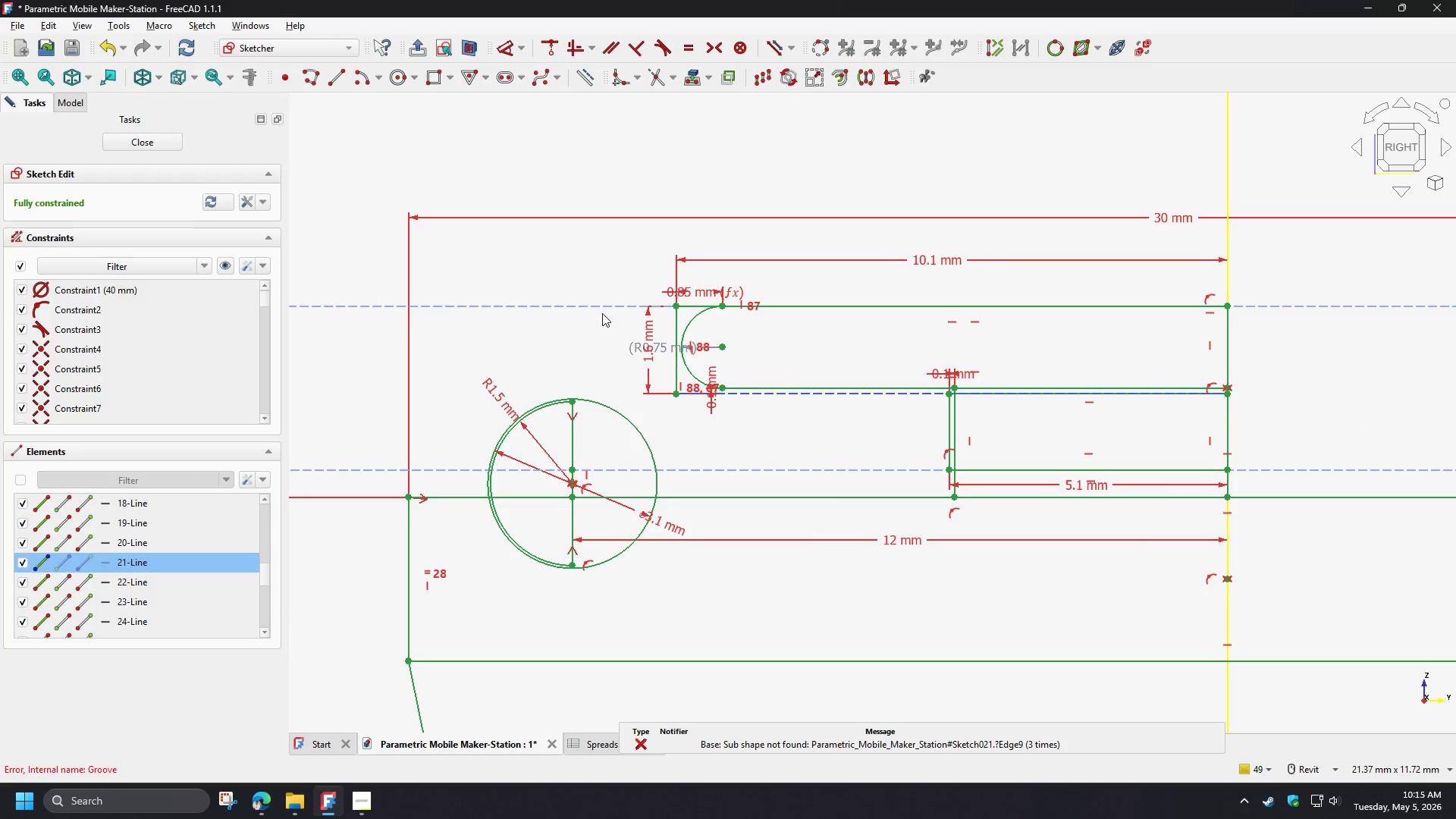 
hold_key(key=ControlLeft, duration=1.17)
left_click([599, 306])
 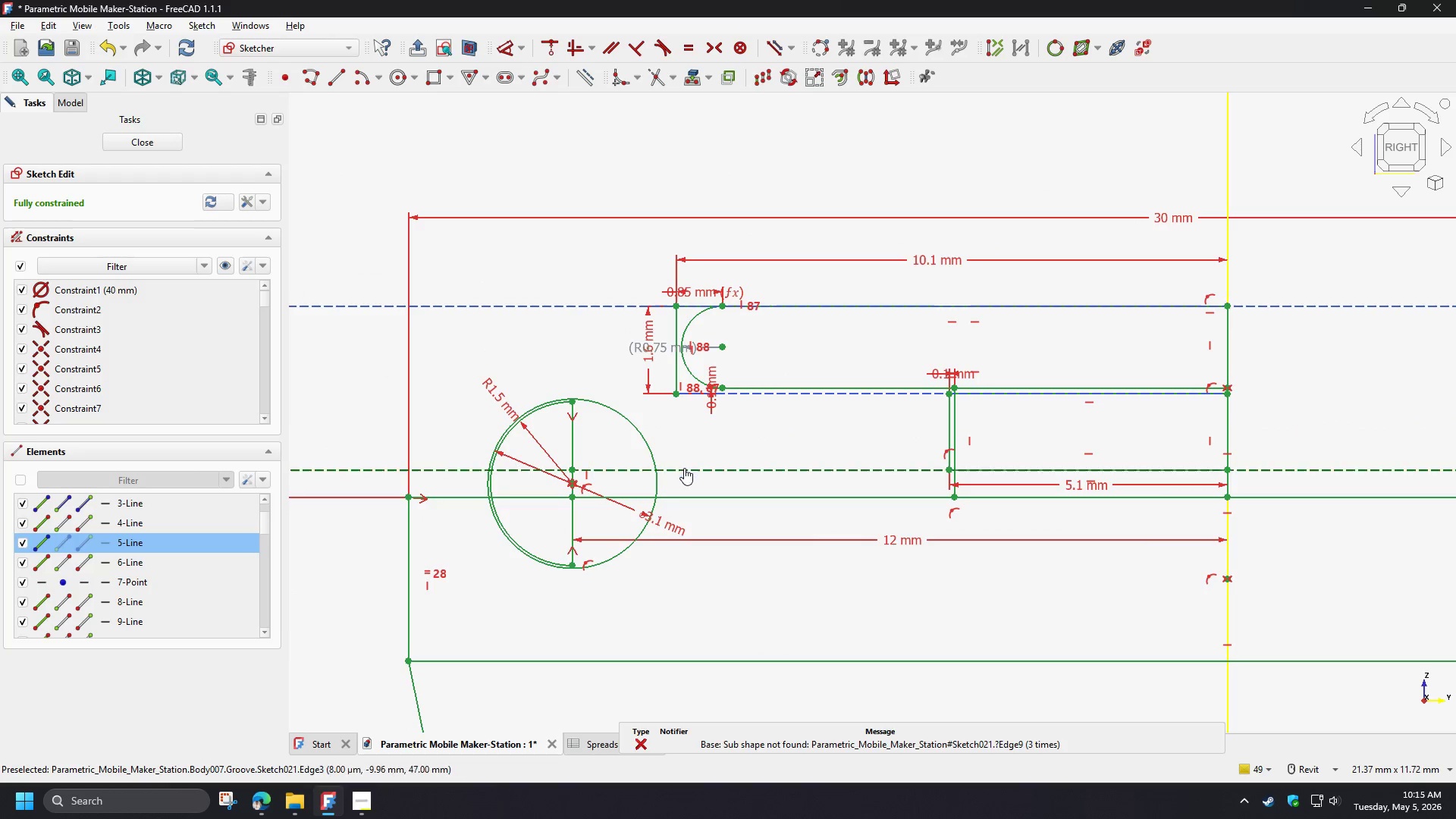 
left_click([684, 468])
 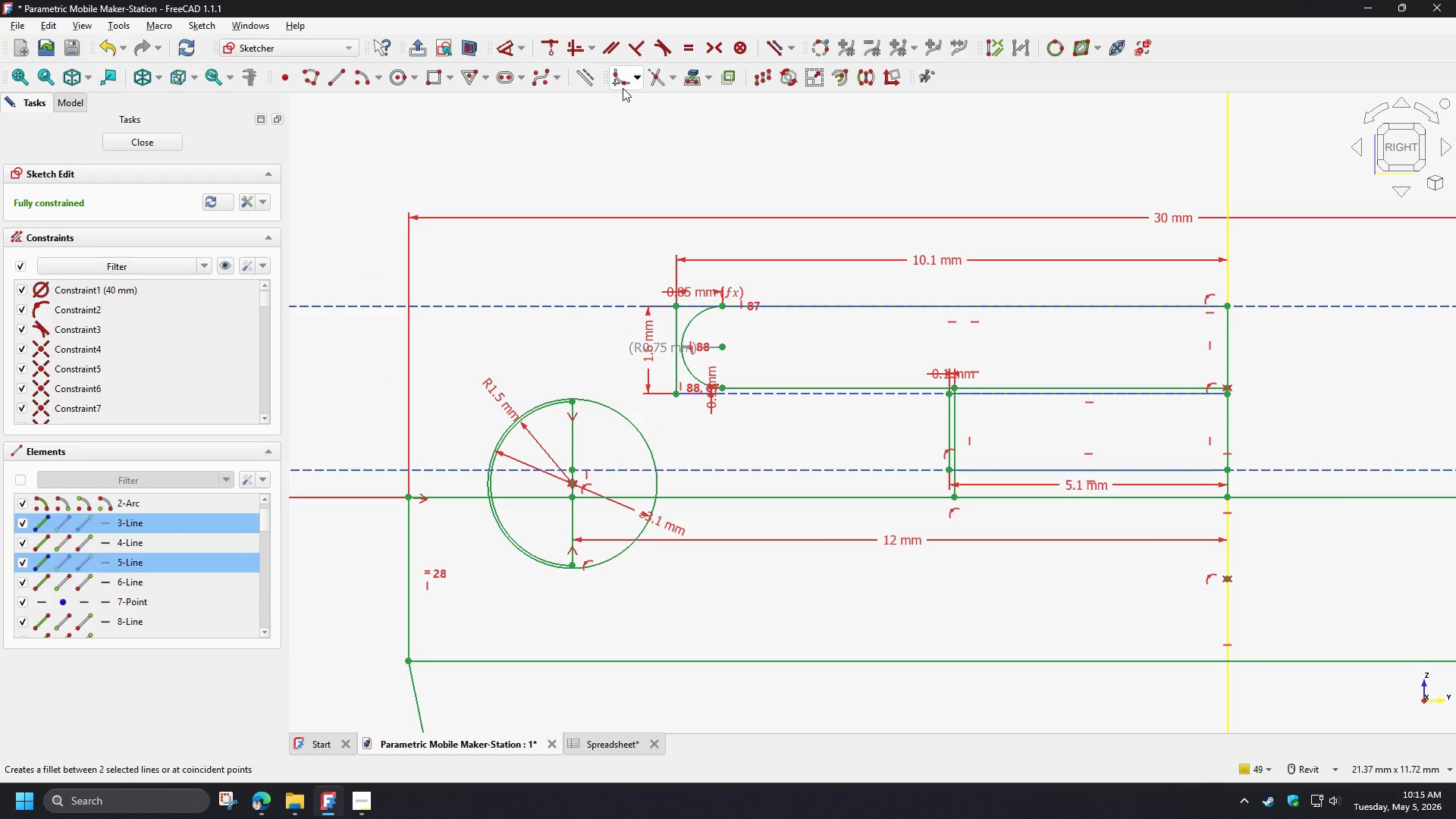 
left_click([587, 79])
 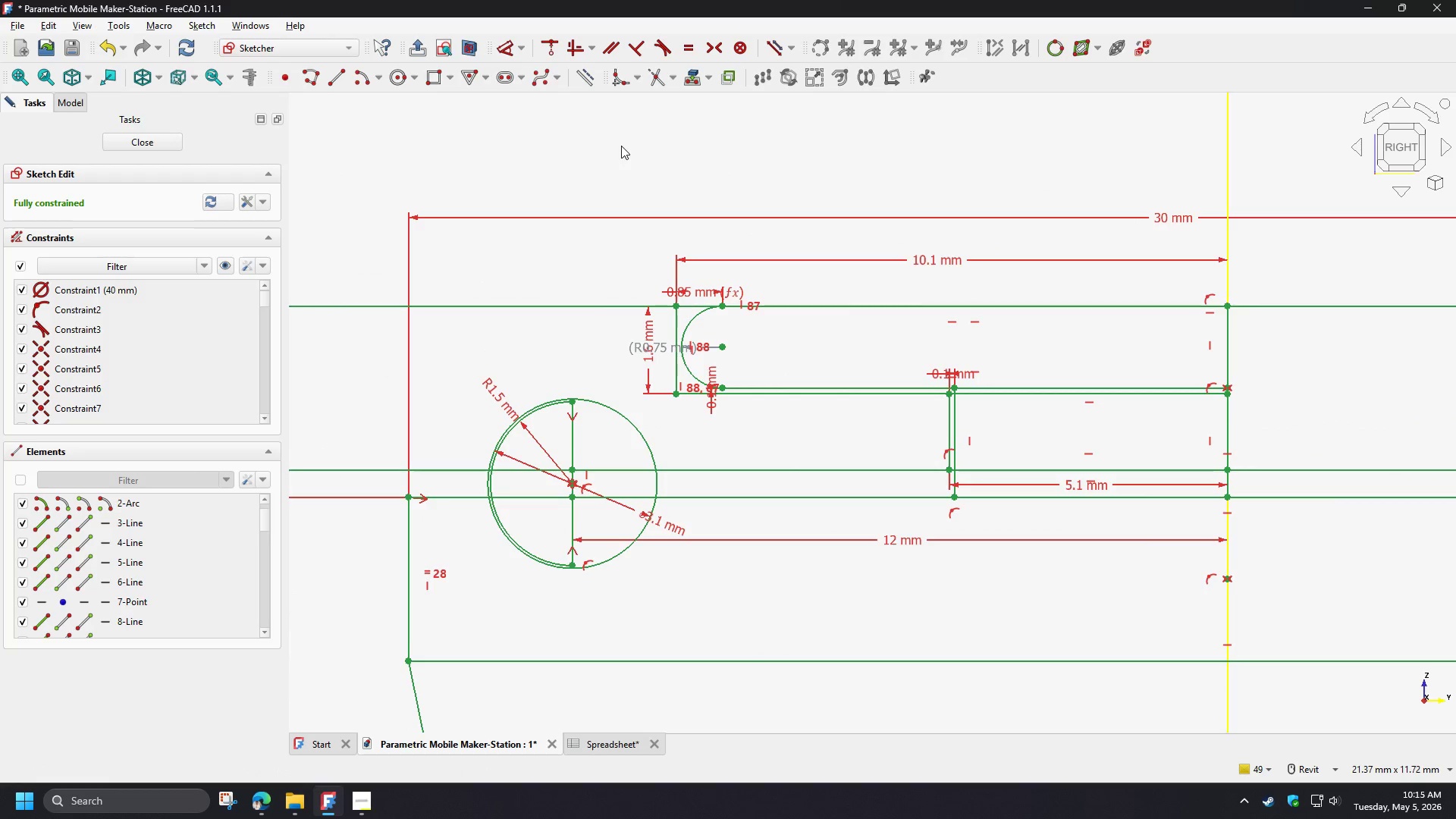 
left_click([609, 162])
 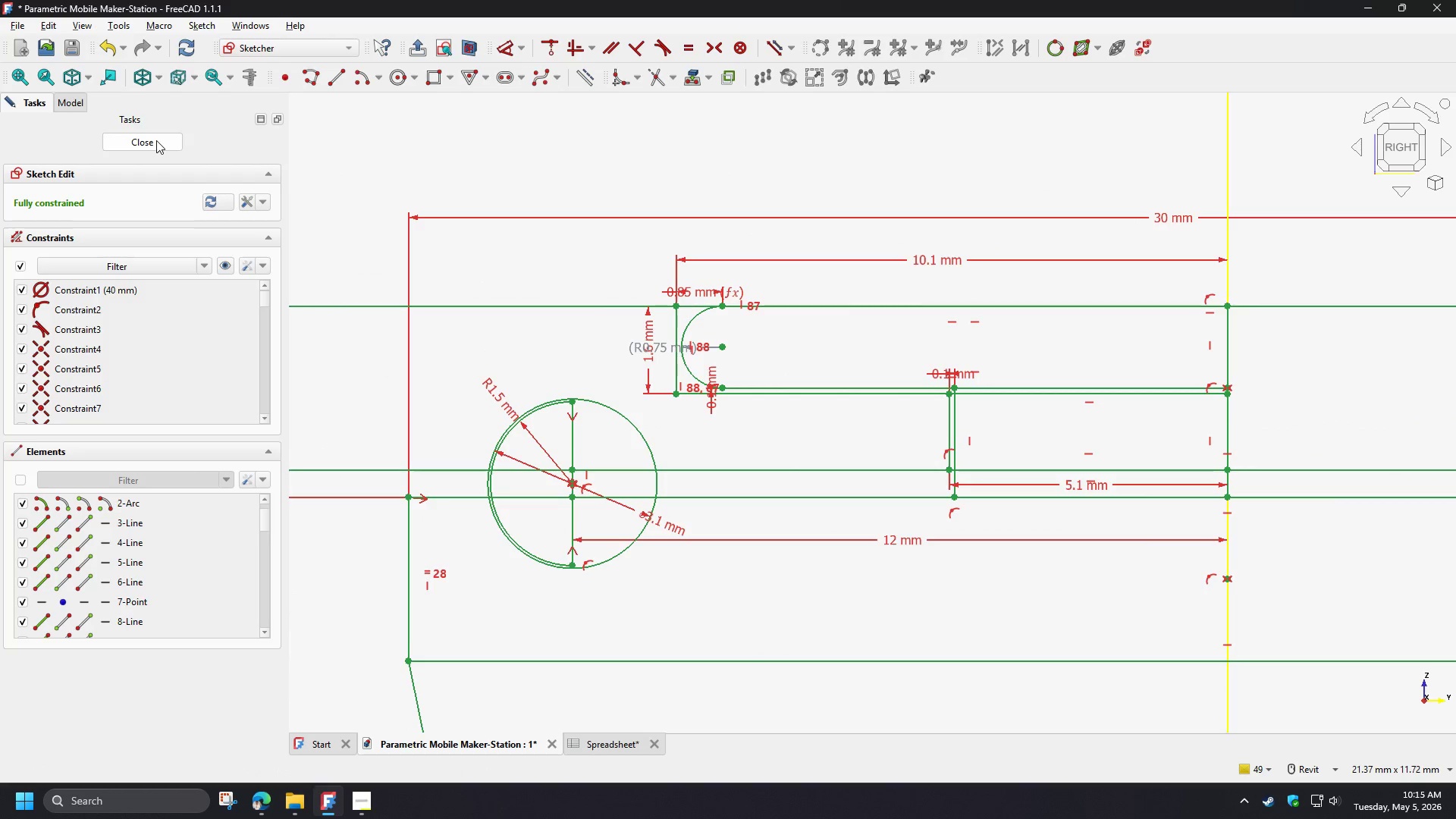 
left_click([156, 140])
 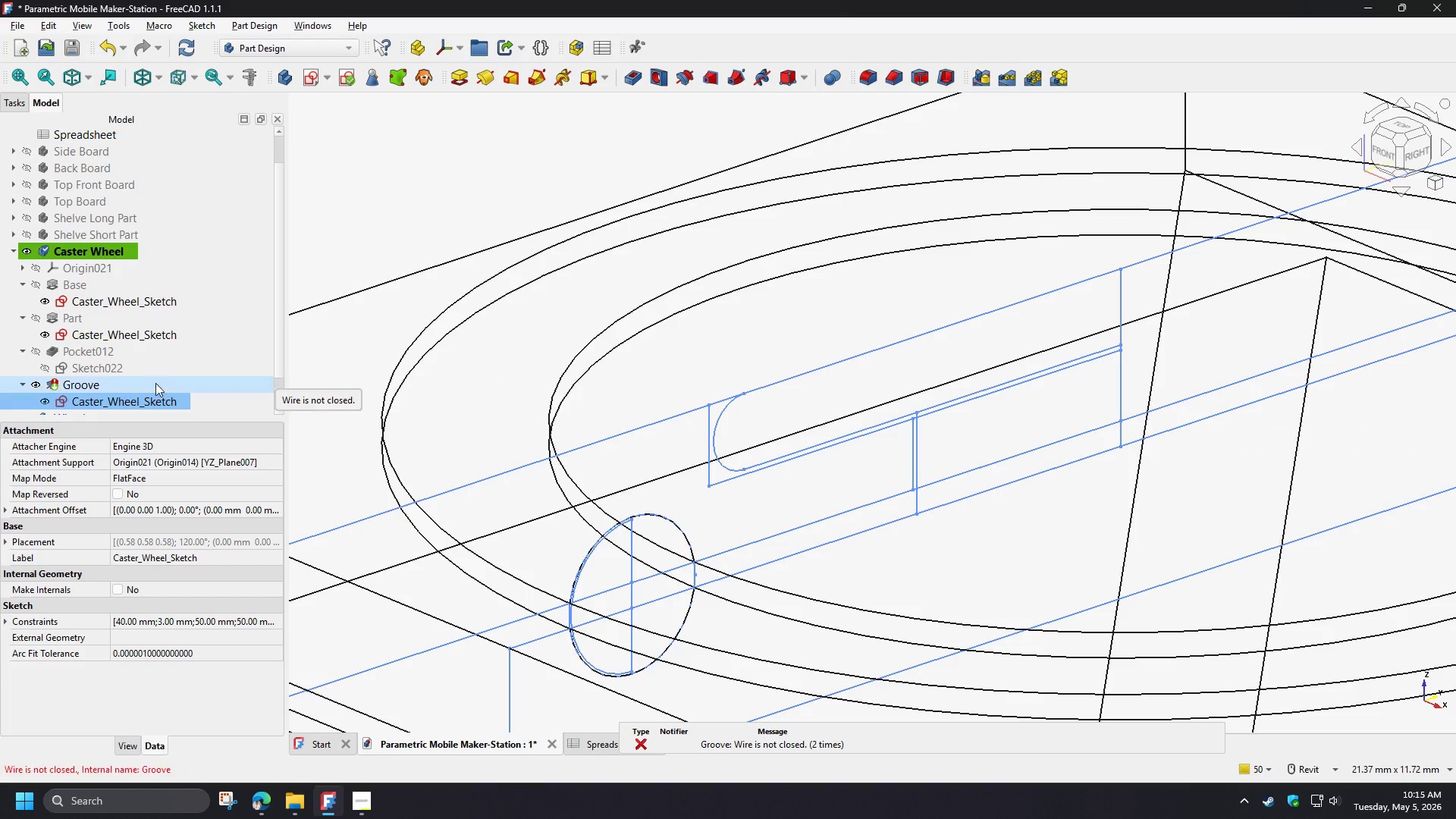 
left_click([82, 386])
 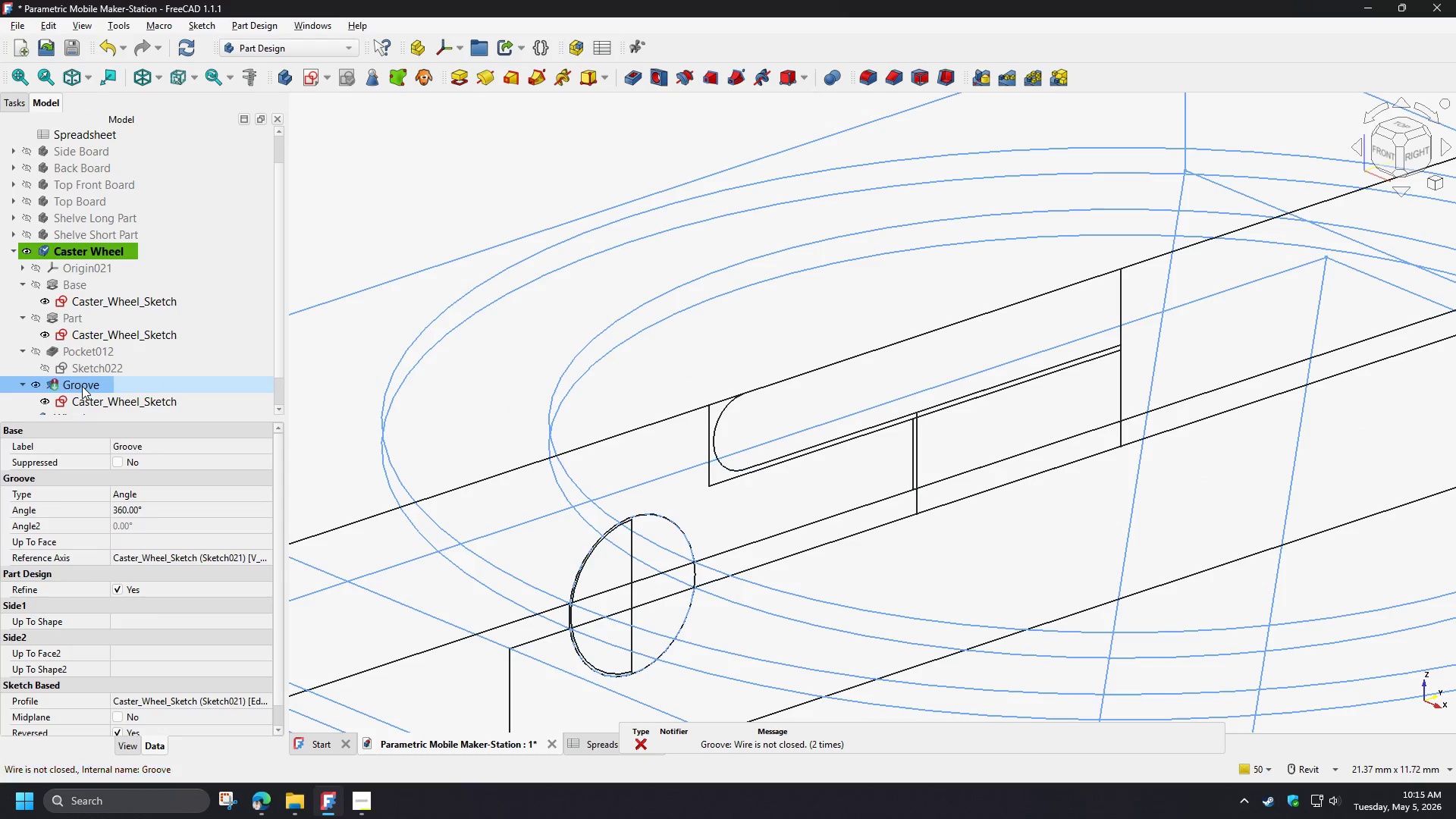 
wait(9.25)
 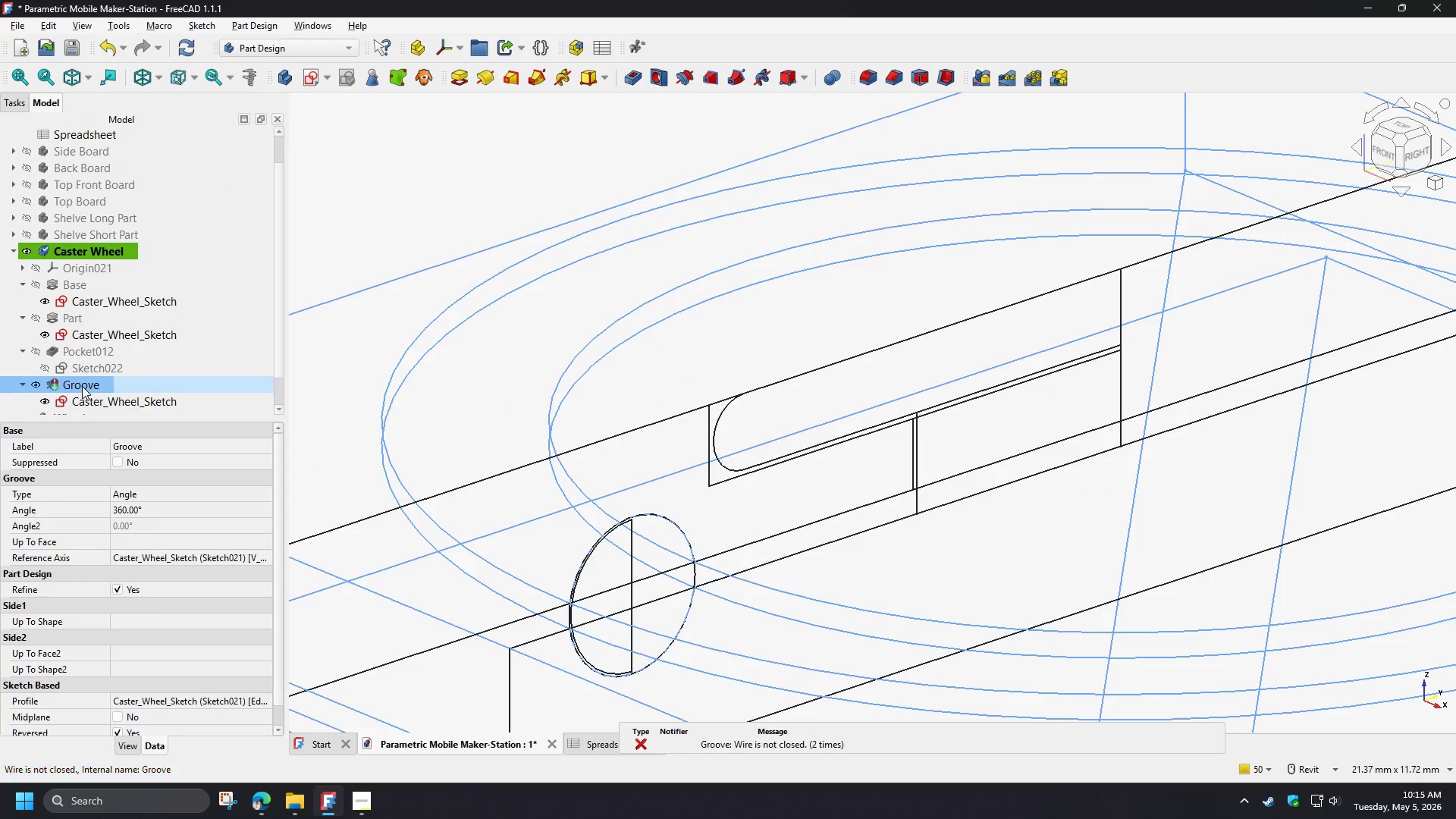 
double_click([82, 386])
 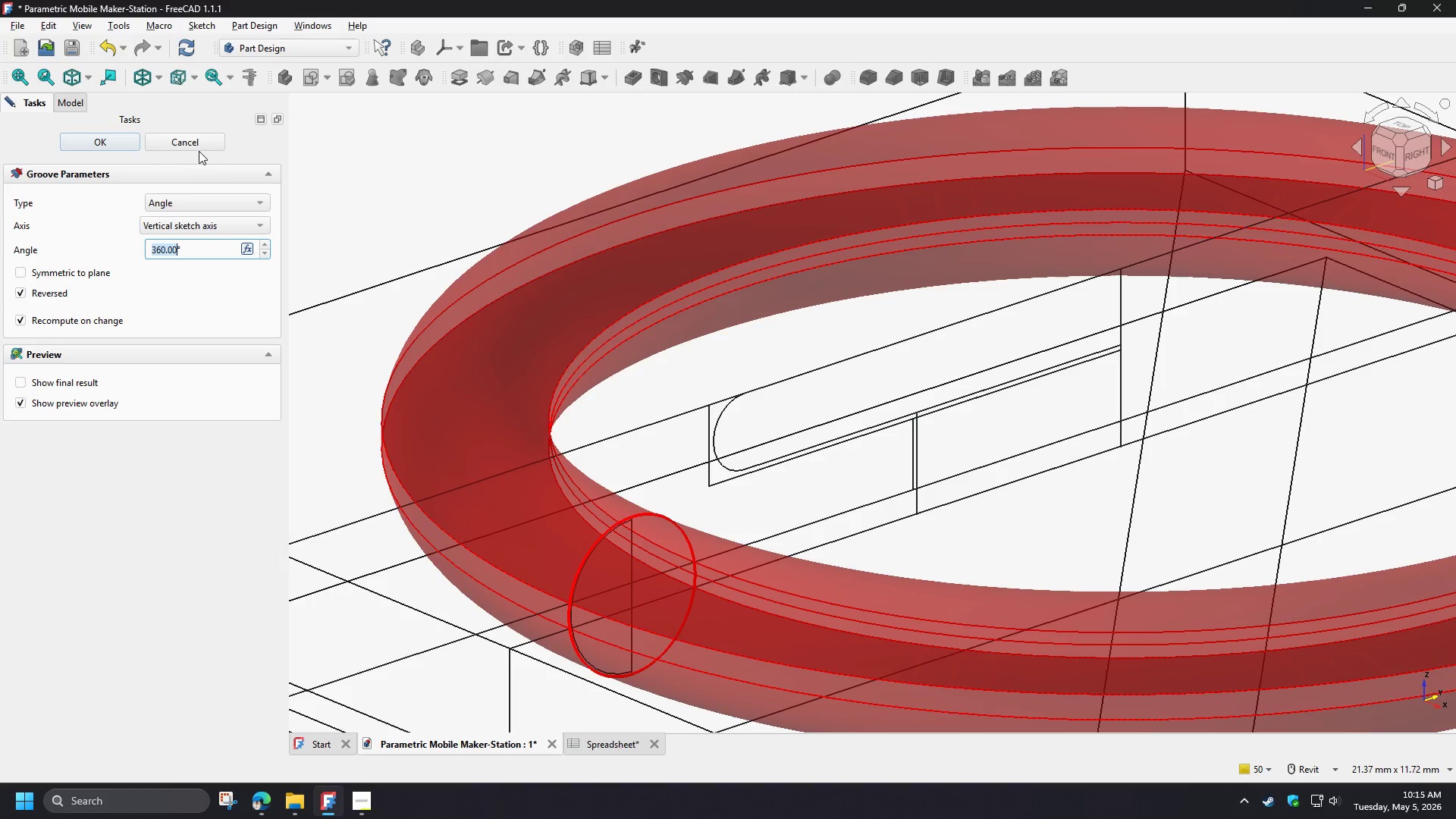 
left_click([193, 135])
 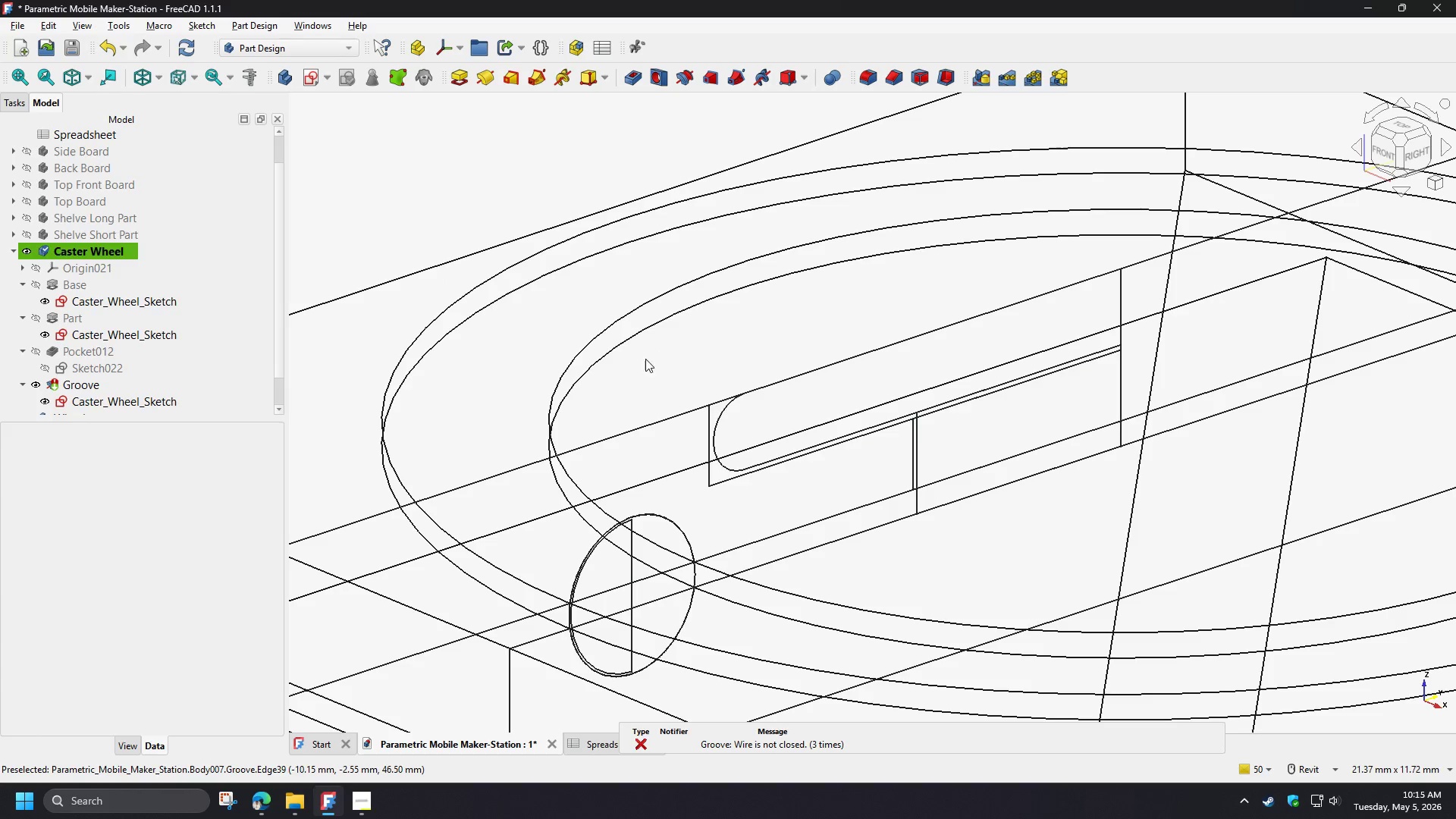 
left_click([539, 350])
 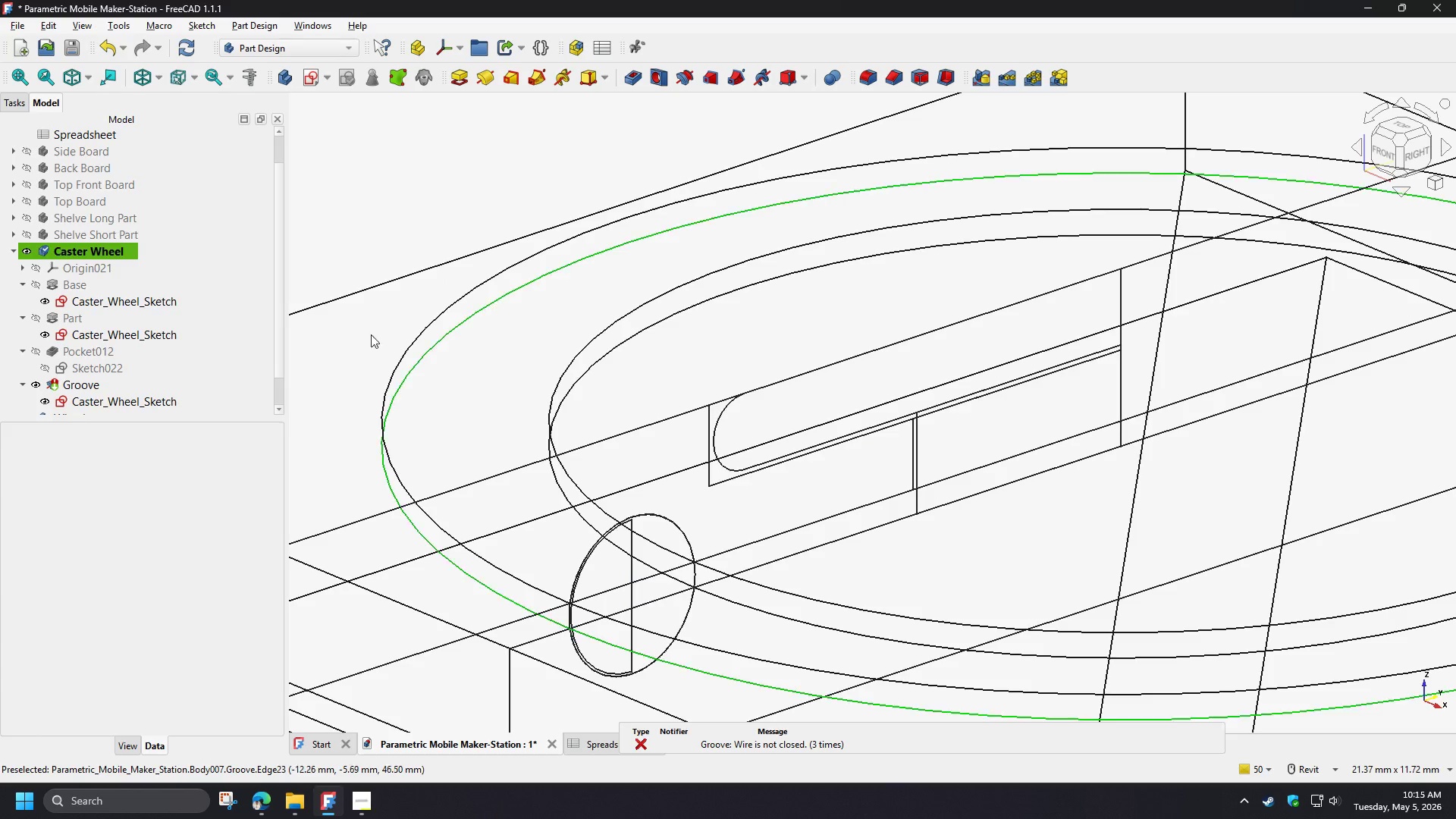 
left_click([89, 388])
 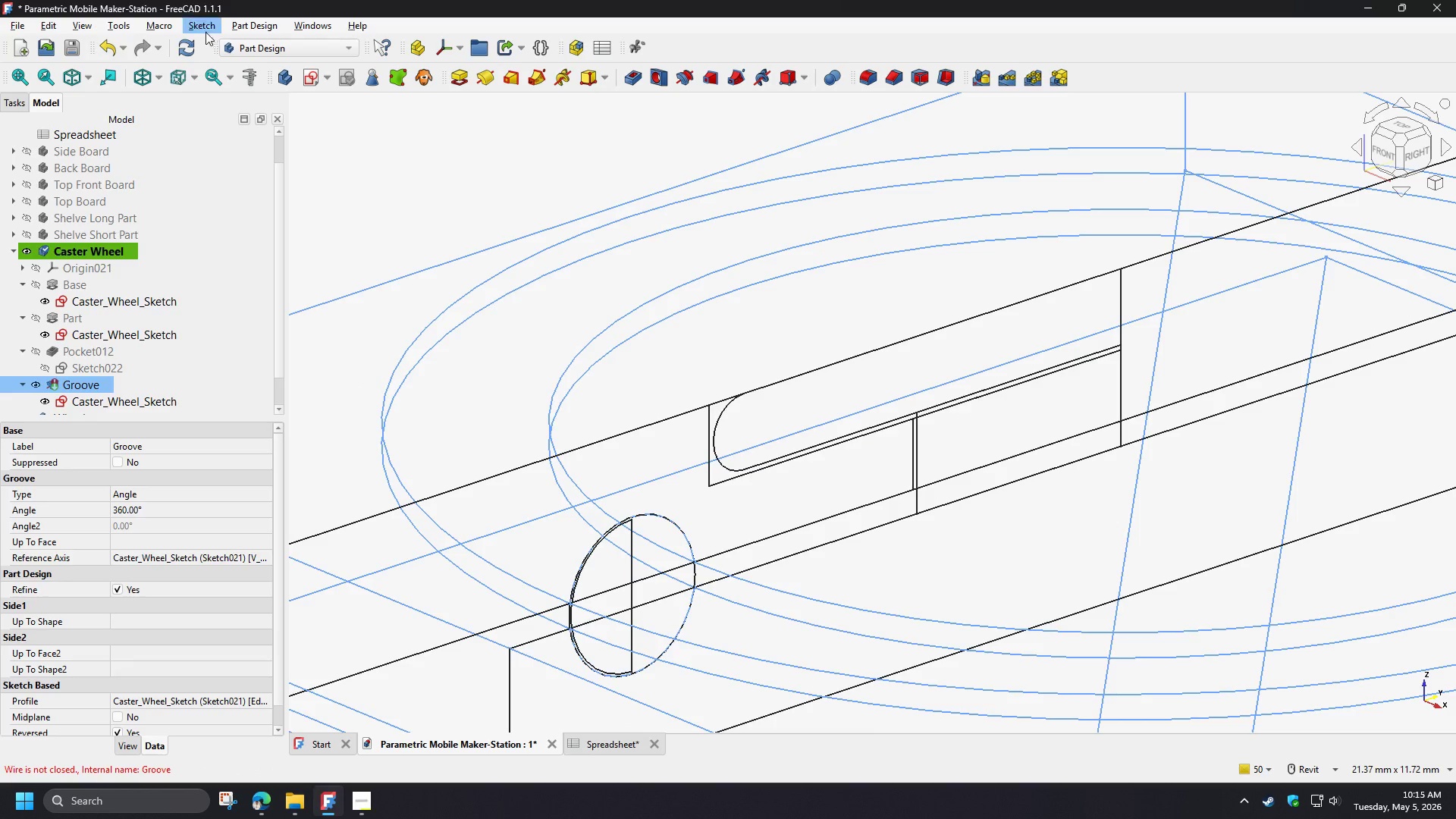 
left_click([187, 45])
 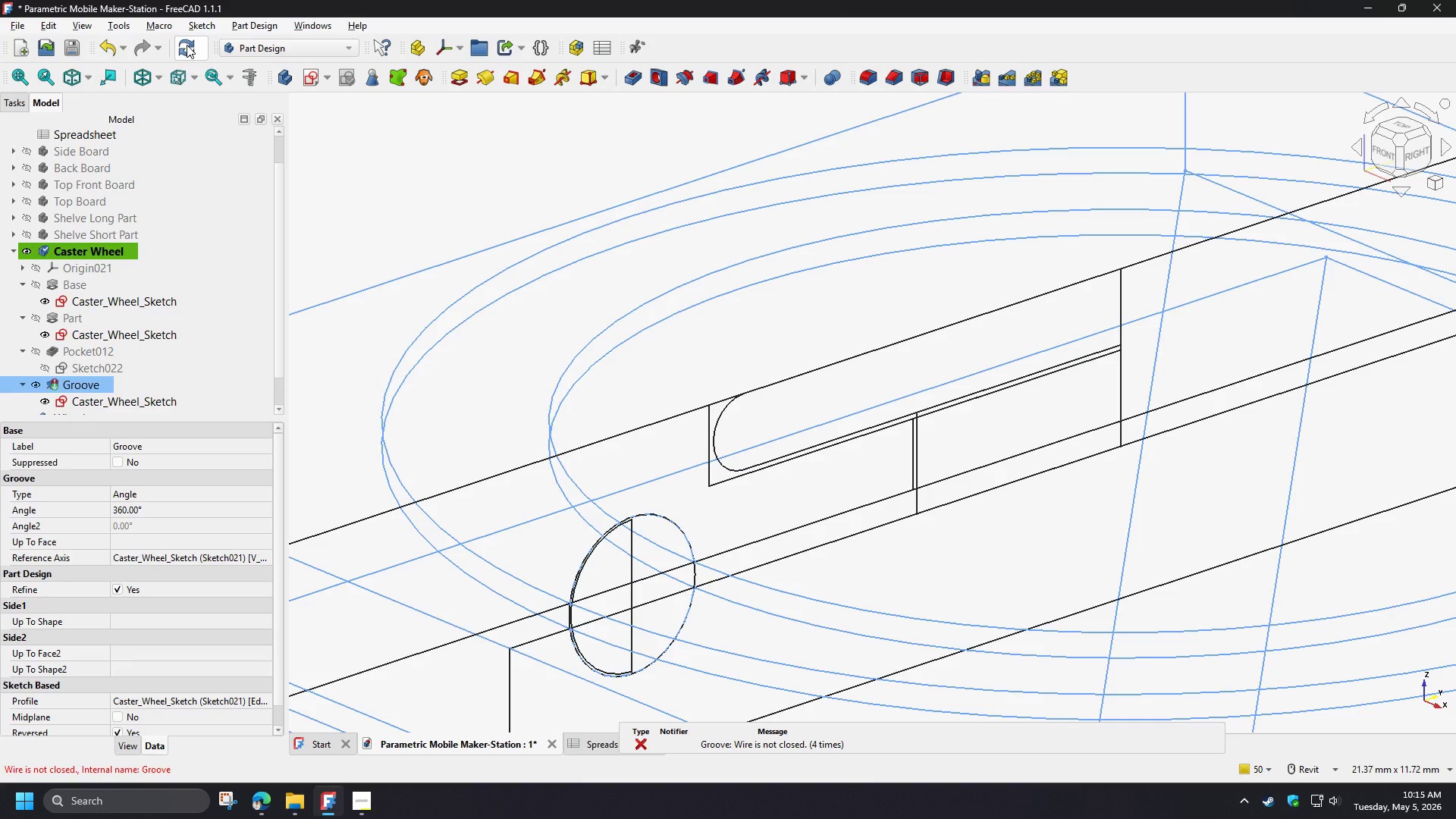 
wait(8.09)
 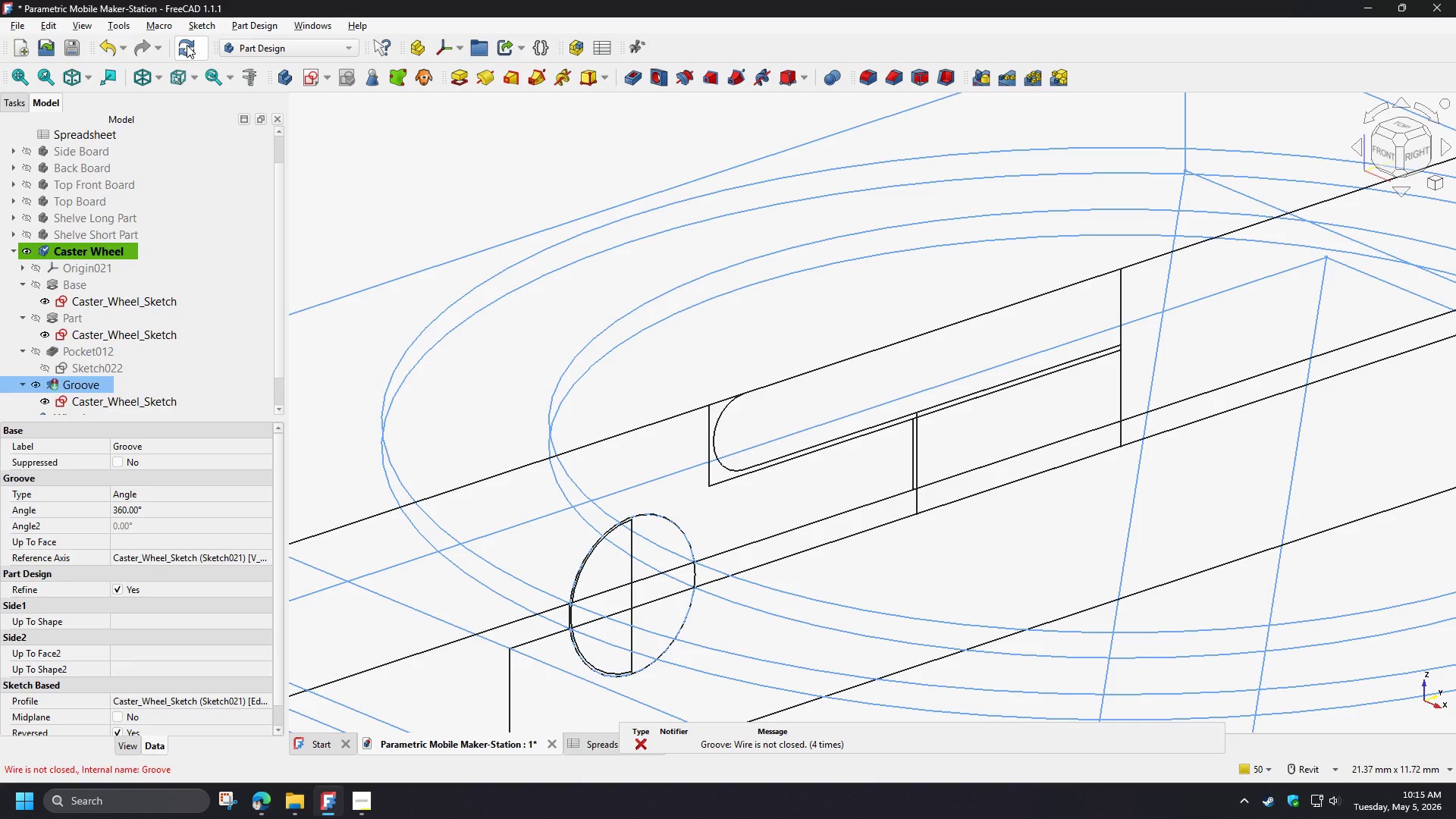 
double_click([77, 383])
 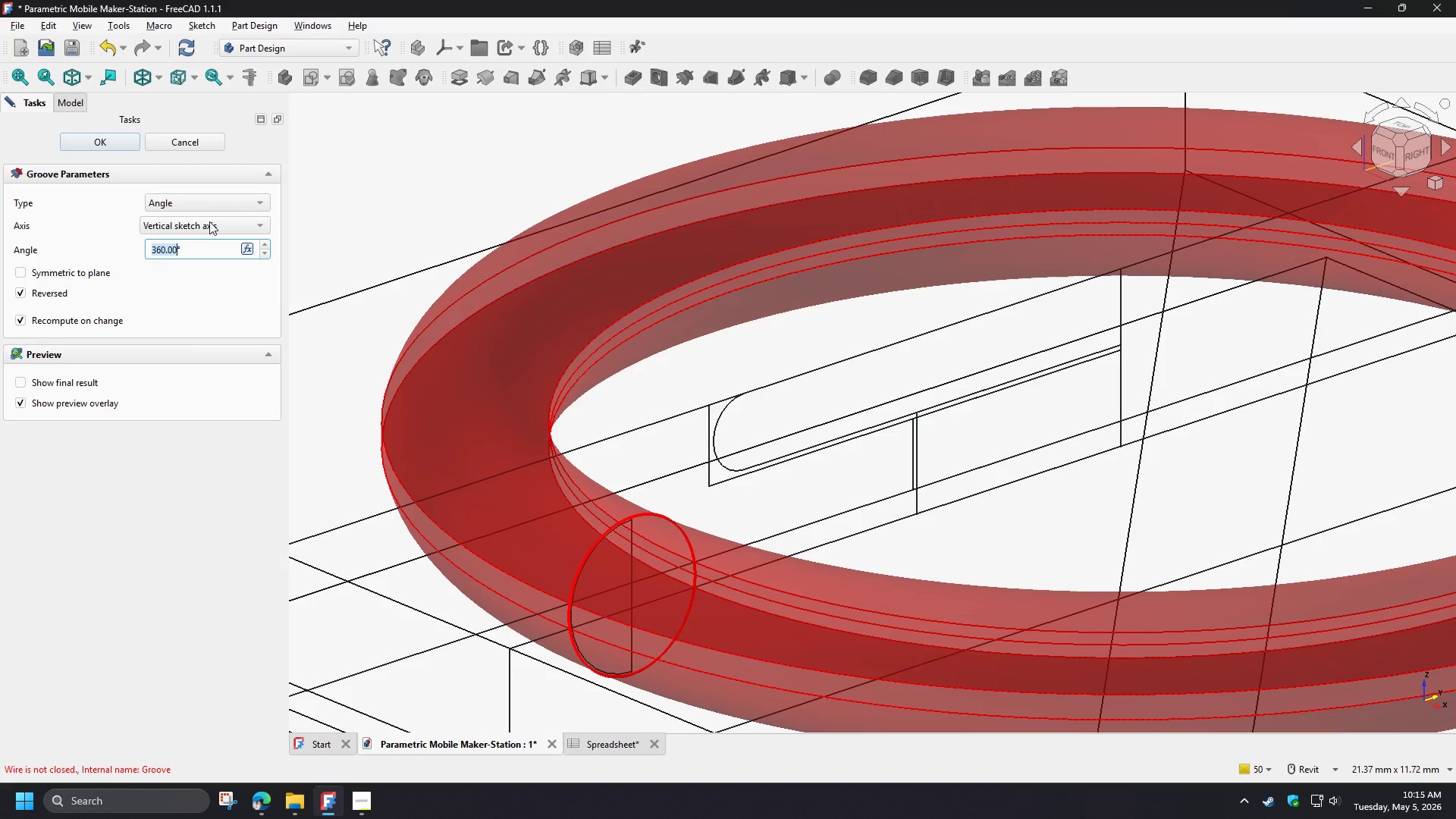 
left_click([192, 145])
 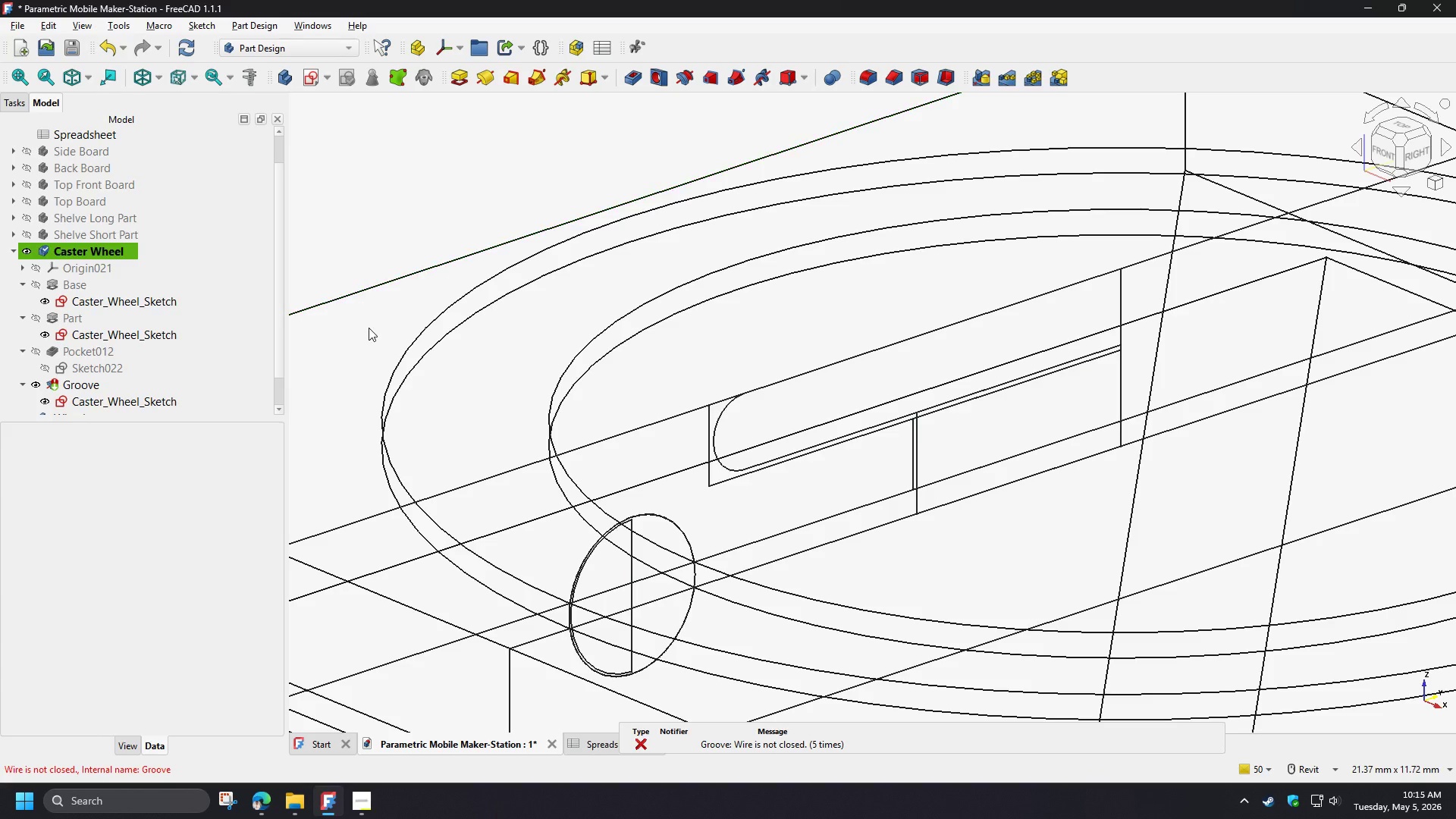 
left_click([356, 338])
 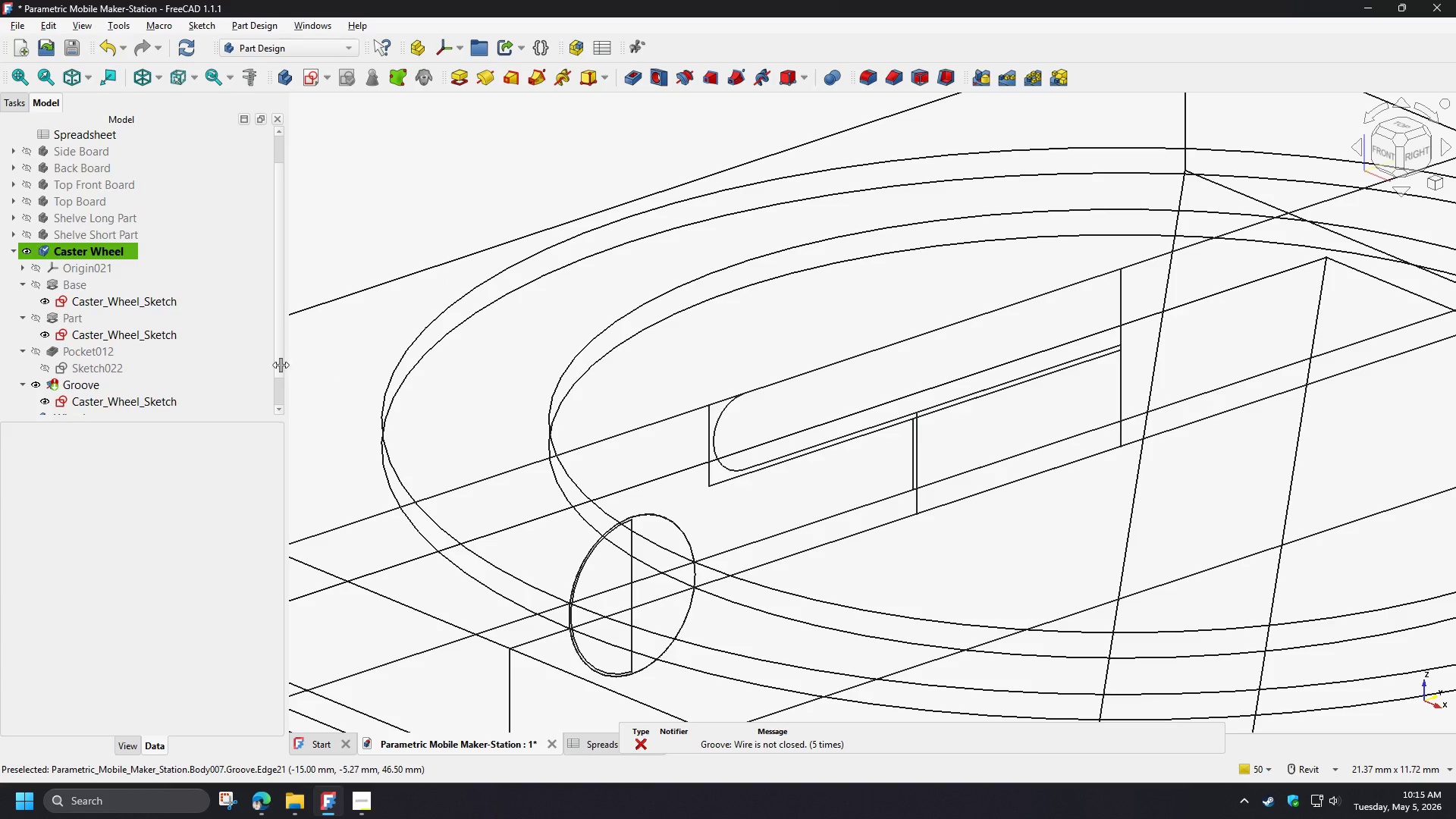 
scroll: coordinate [168, 389], scroll_direction: down, amount: 2.0
 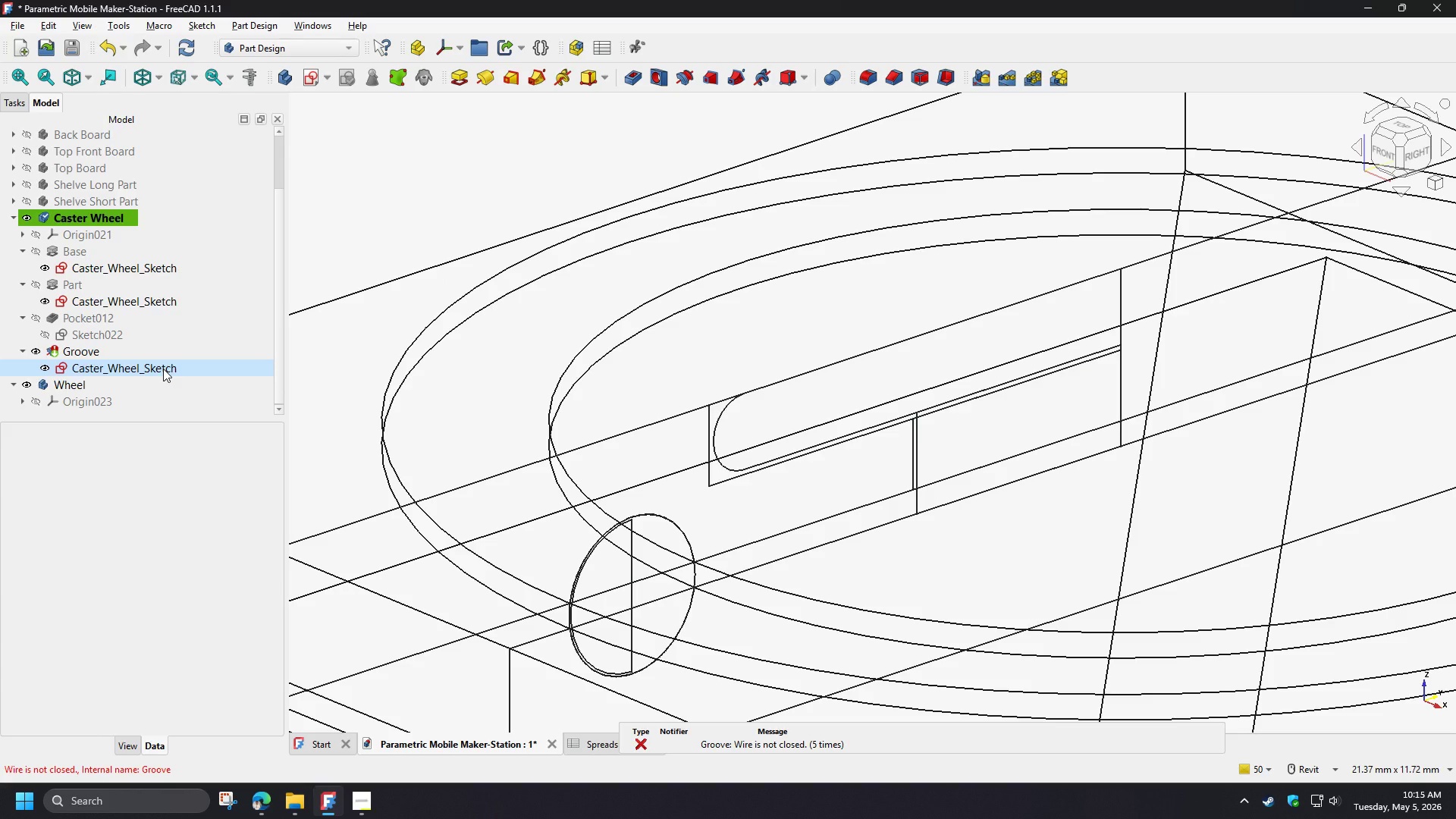 
left_click([163, 369])
 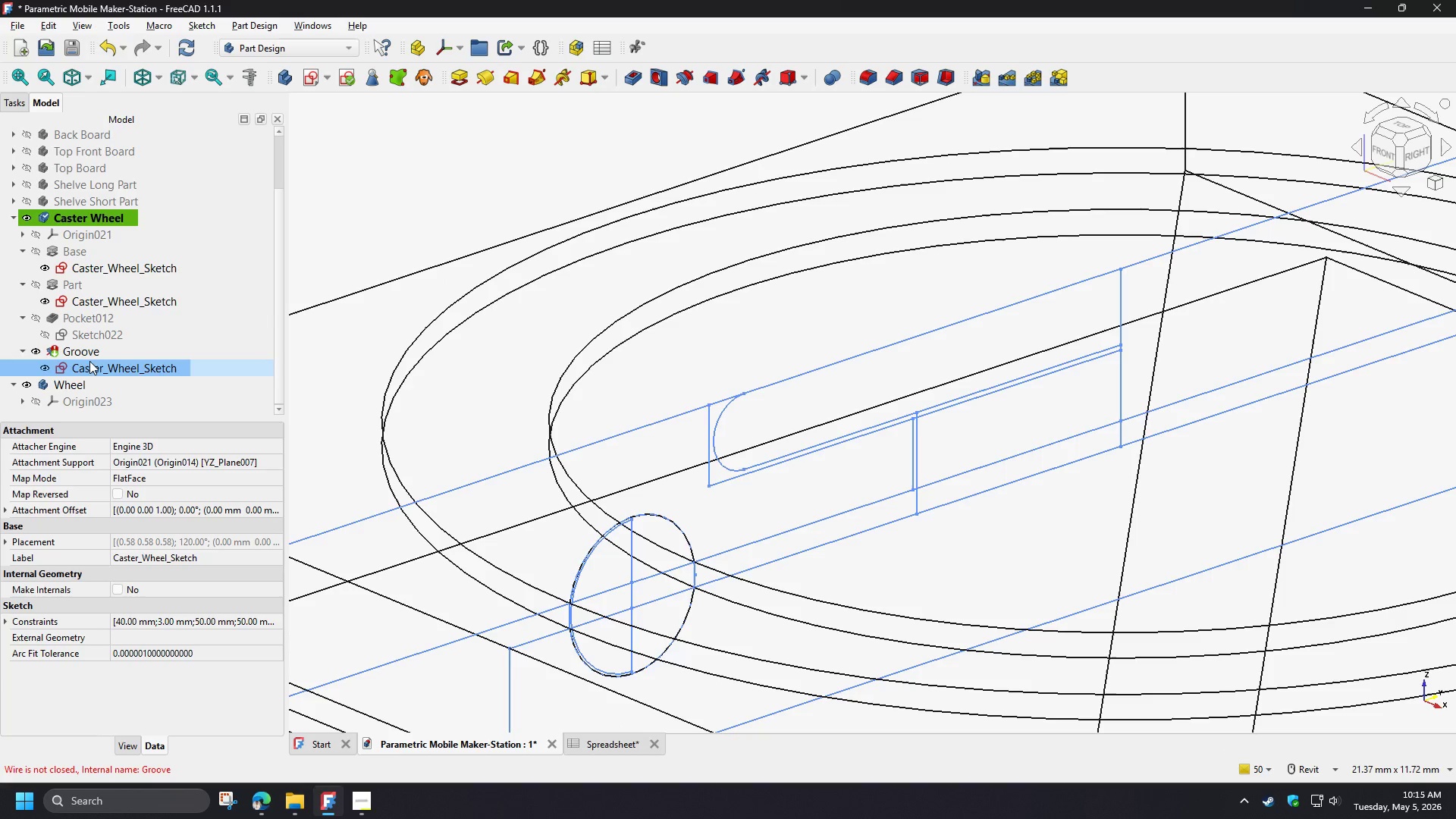 
left_click([67, 357])
 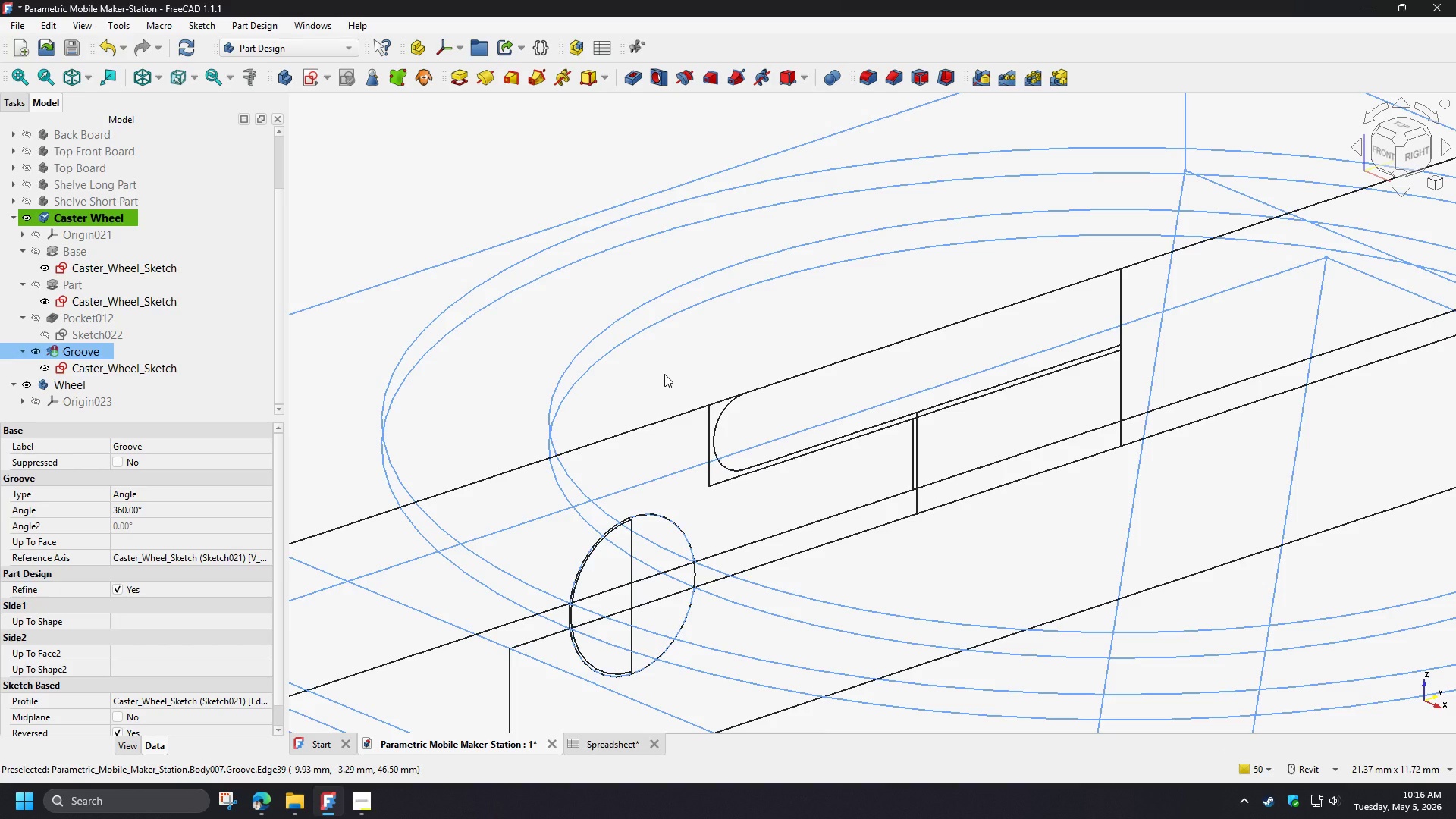 
wait(18.81)
 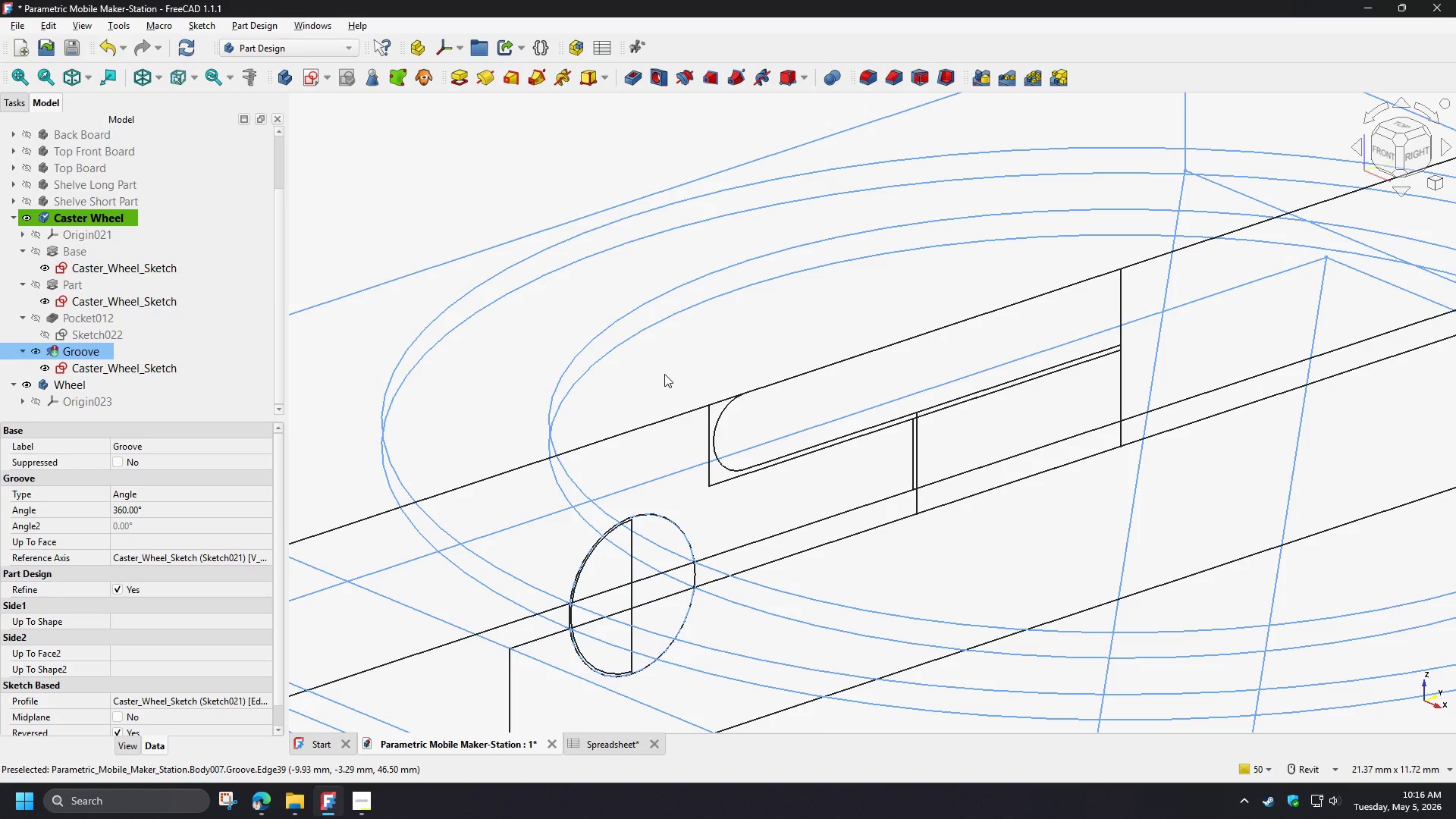 
left_click([667, 378])
 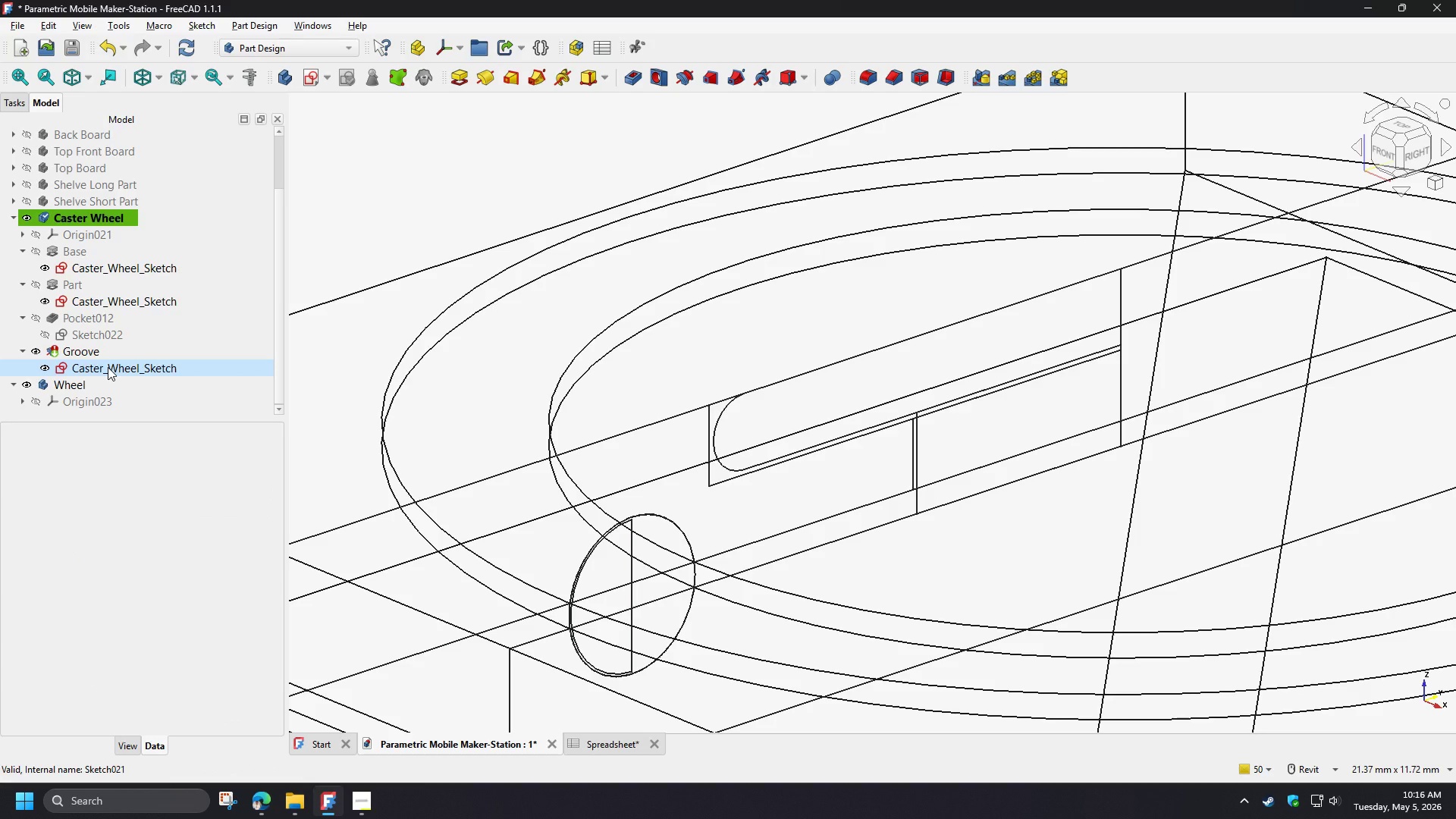 
left_click([79, 353])
 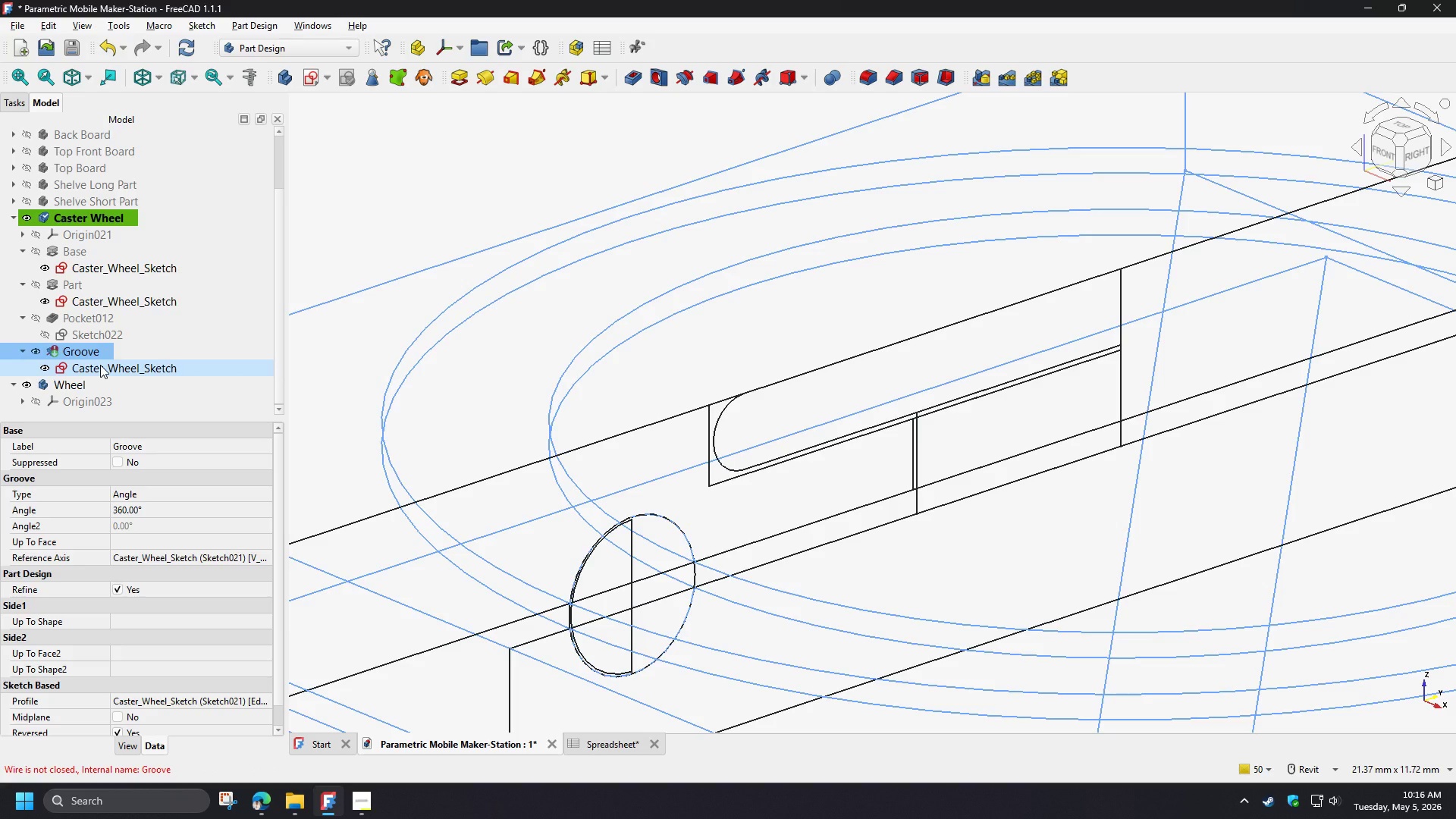 
key(Delete)
 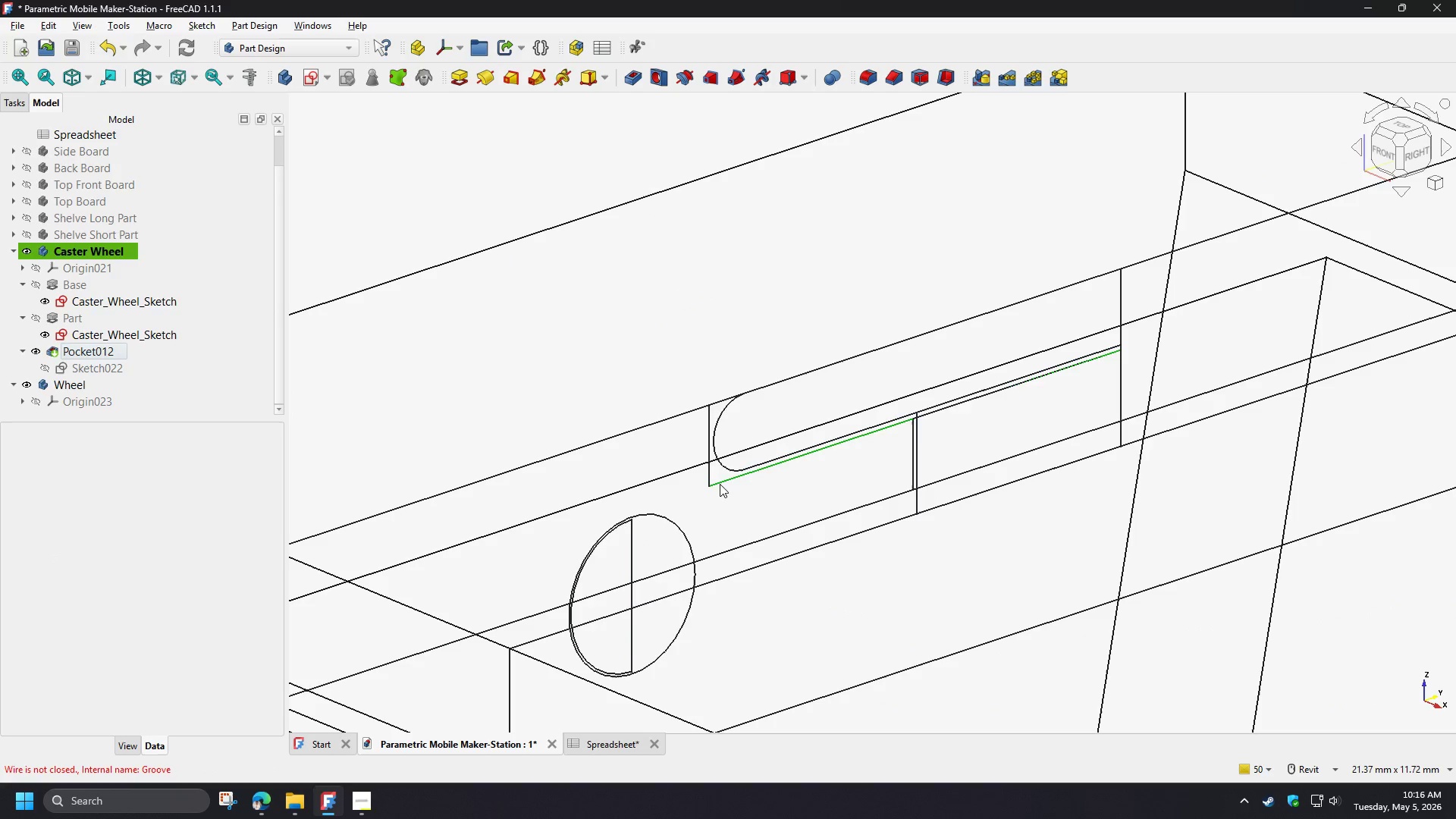 
left_click([680, 526])
 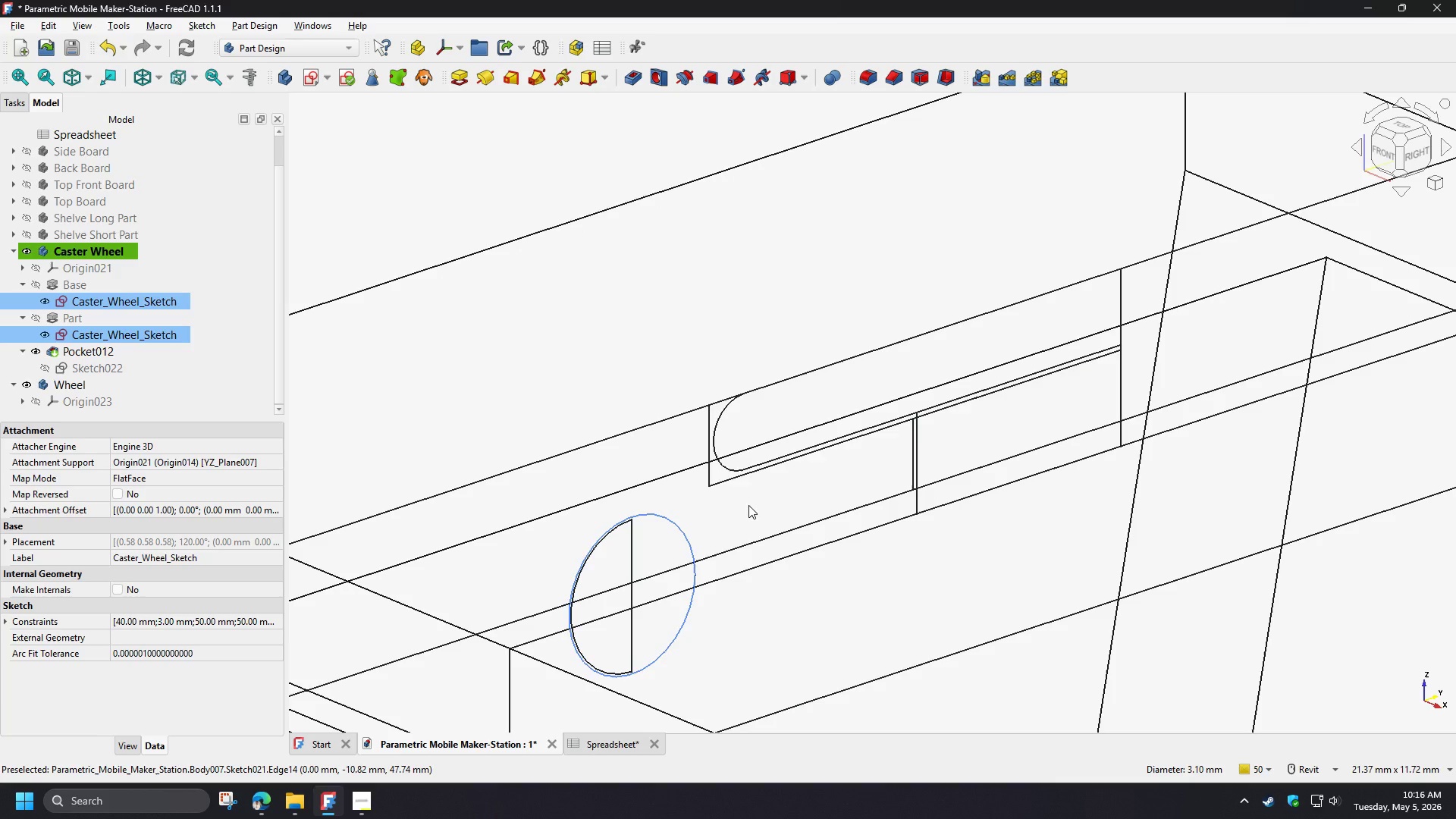 
hold_key(key=ControlLeft, duration=1.5)
left_click([709, 475])
 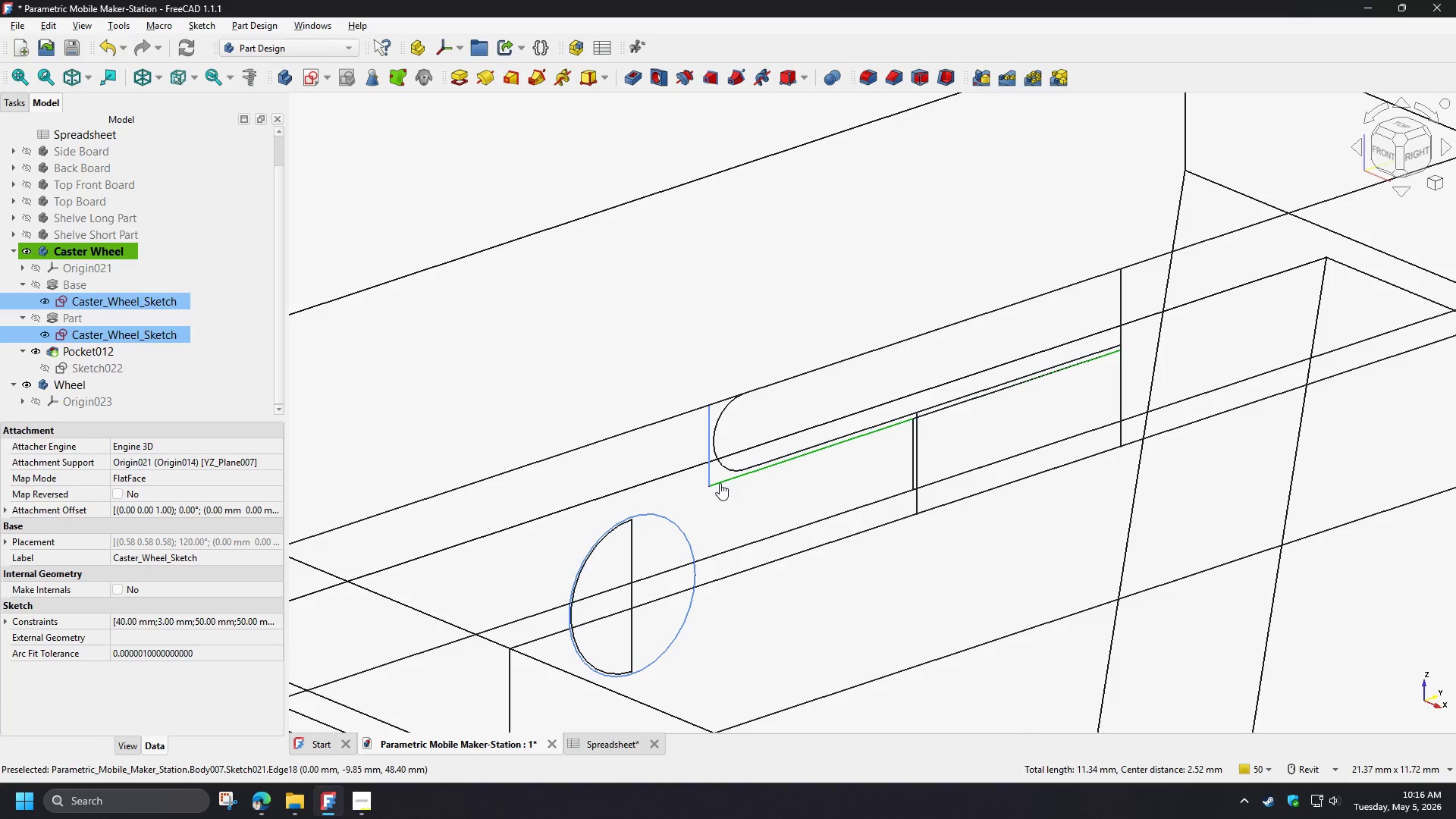 
left_click([720, 483])
 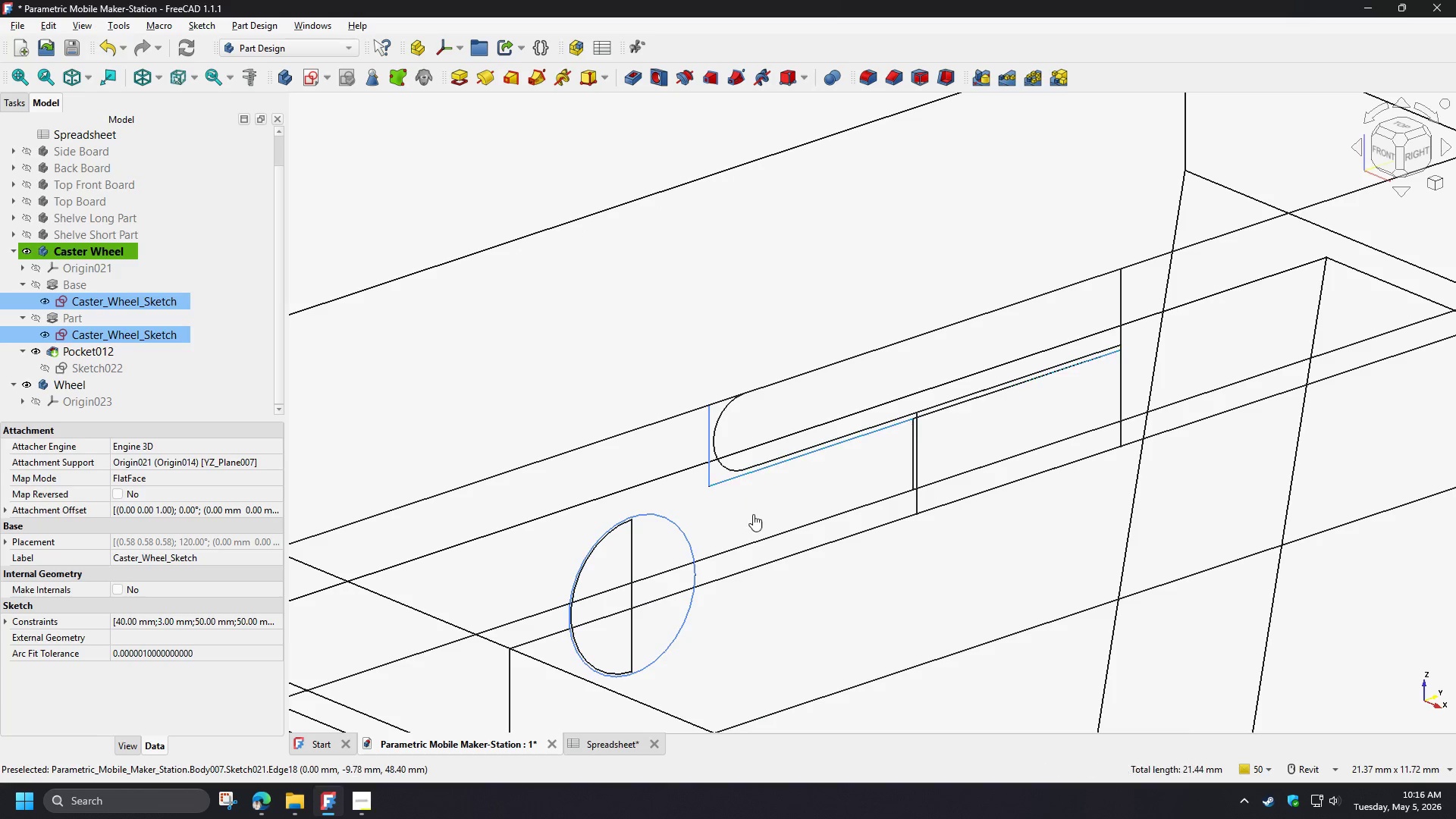 
hold_key(key=ControlLeft, duration=1.51)
 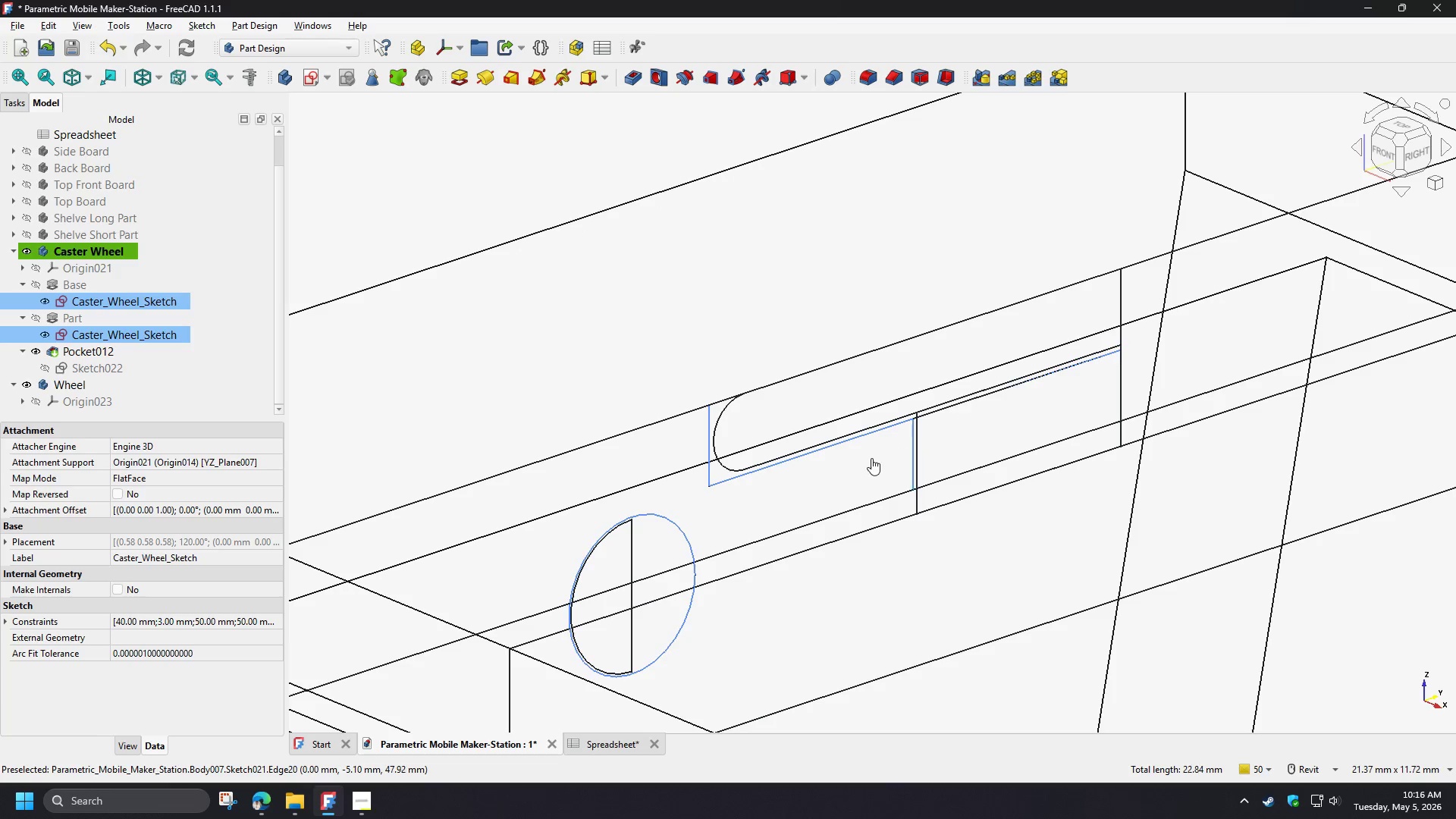 
hold_key(key=ControlLeft, duration=1.52)
left_click([913, 441])
 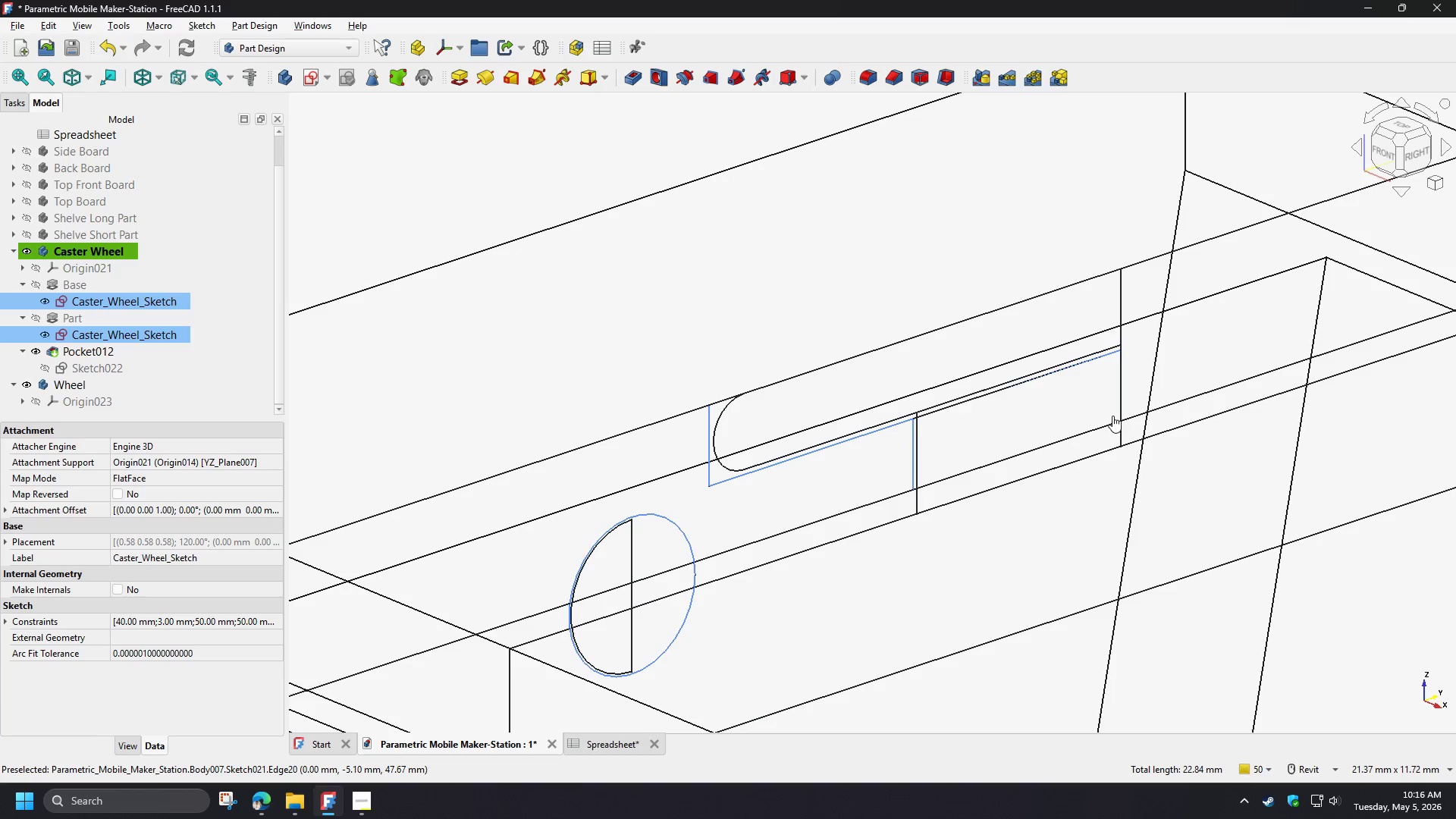 
hold_key(key=ControlLeft, duration=1.52)
 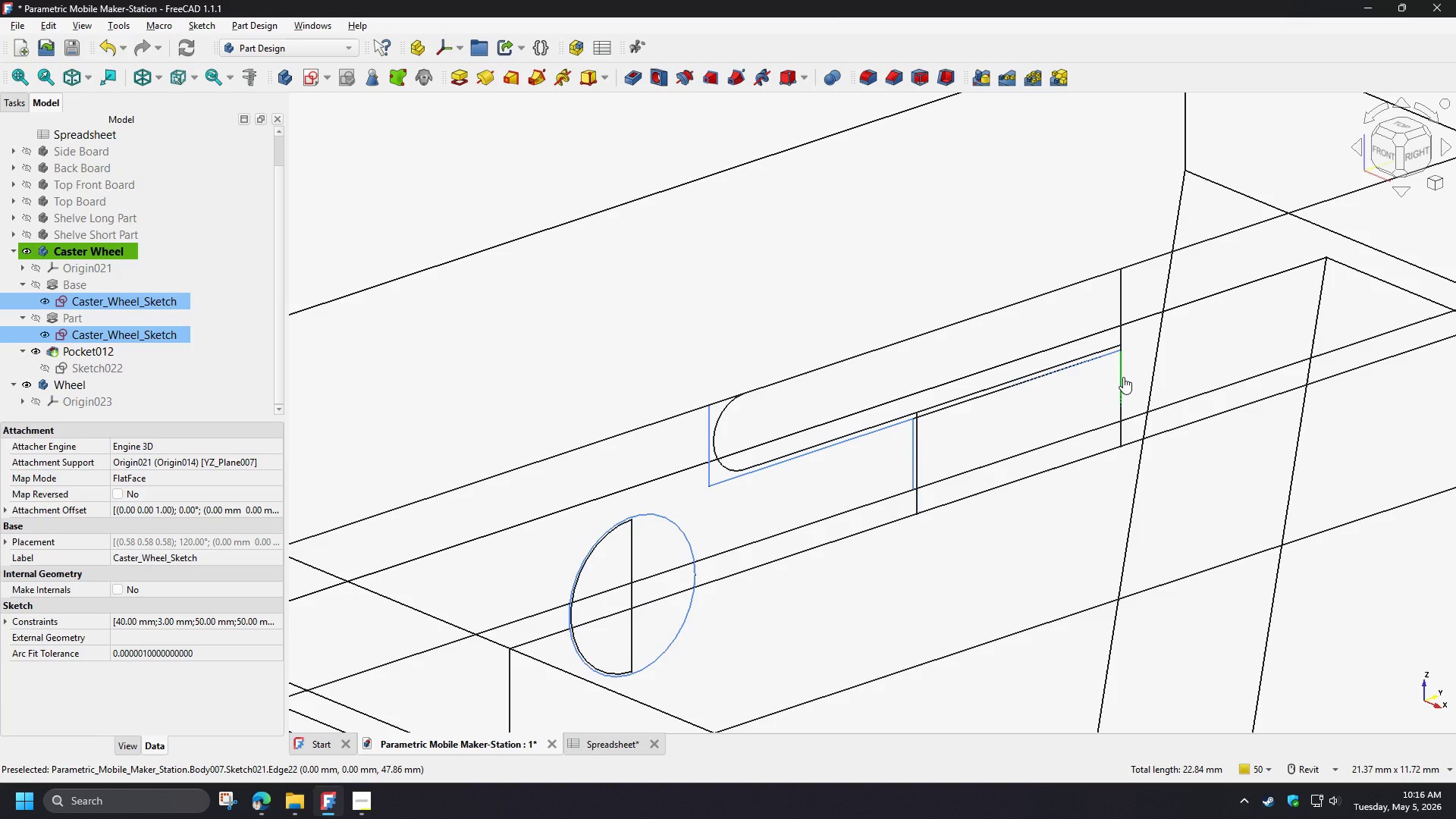 
hold_key(key=ControlLeft, duration=1.51)
left_click([1123, 376])
 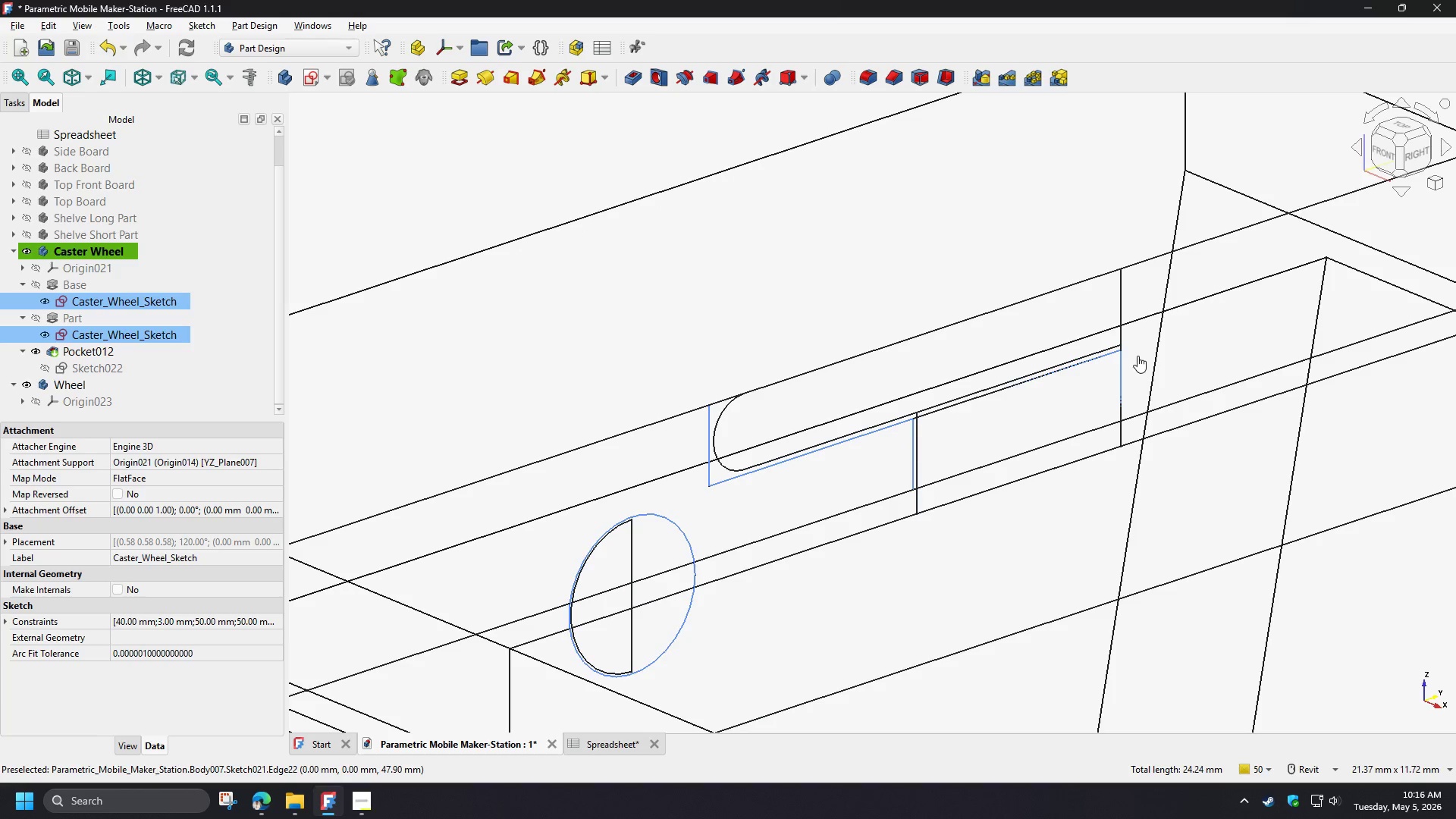 
hold_key(key=ControlLeft, duration=0.48)
 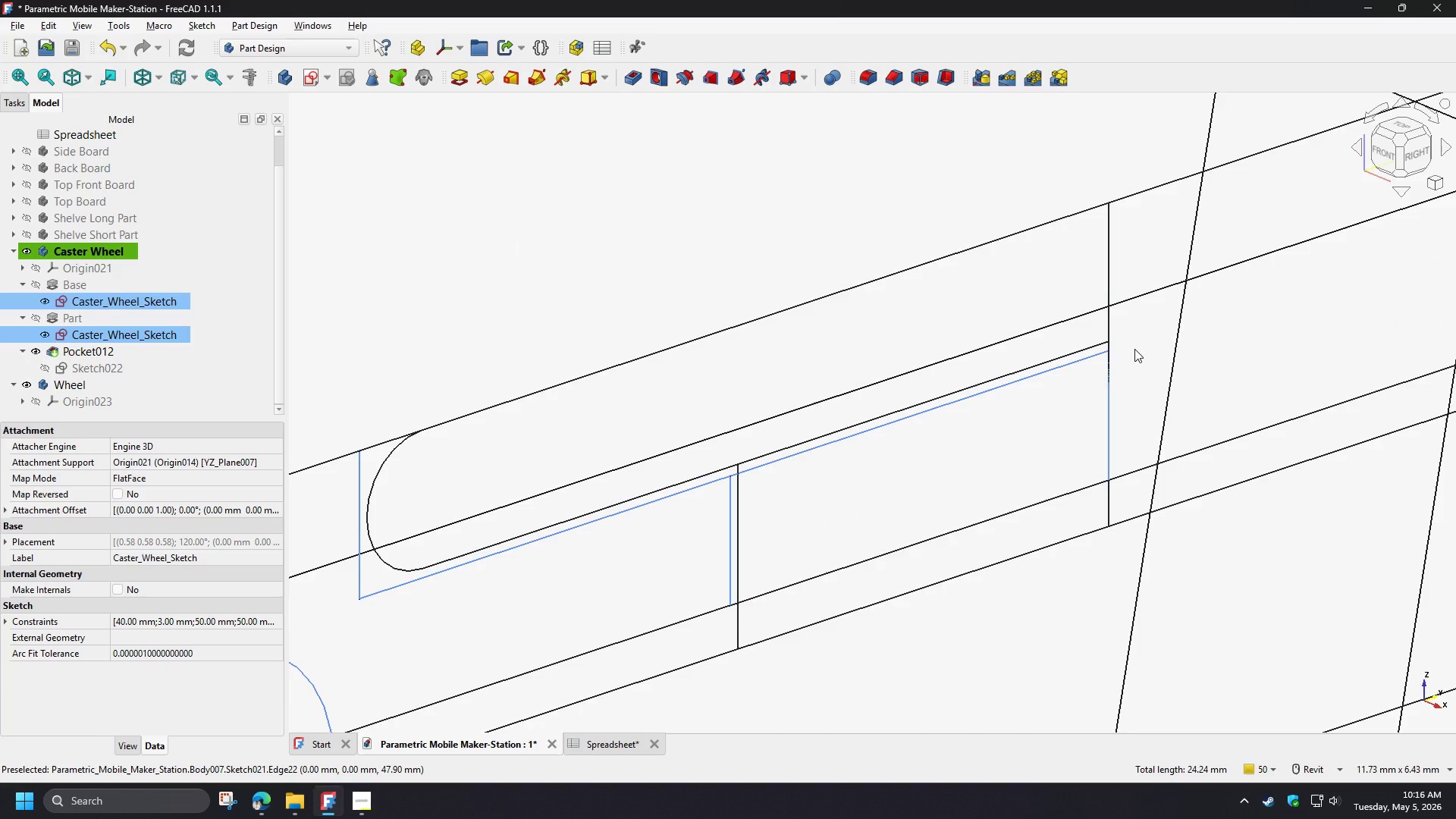 
hold_key(key=ControlLeft, duration=0.95)
 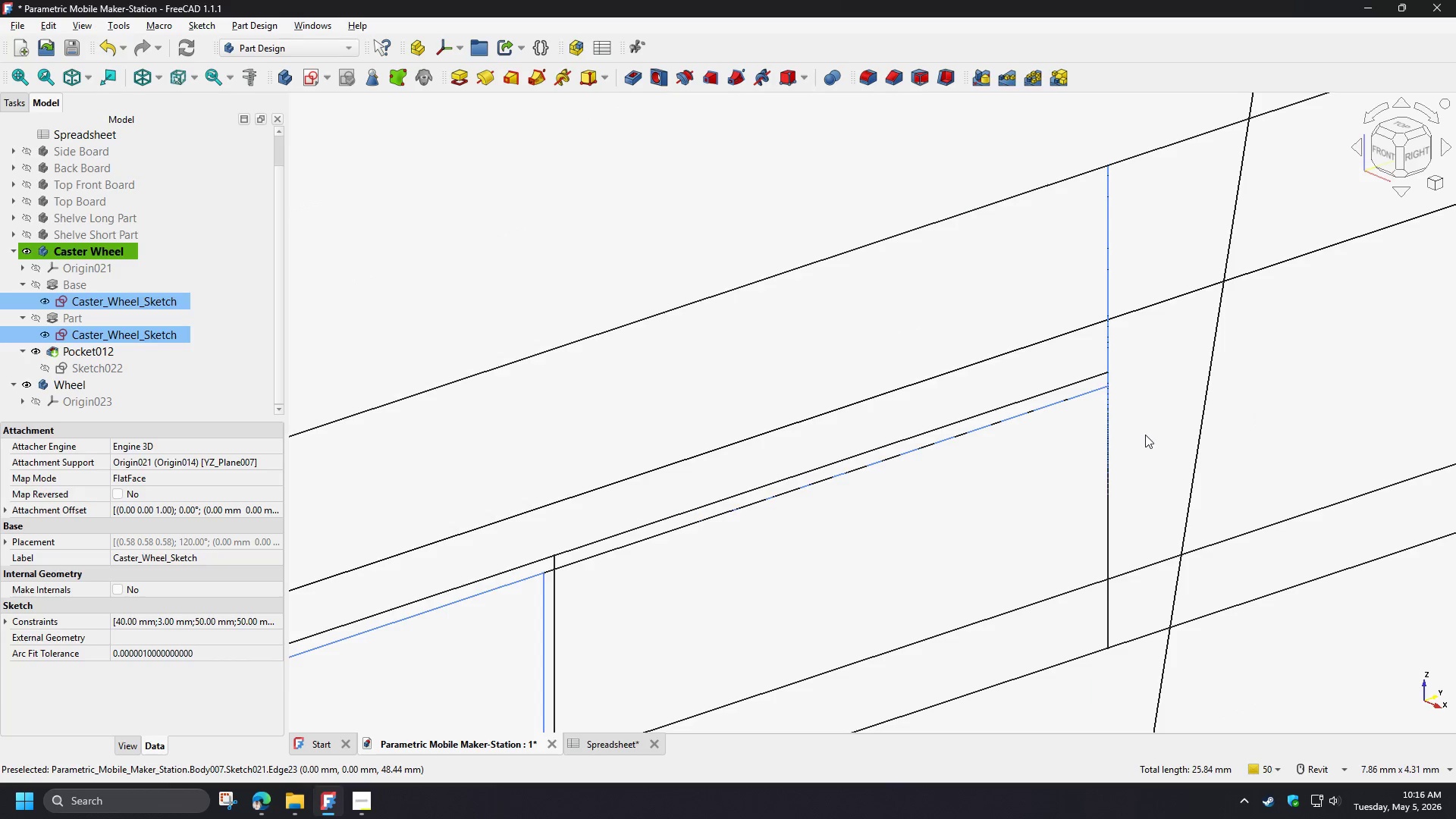 
scroll: coordinate [1116, 347], scroll_direction: up, amount: 8.0
 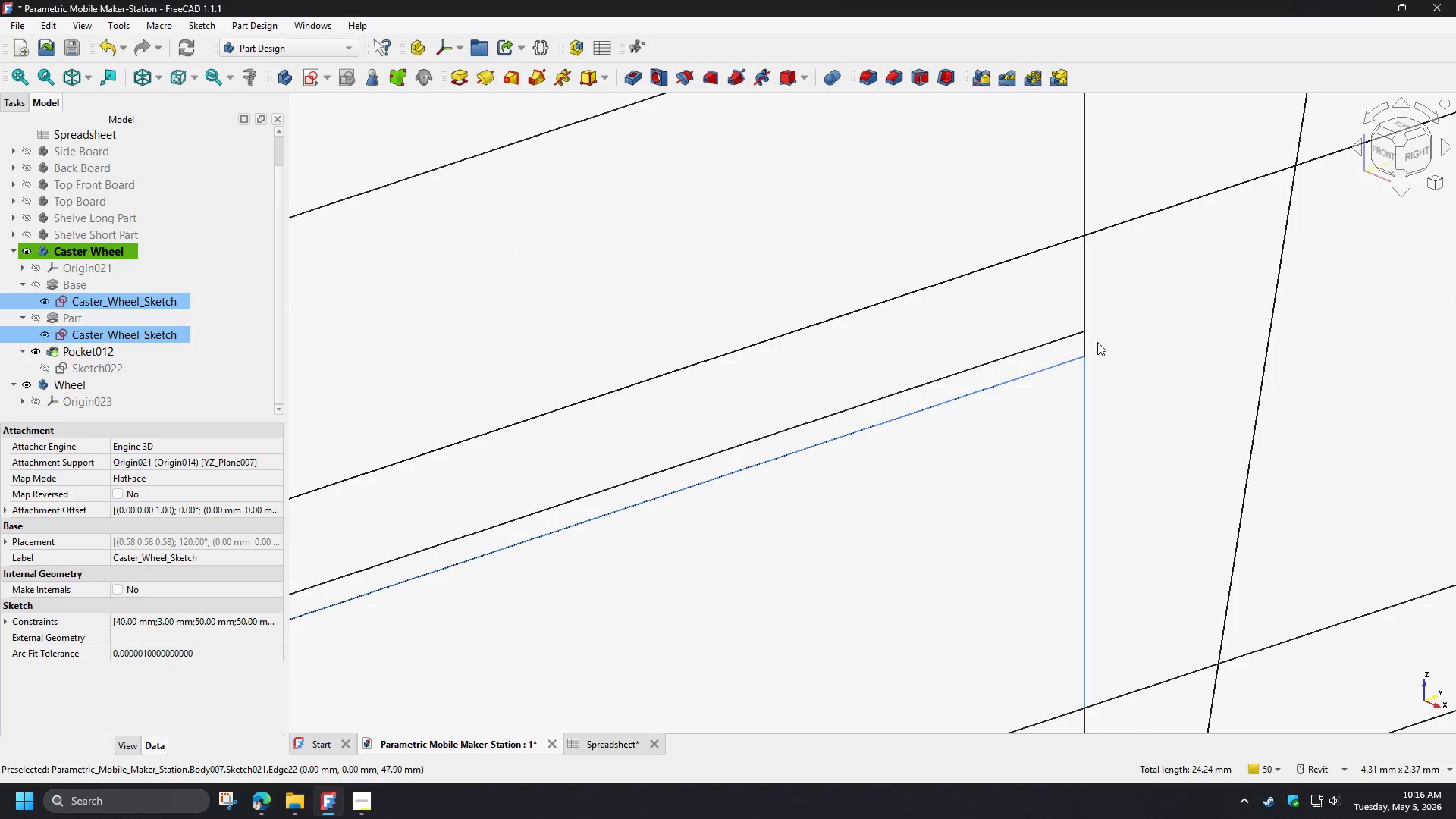 
left_click([1082, 343])
 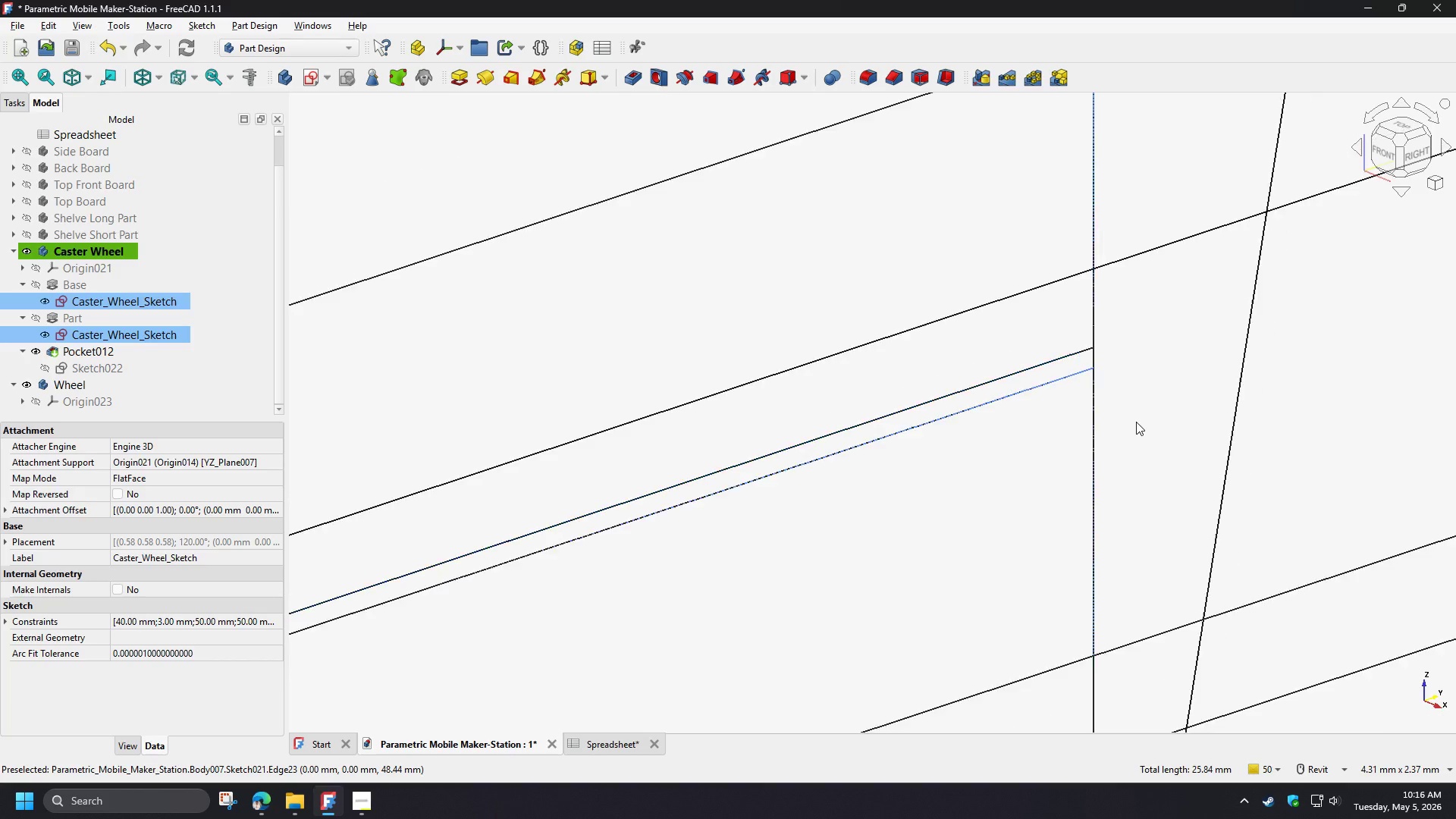 
scroll: coordinate [1145, 435], scroll_direction: down, amount: 7.0
 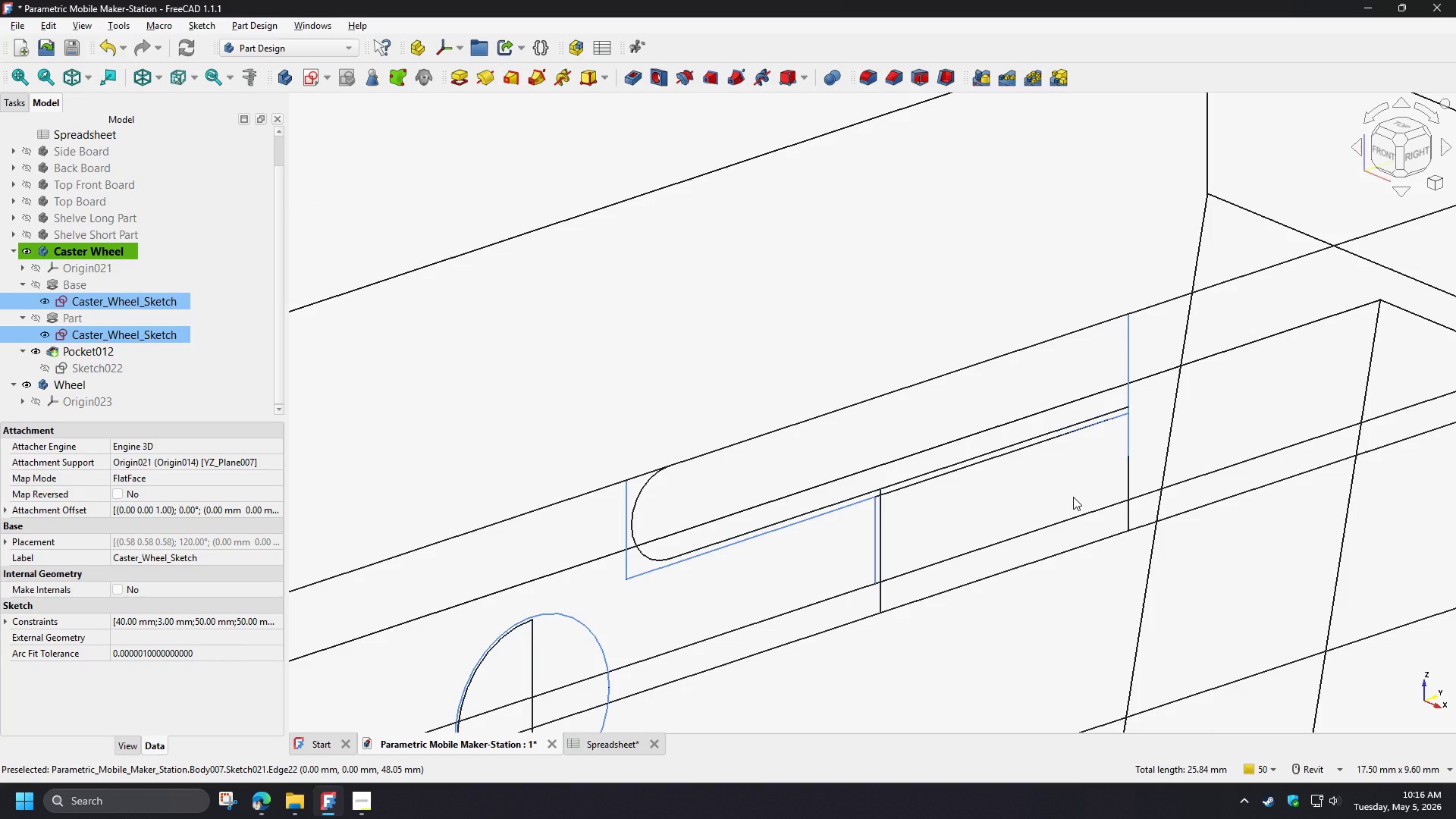 
wait(10.25)
 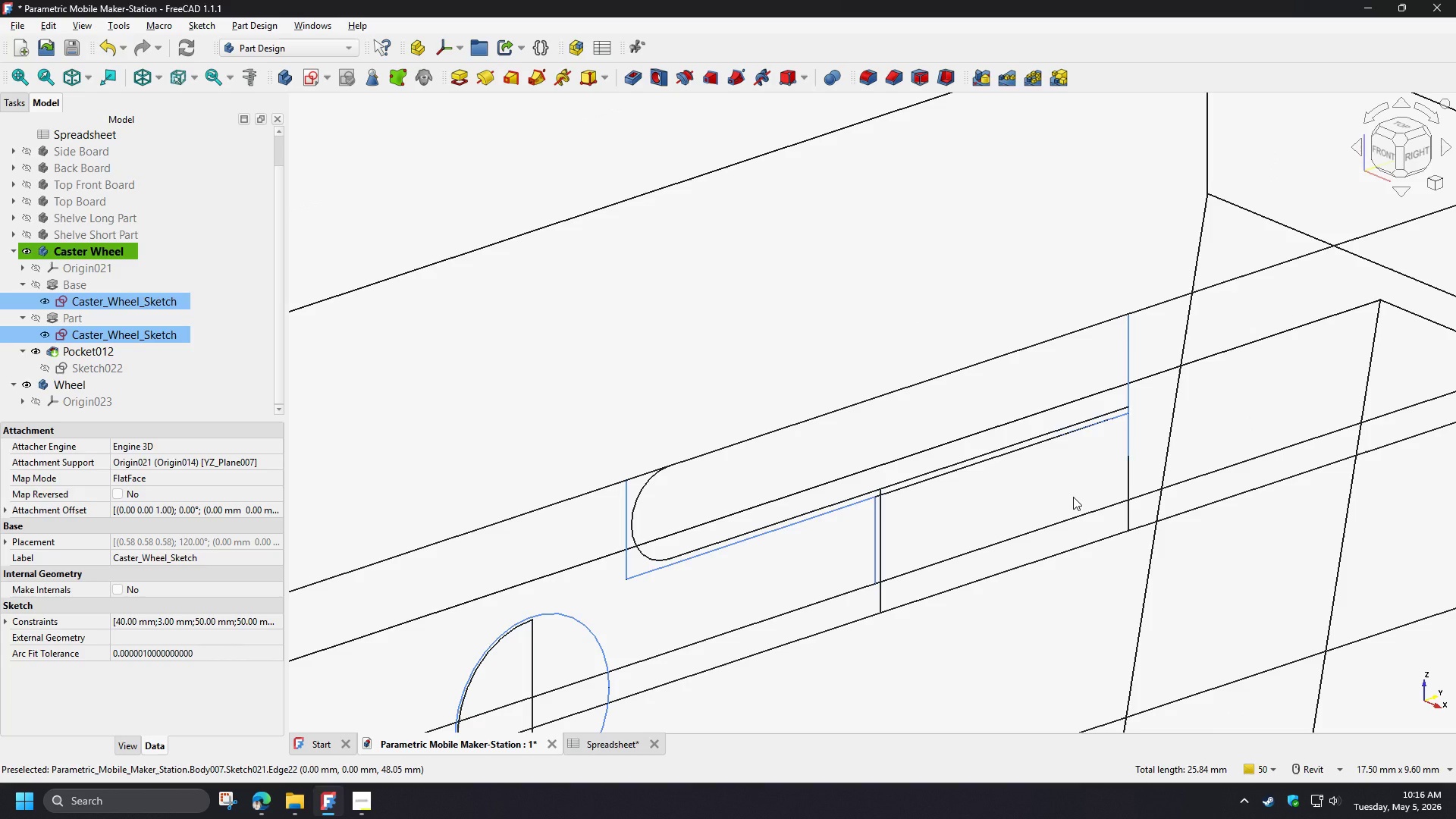 
left_click([1145, 421])
 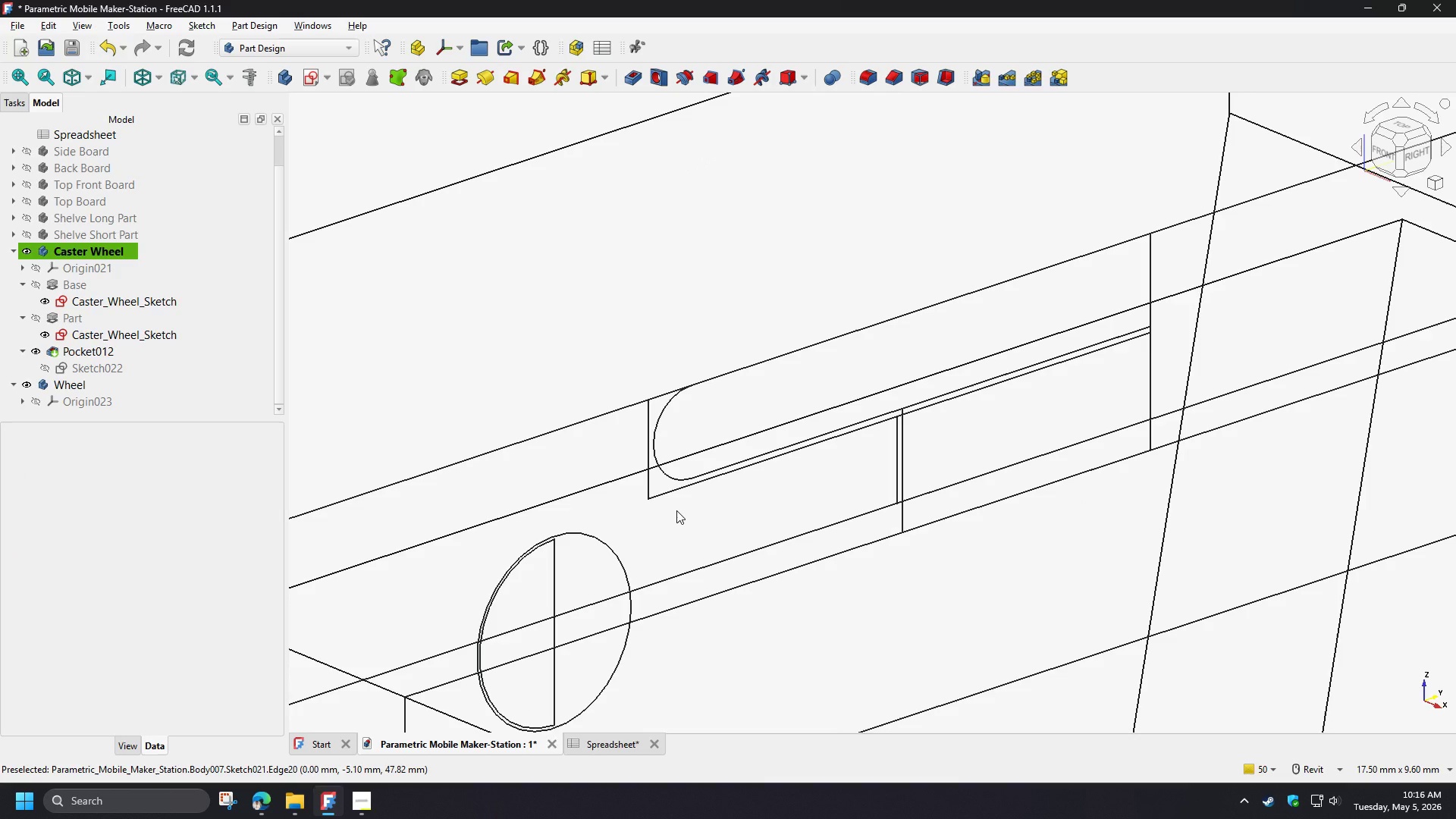 
wait(13.39)
 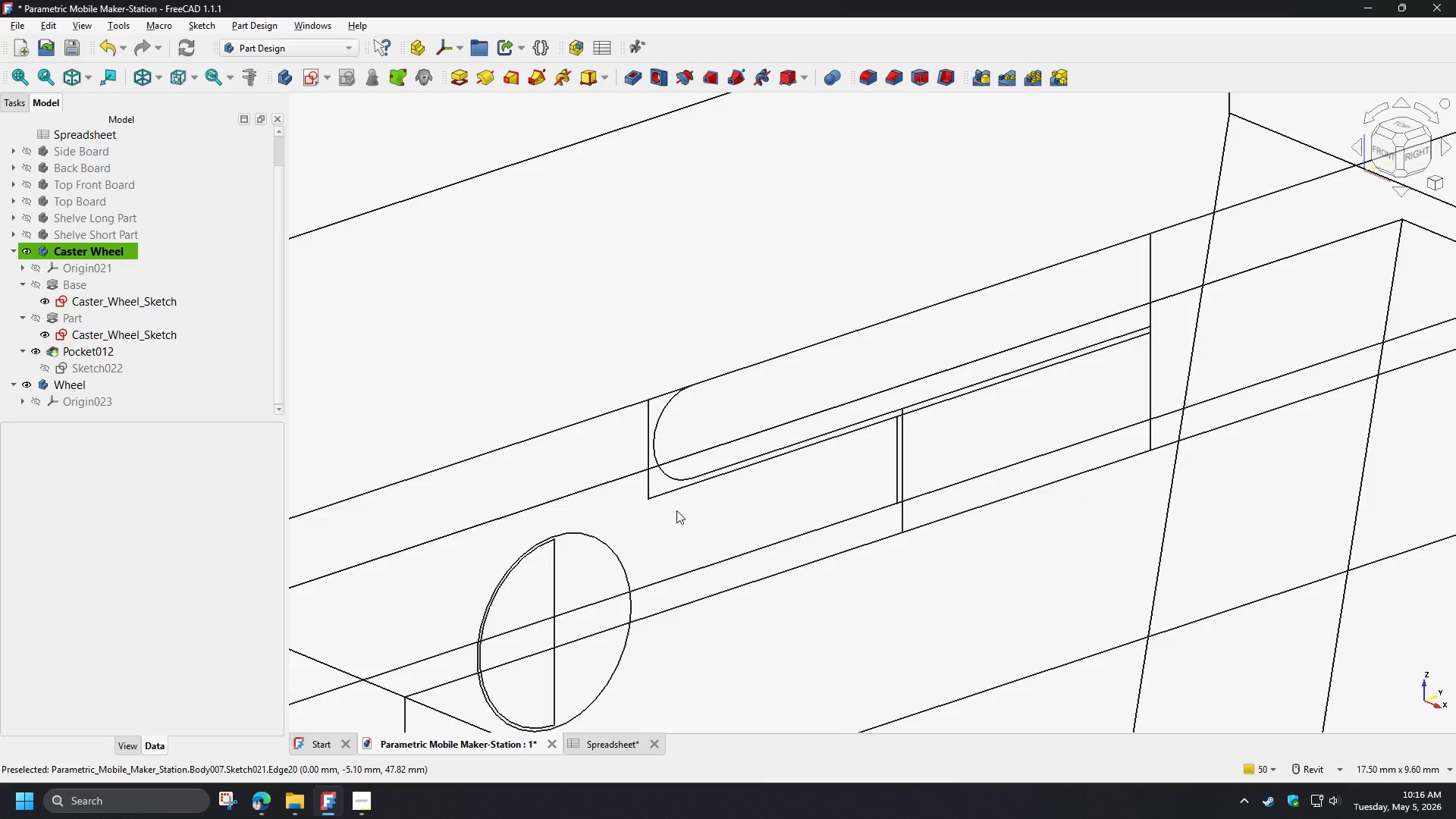 
left_click([193, 410])
 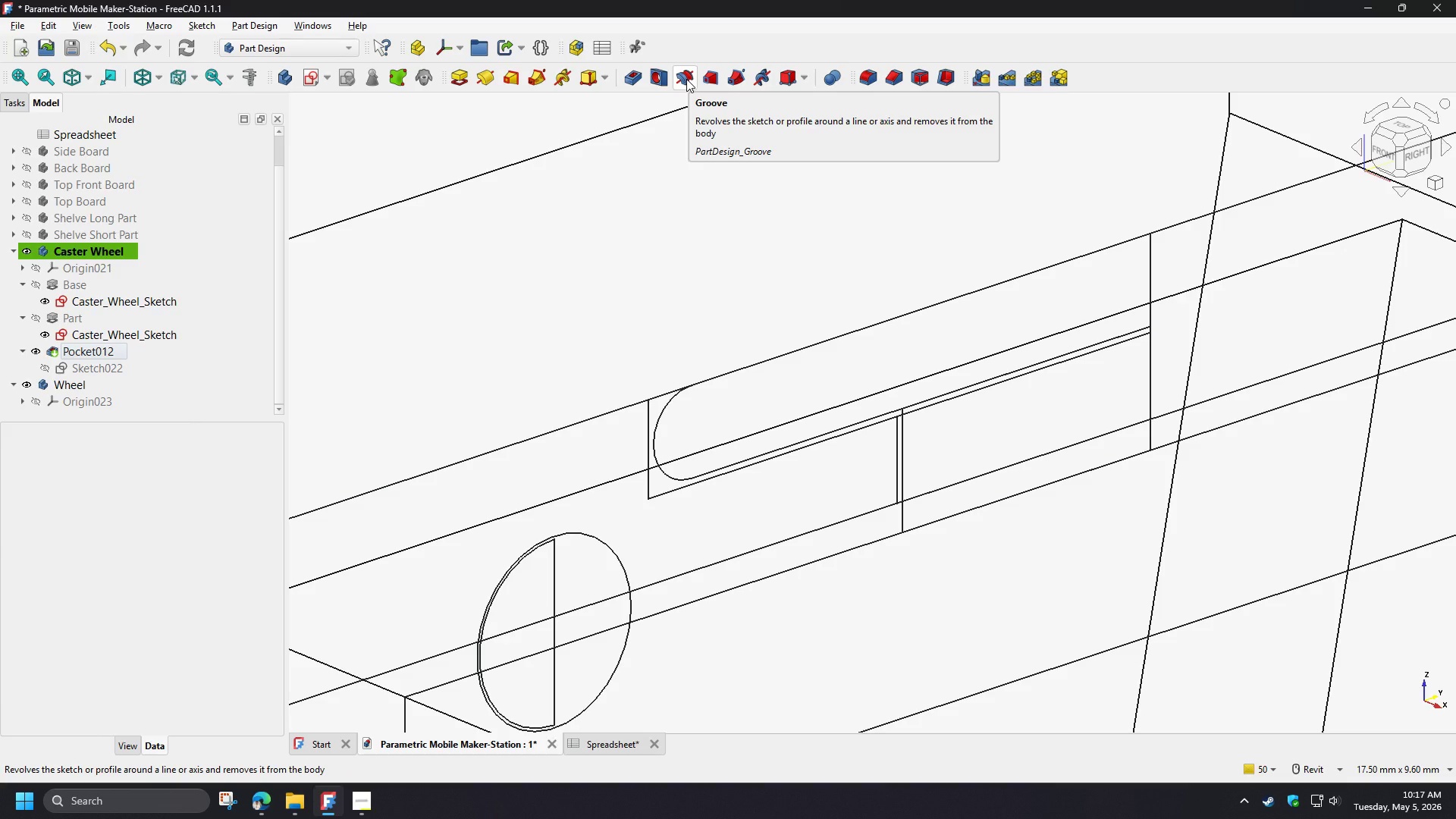 
wait(21.25)
 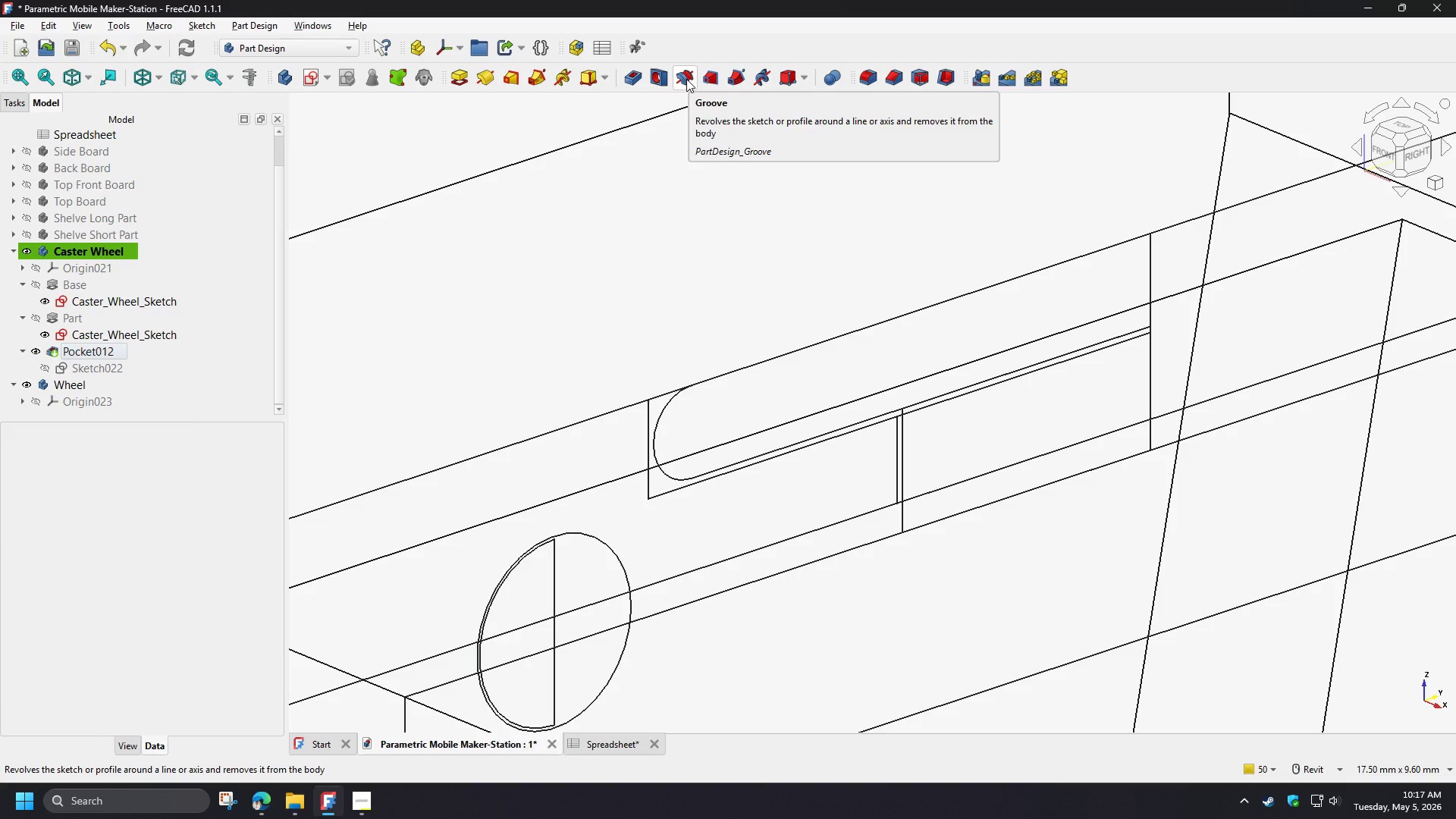 
left_click_drag(start_coordinate=[686, 79], to_coordinate=[493, 325])
 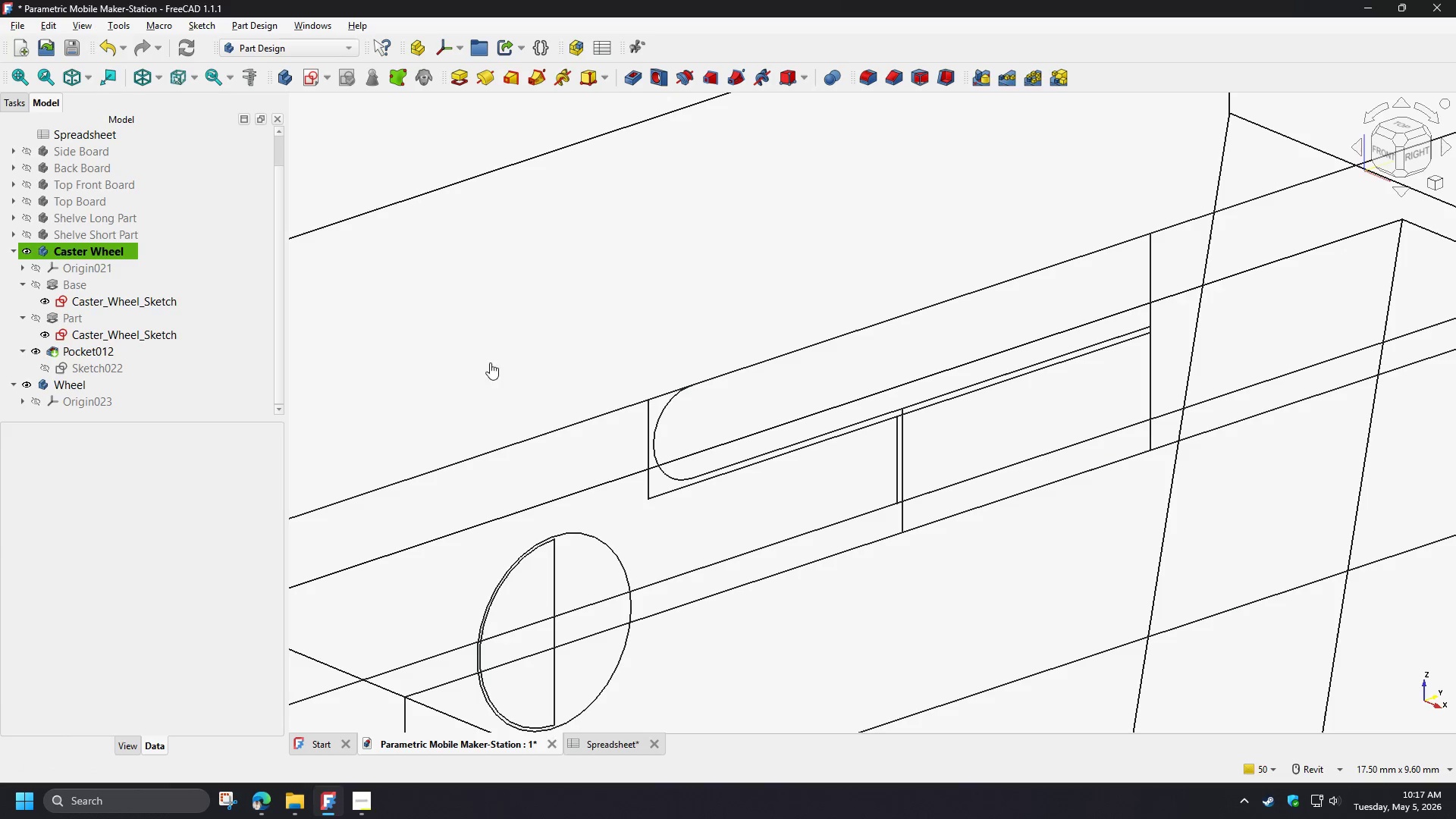 
left_click([490, 362])
 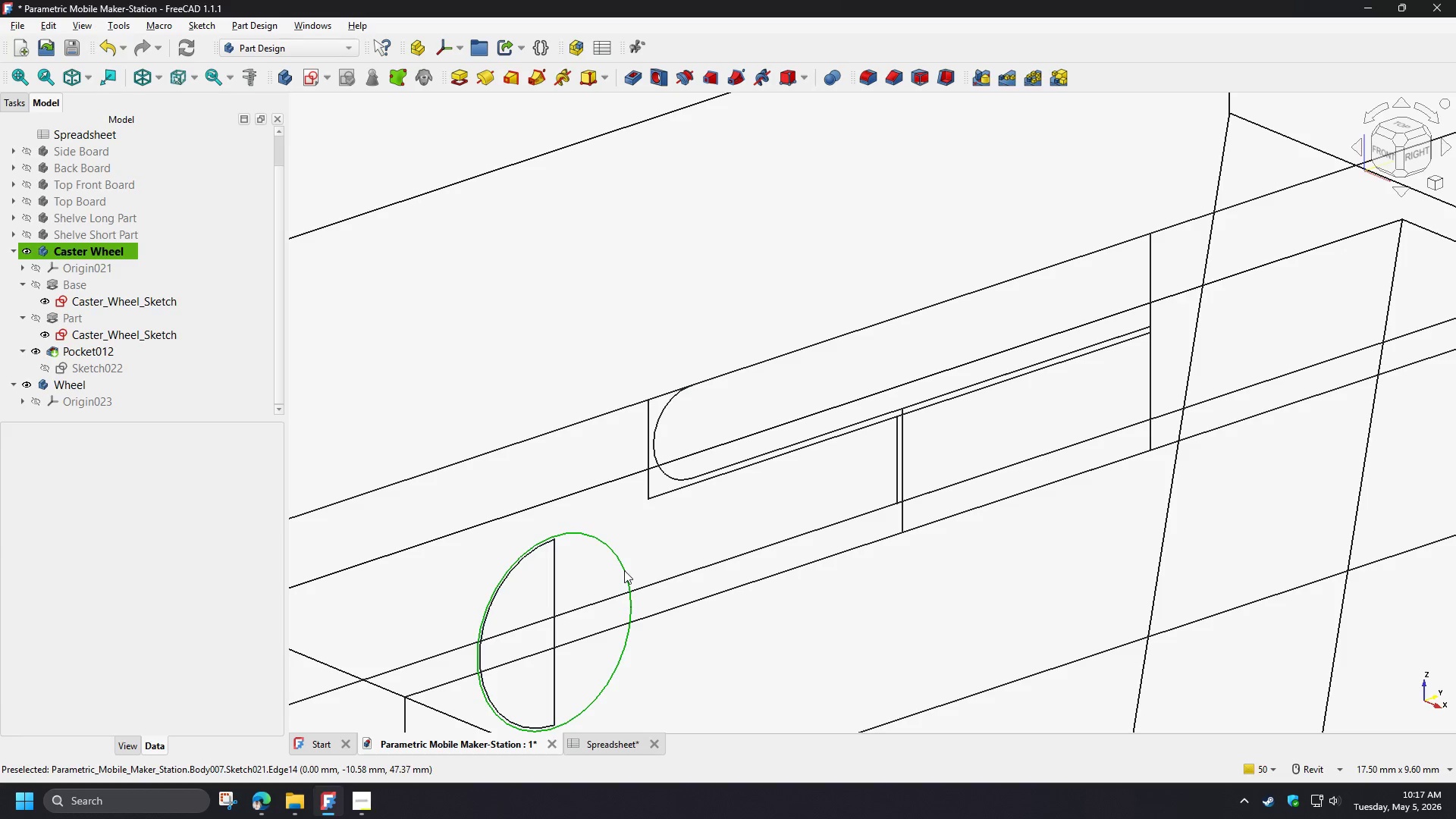 
left_click([624, 570])
 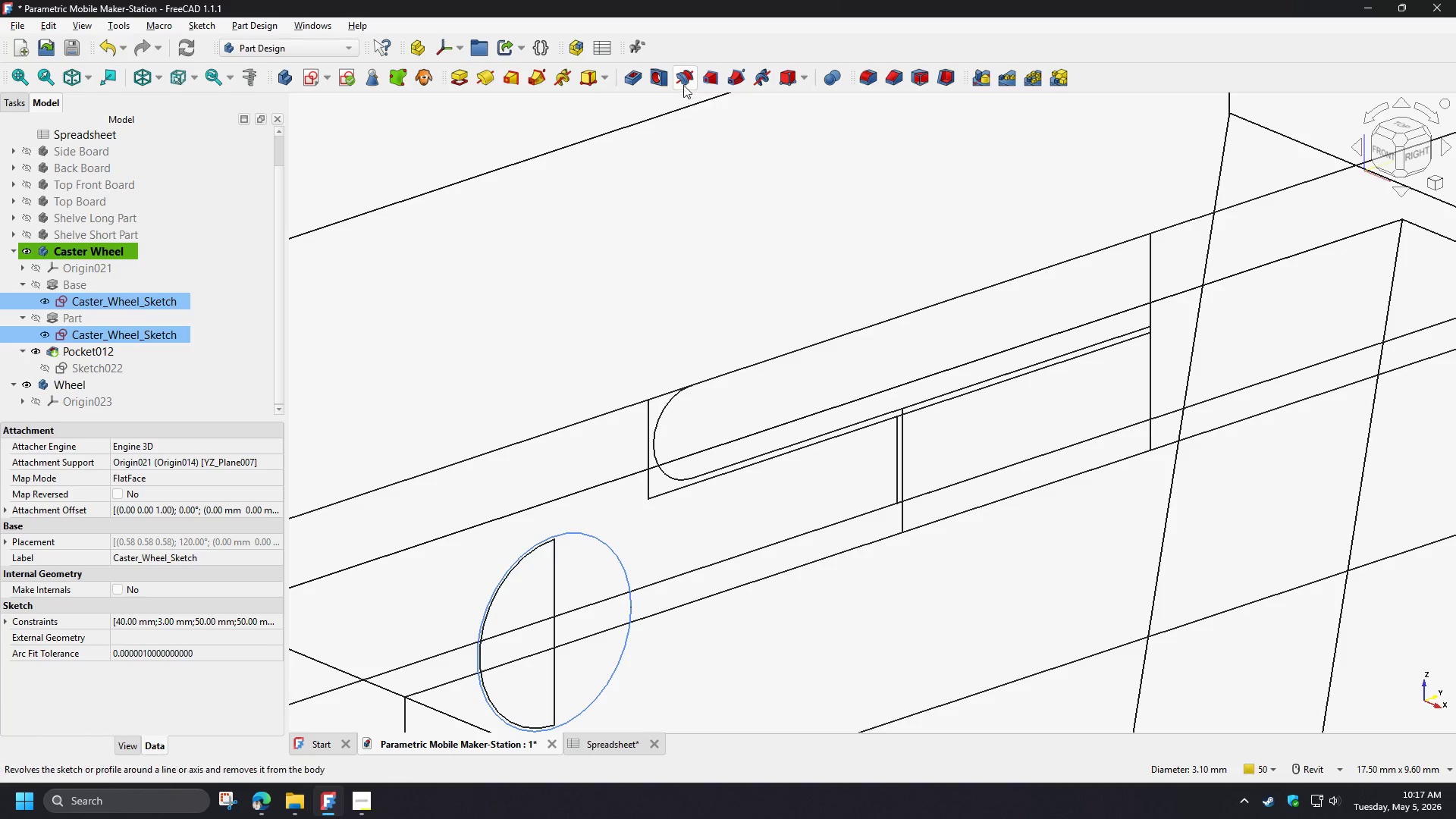 
left_click([683, 81])
 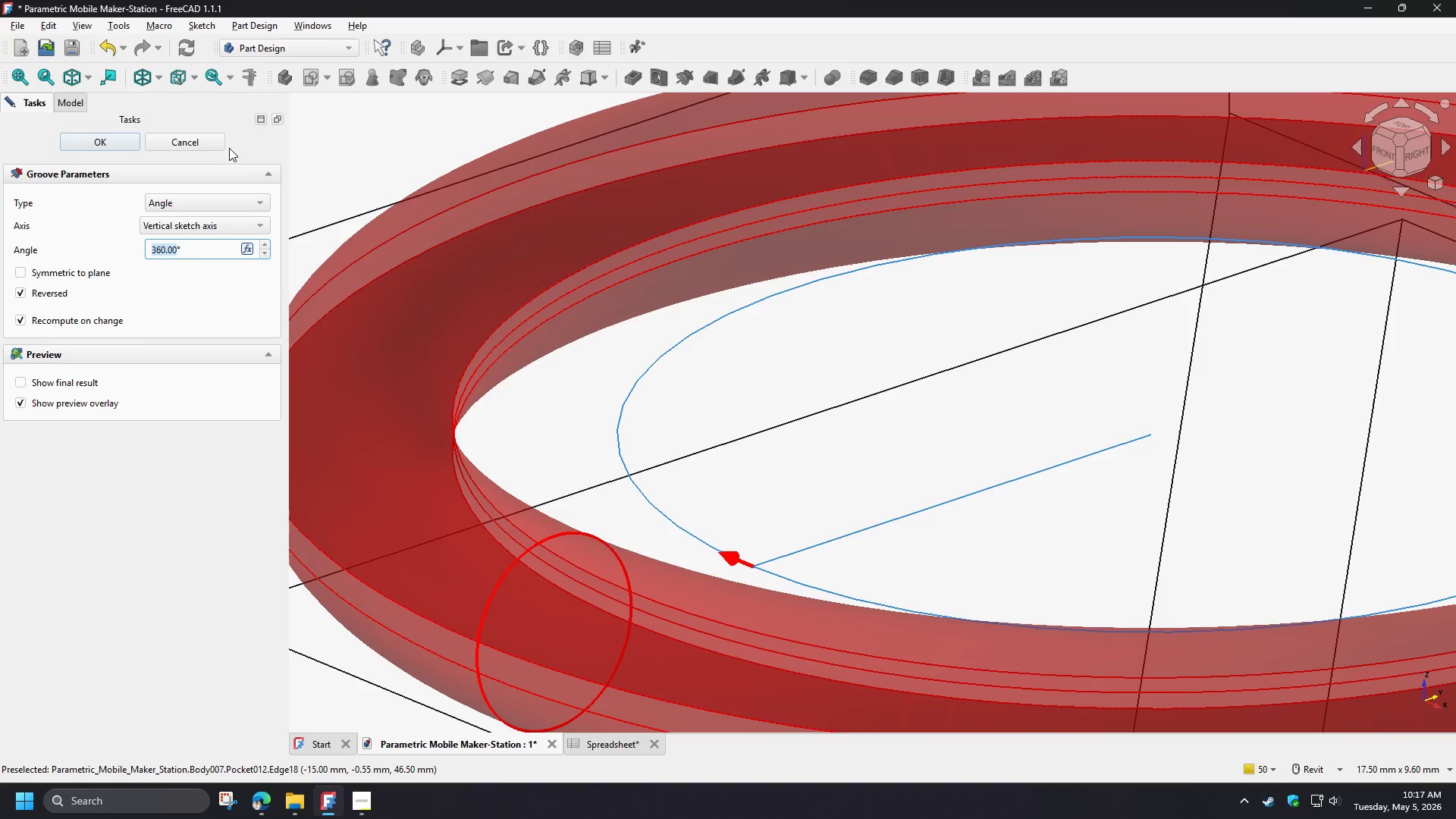 
left_click([105, 136])
 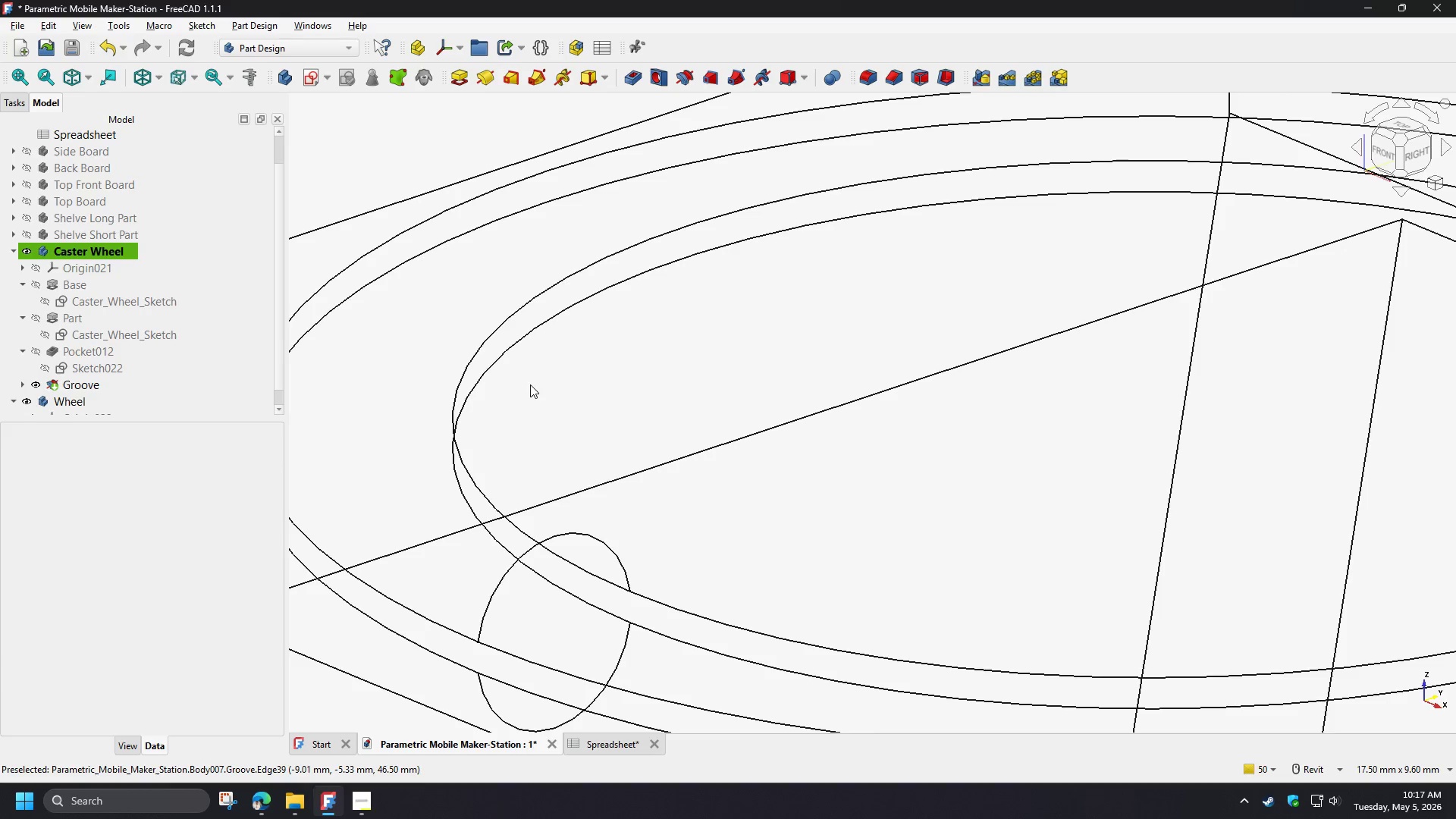 
left_click([589, 380])
 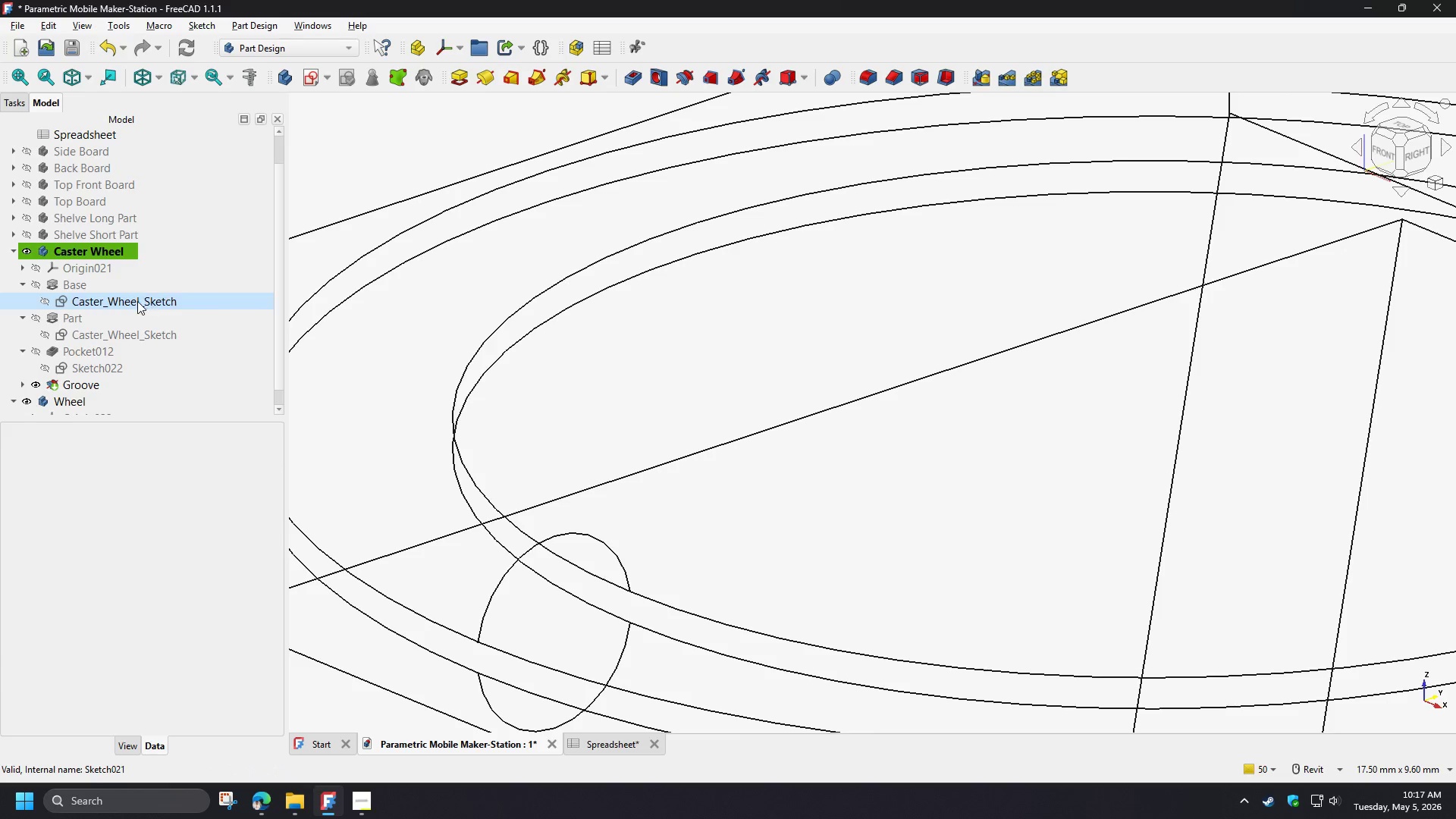 
double_click([137, 301])
 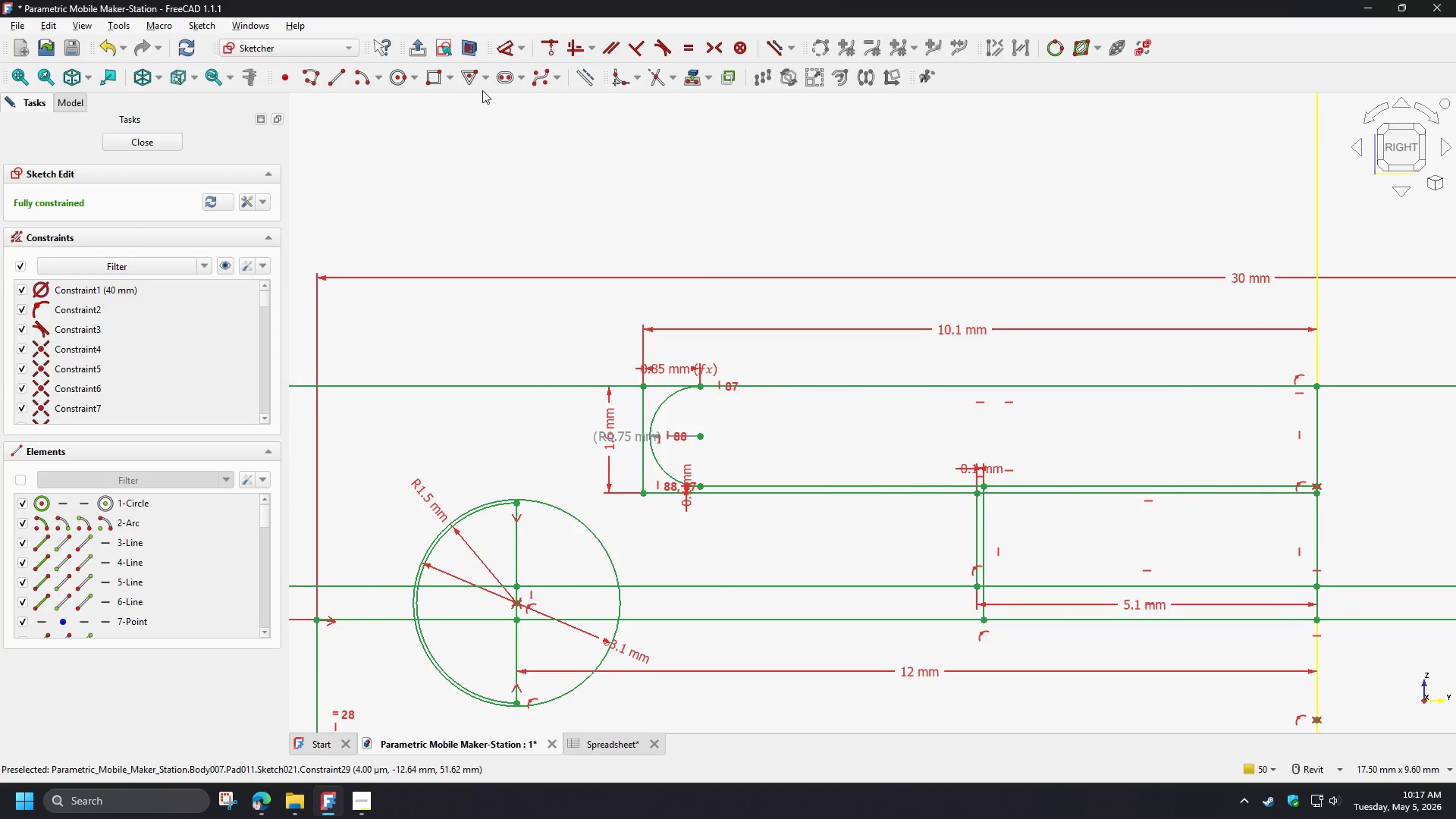 
left_click([400, 82])
 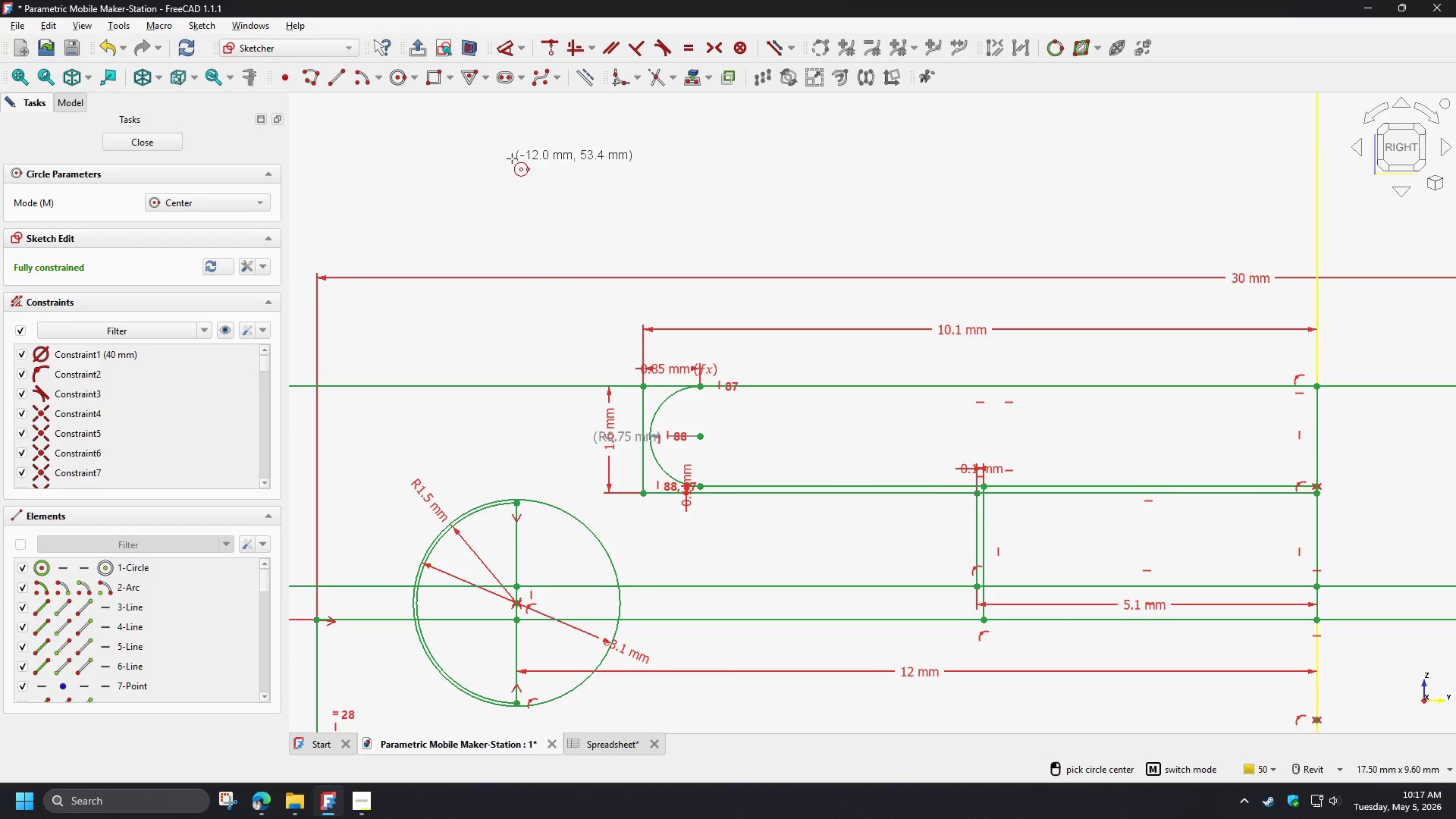 
left_click_drag(start_coordinate=[512, 158], to_coordinate=[516, 160])
 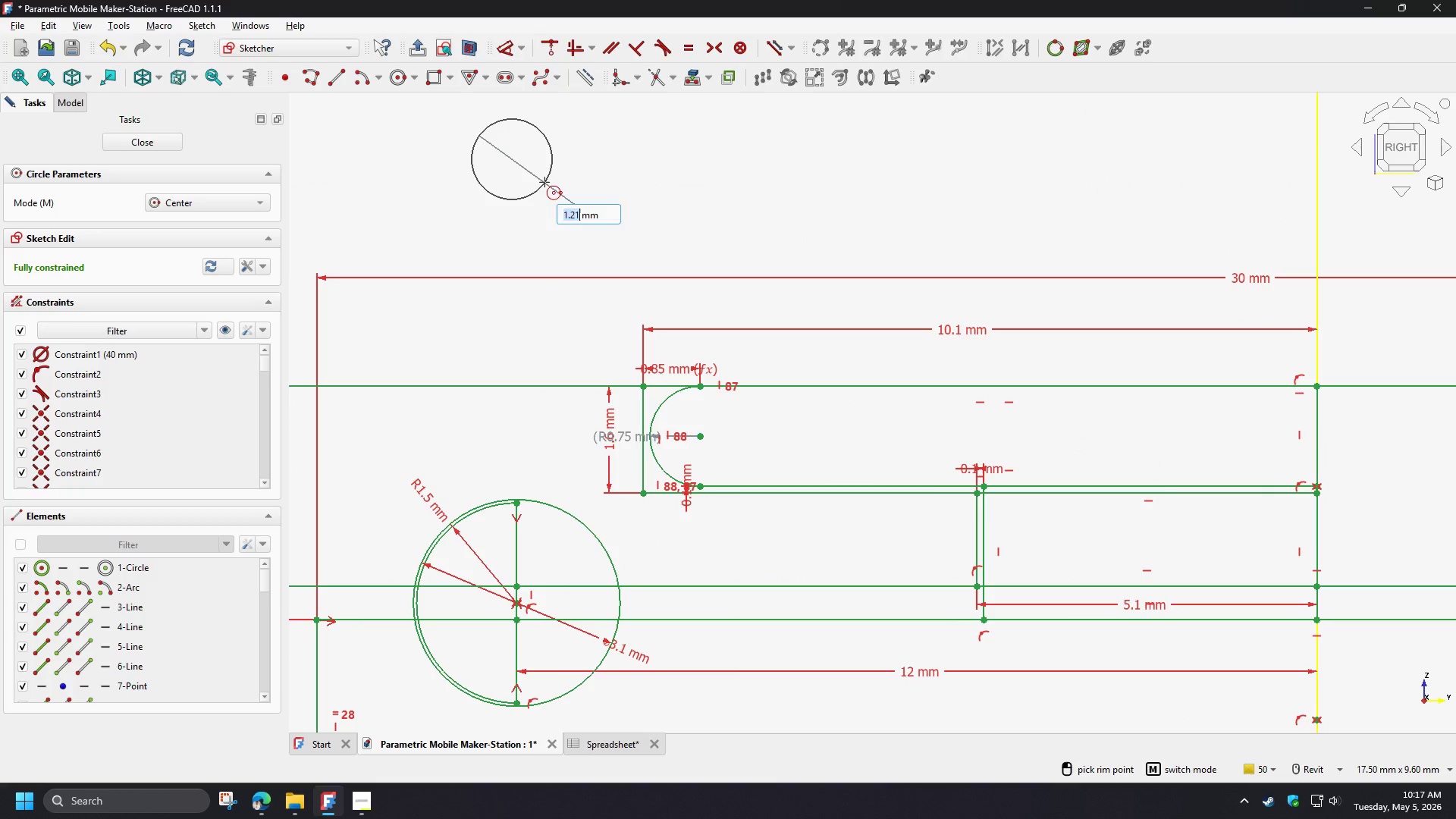 
triple_click([544, 182])
 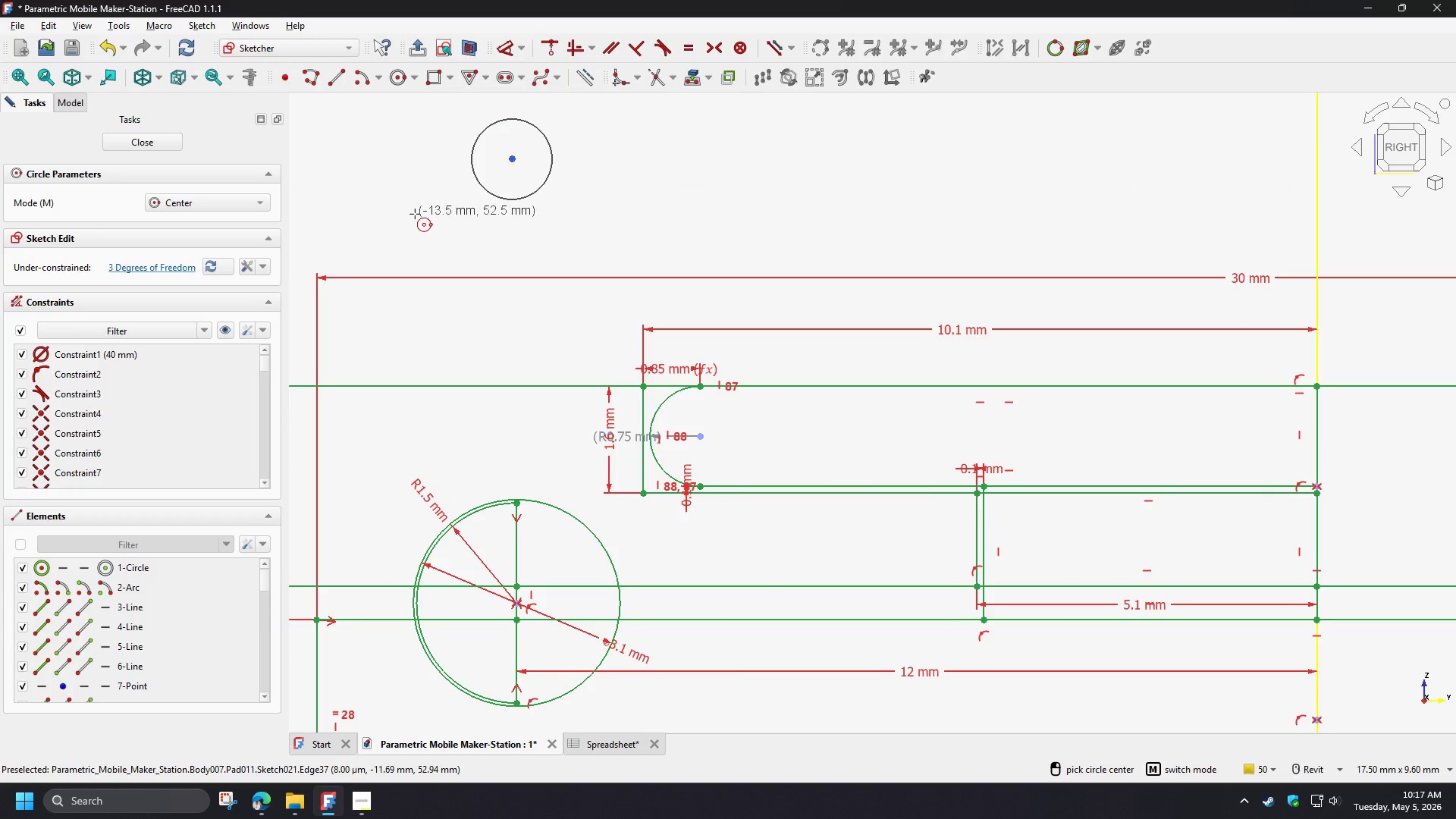 
right_click([415, 214])
 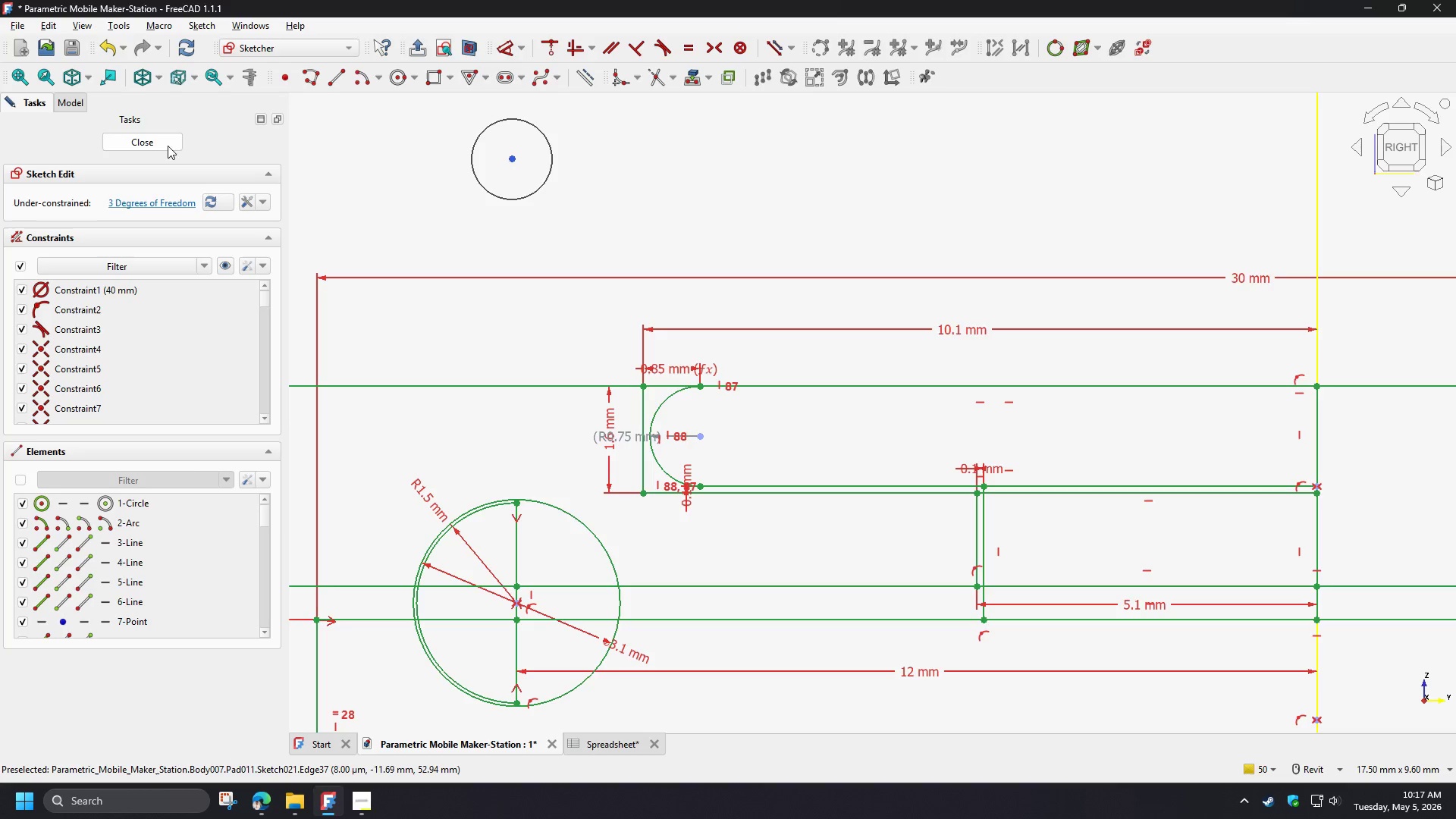 
left_click([163, 133])
 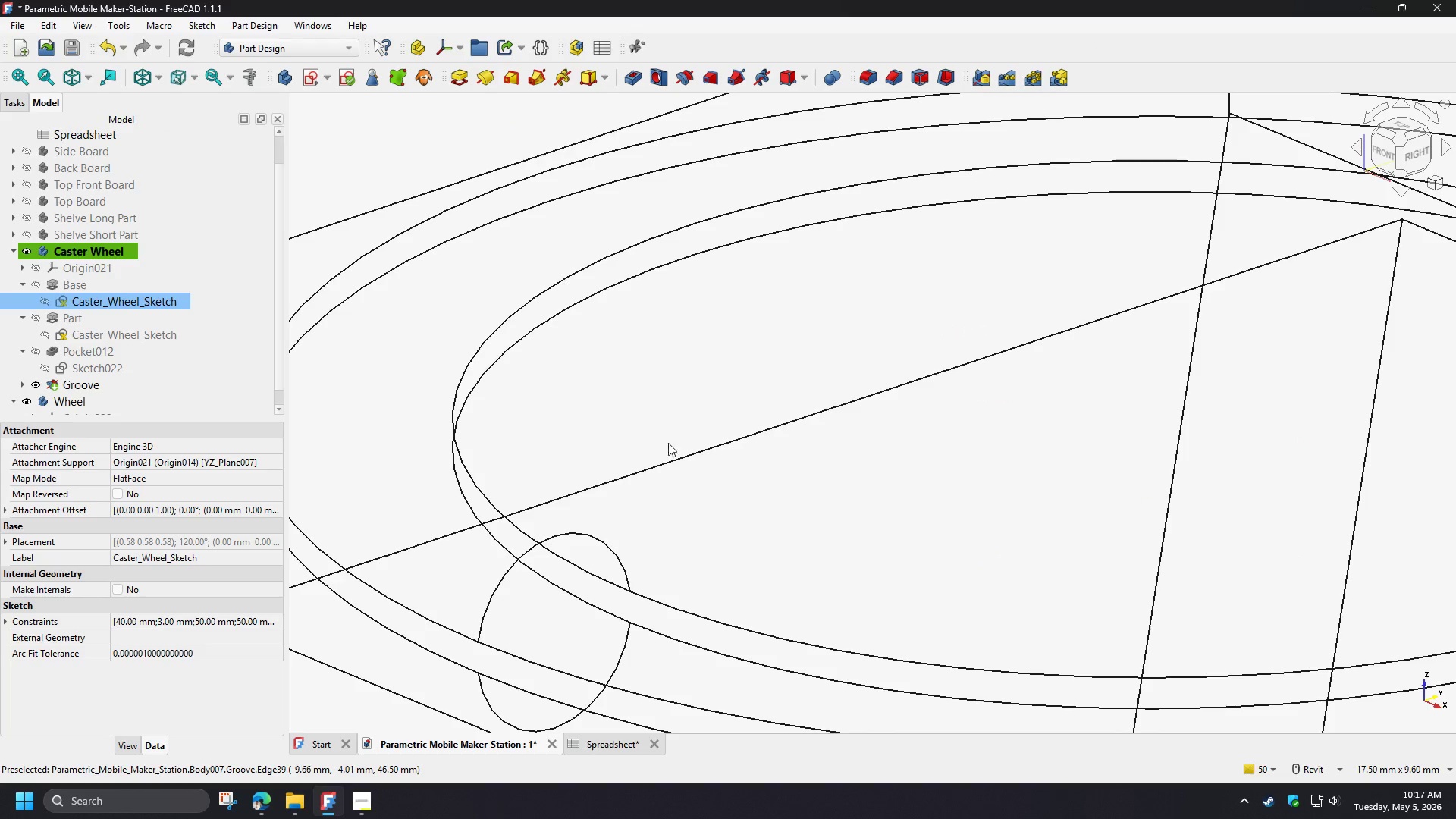 
scroll: coordinate [702, 506], scroll_direction: down, amount: 4.0
 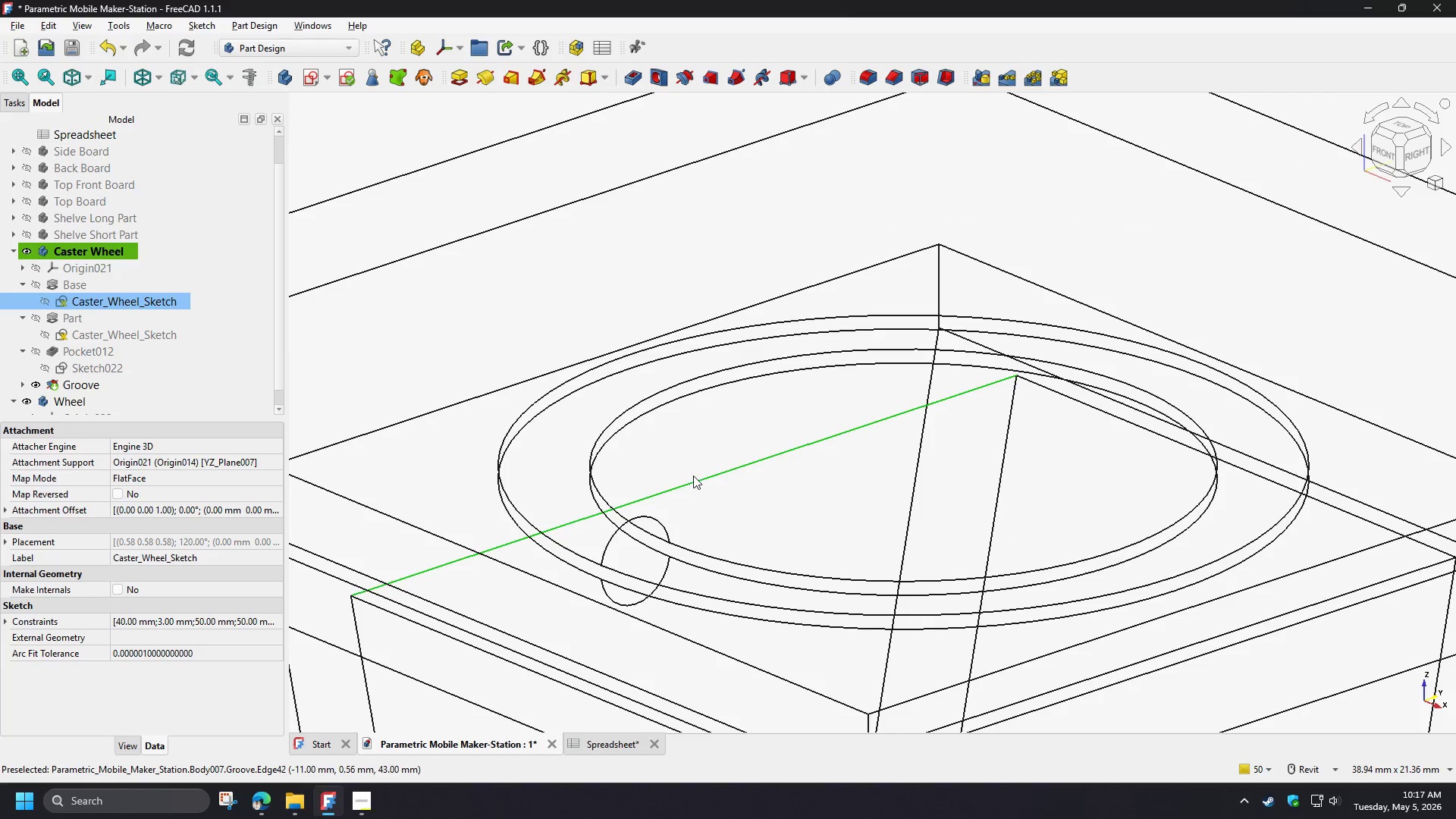 
scroll: coordinate [686, 469], scroll_direction: up, amount: 1.0
 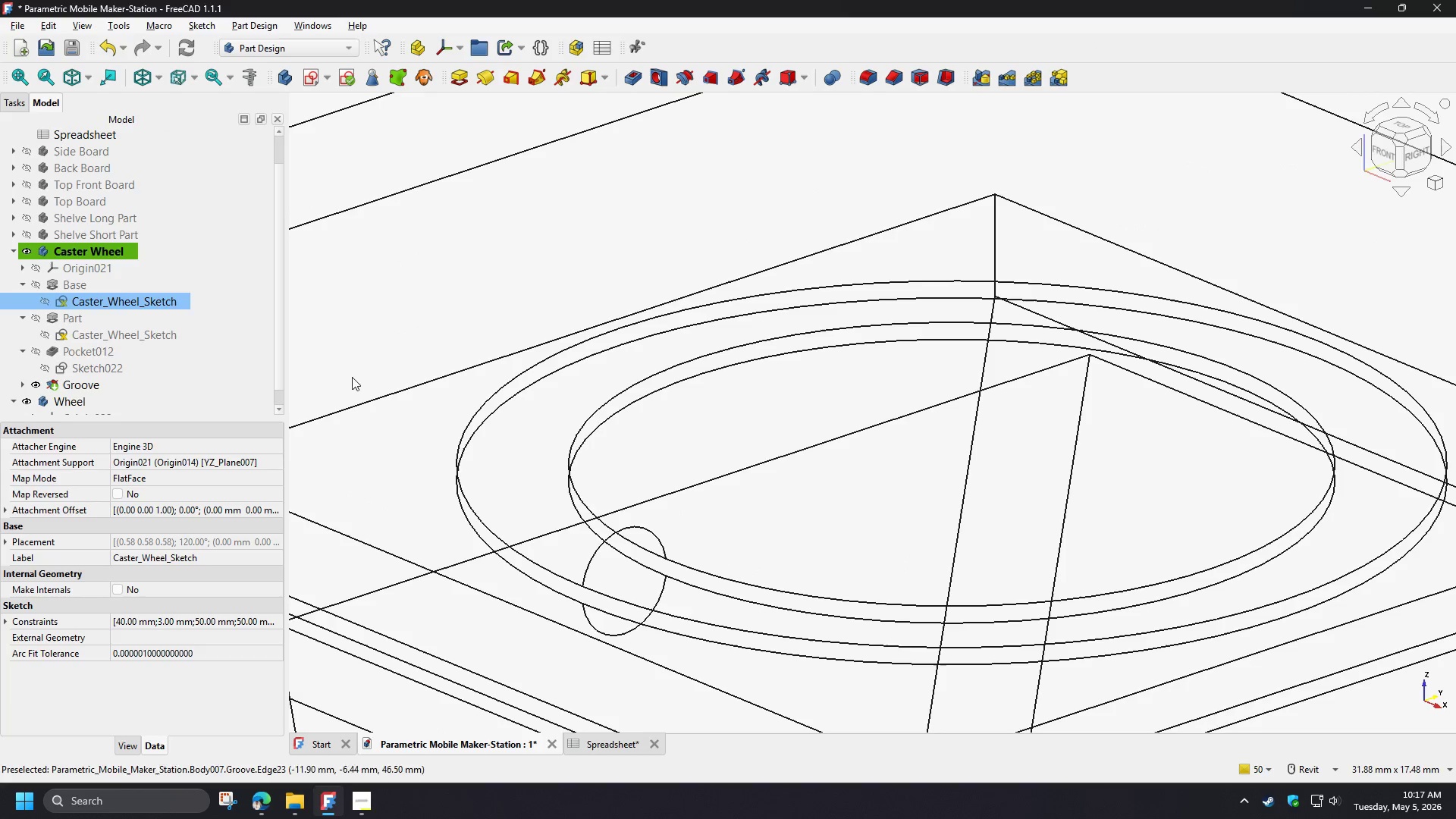 
key(Space)
 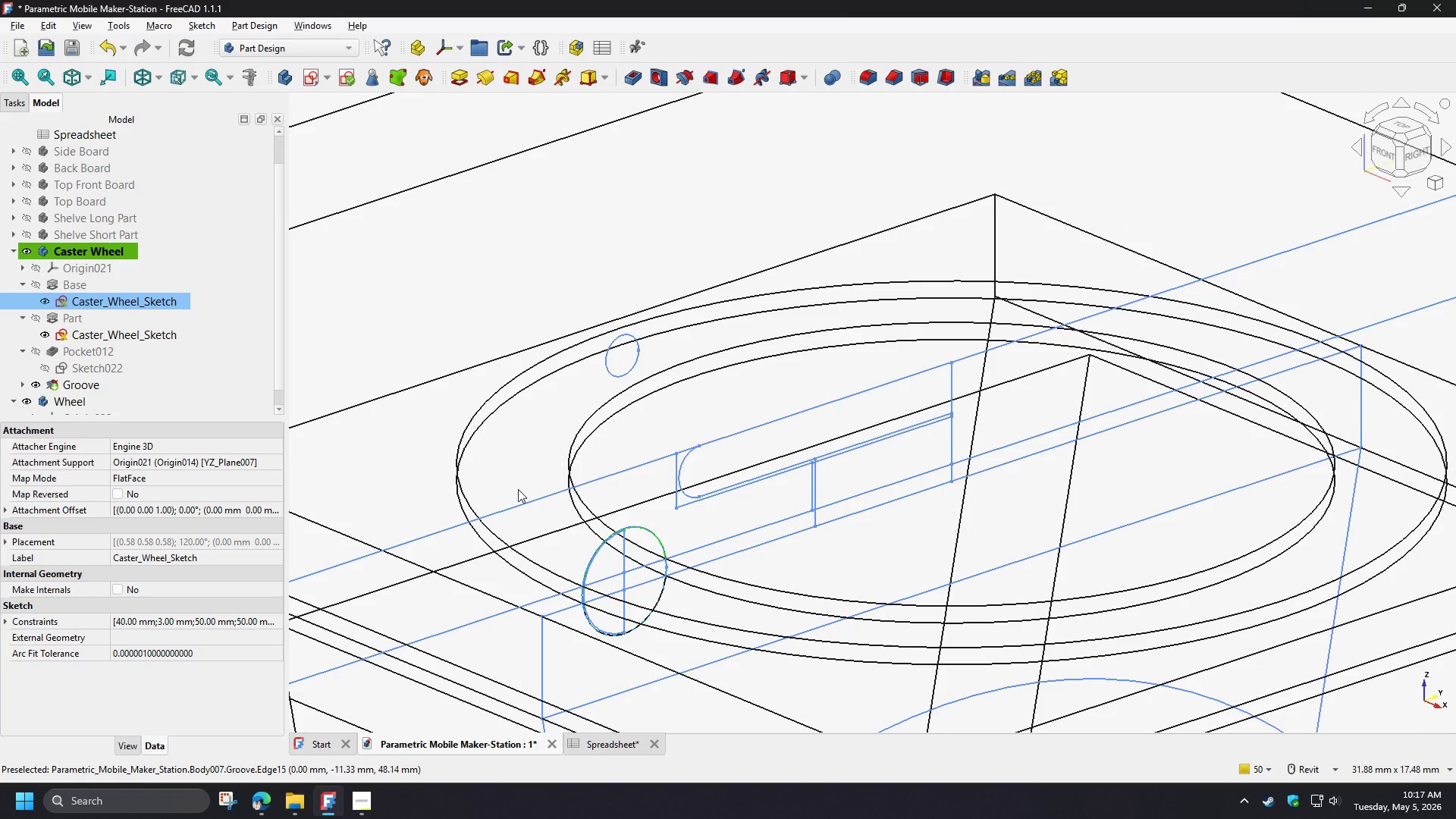 
left_click([86, 381])
 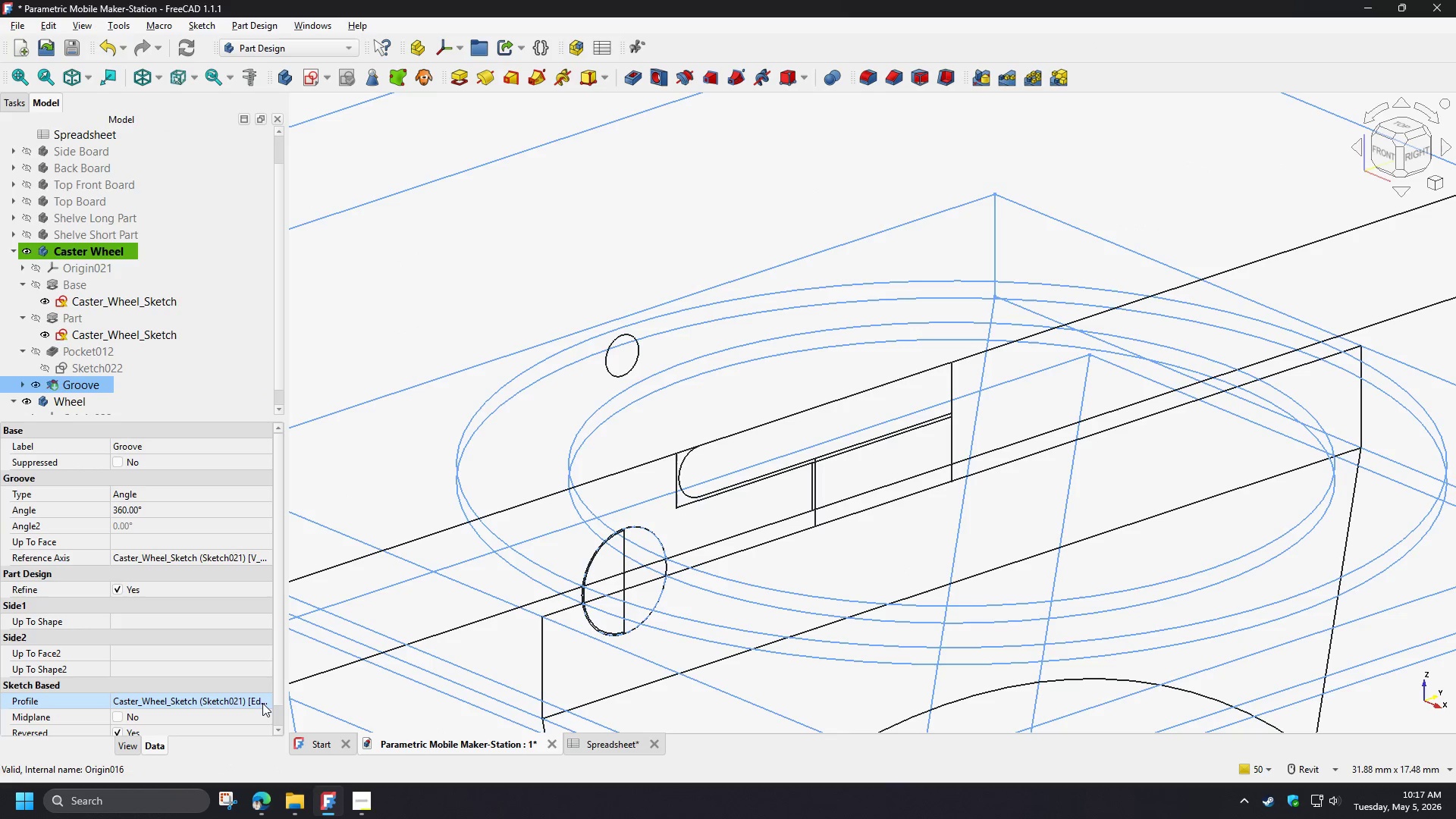 
double_click([265, 703])
 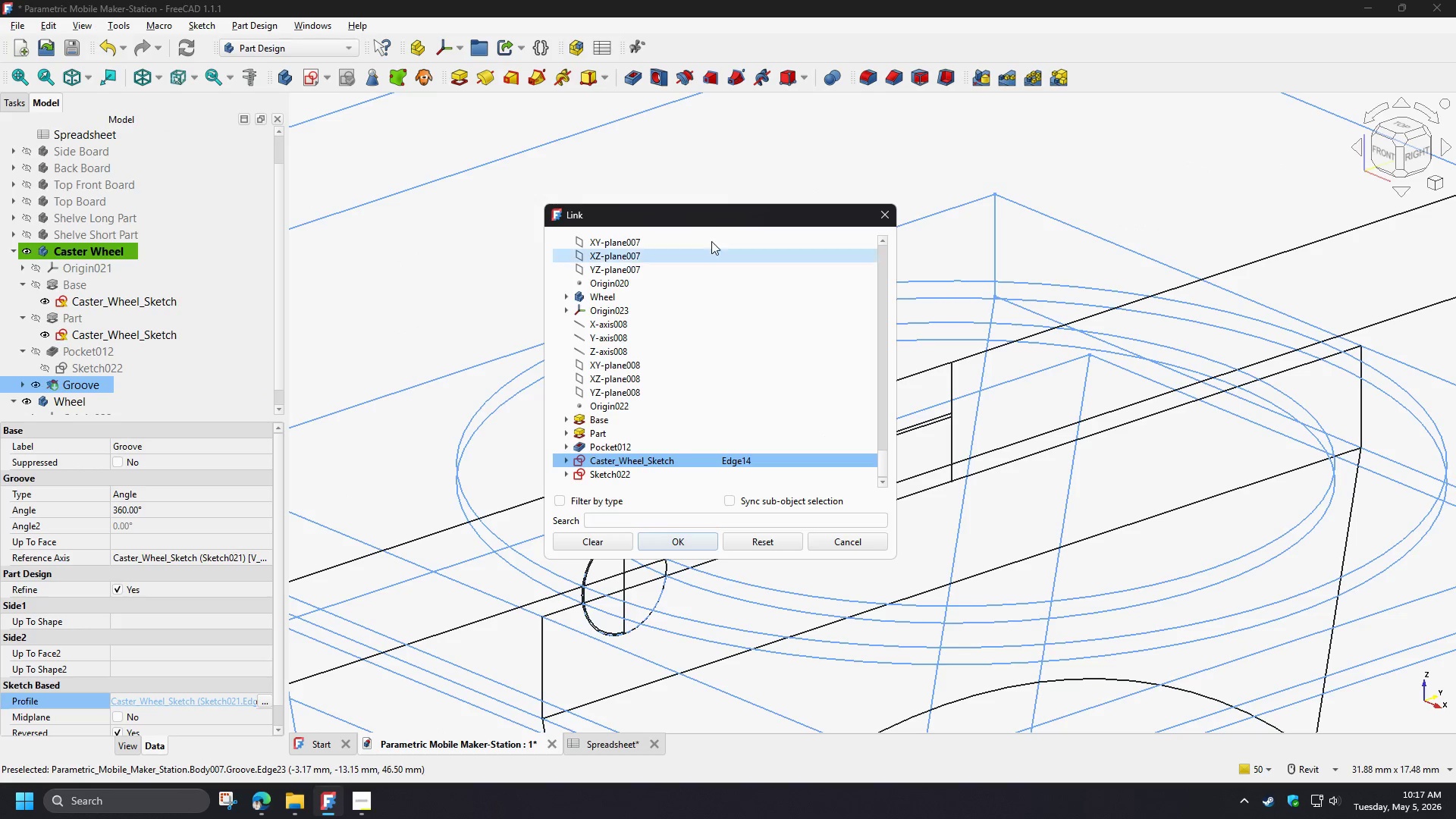 
left_click_drag(start_coordinate=[690, 217], to_coordinate=[999, 189])
 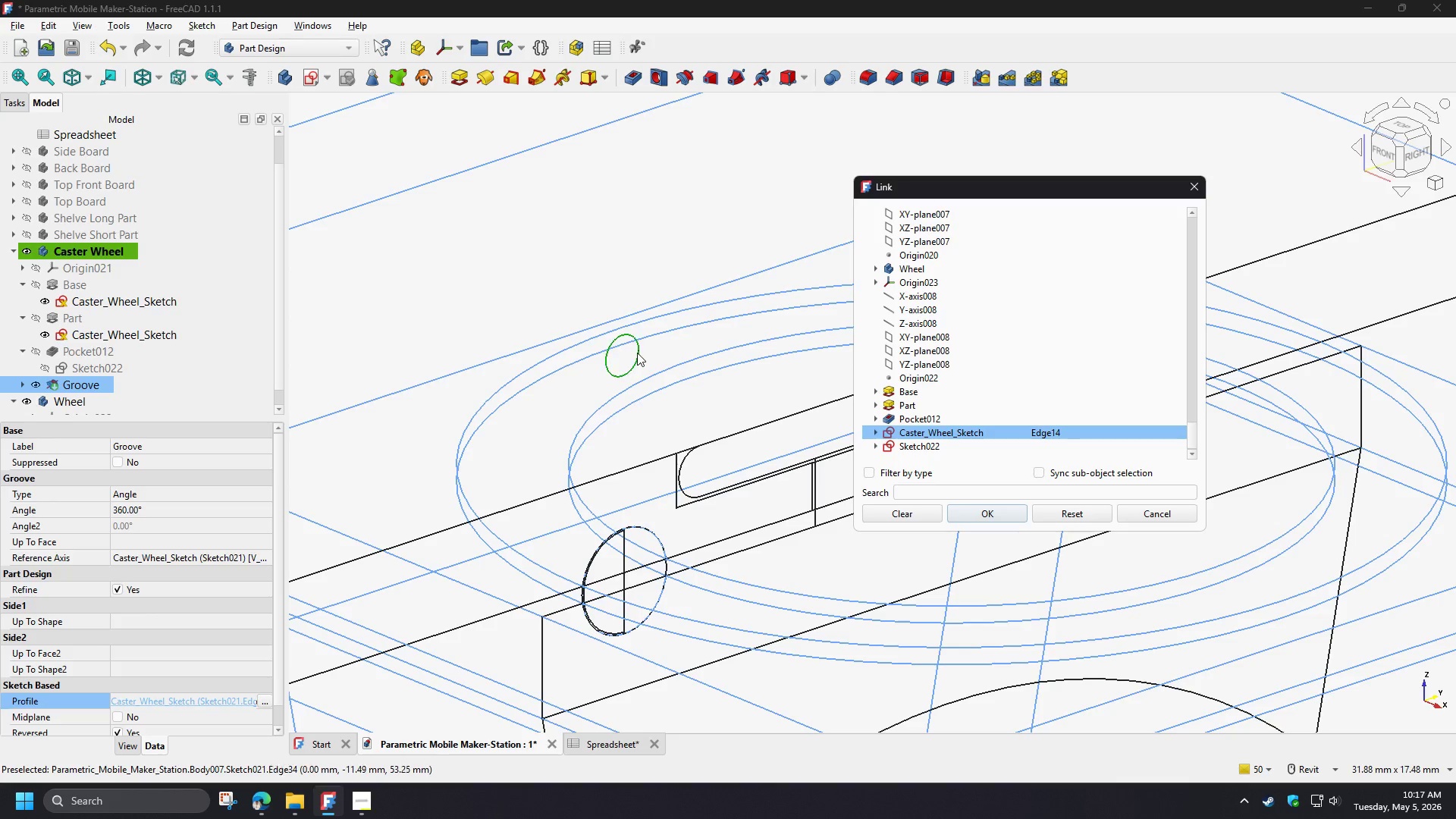 
left_click([637, 352])
 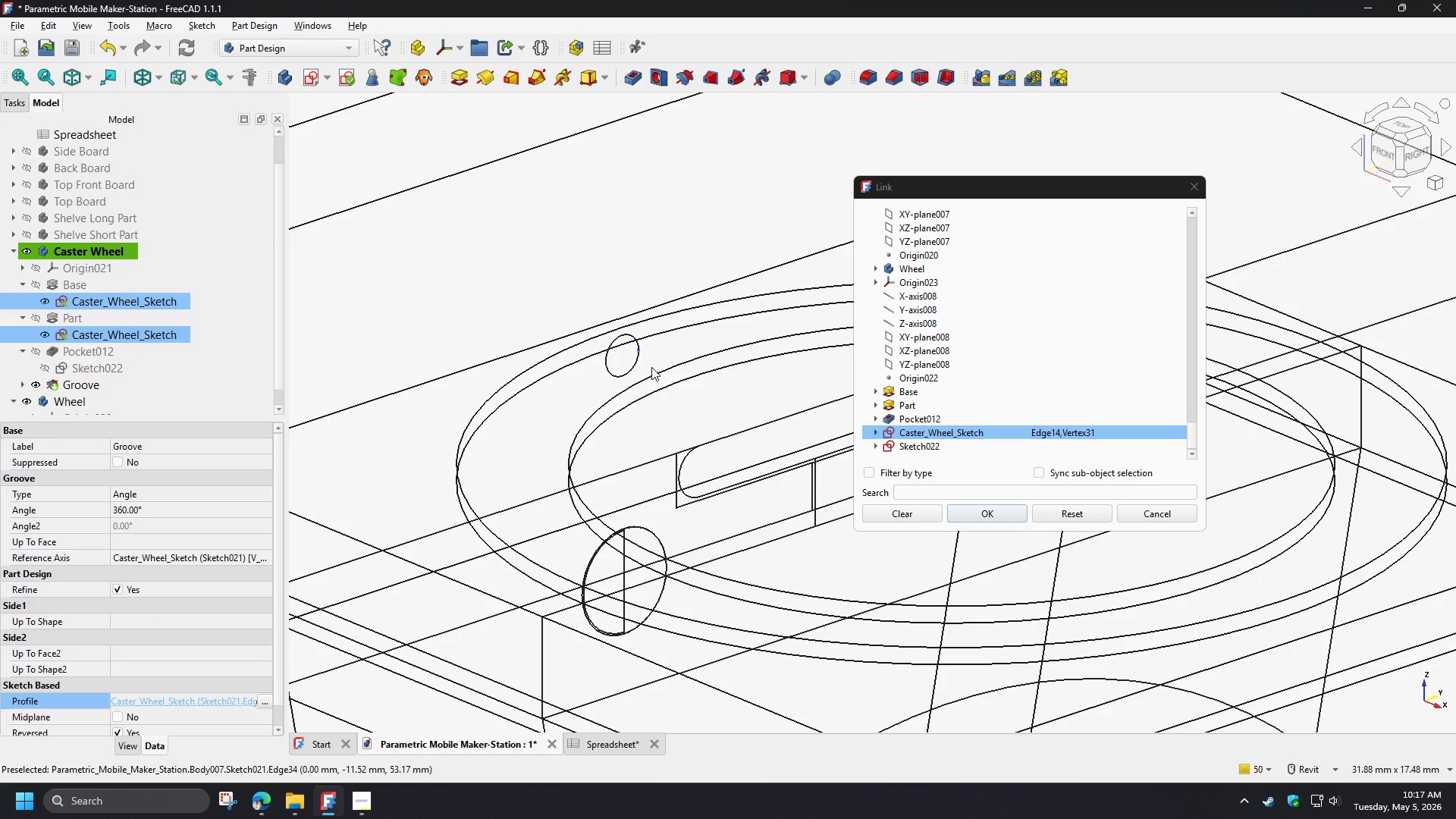 
scroll: coordinate [665, 359], scroll_direction: up, amount: 3.0
 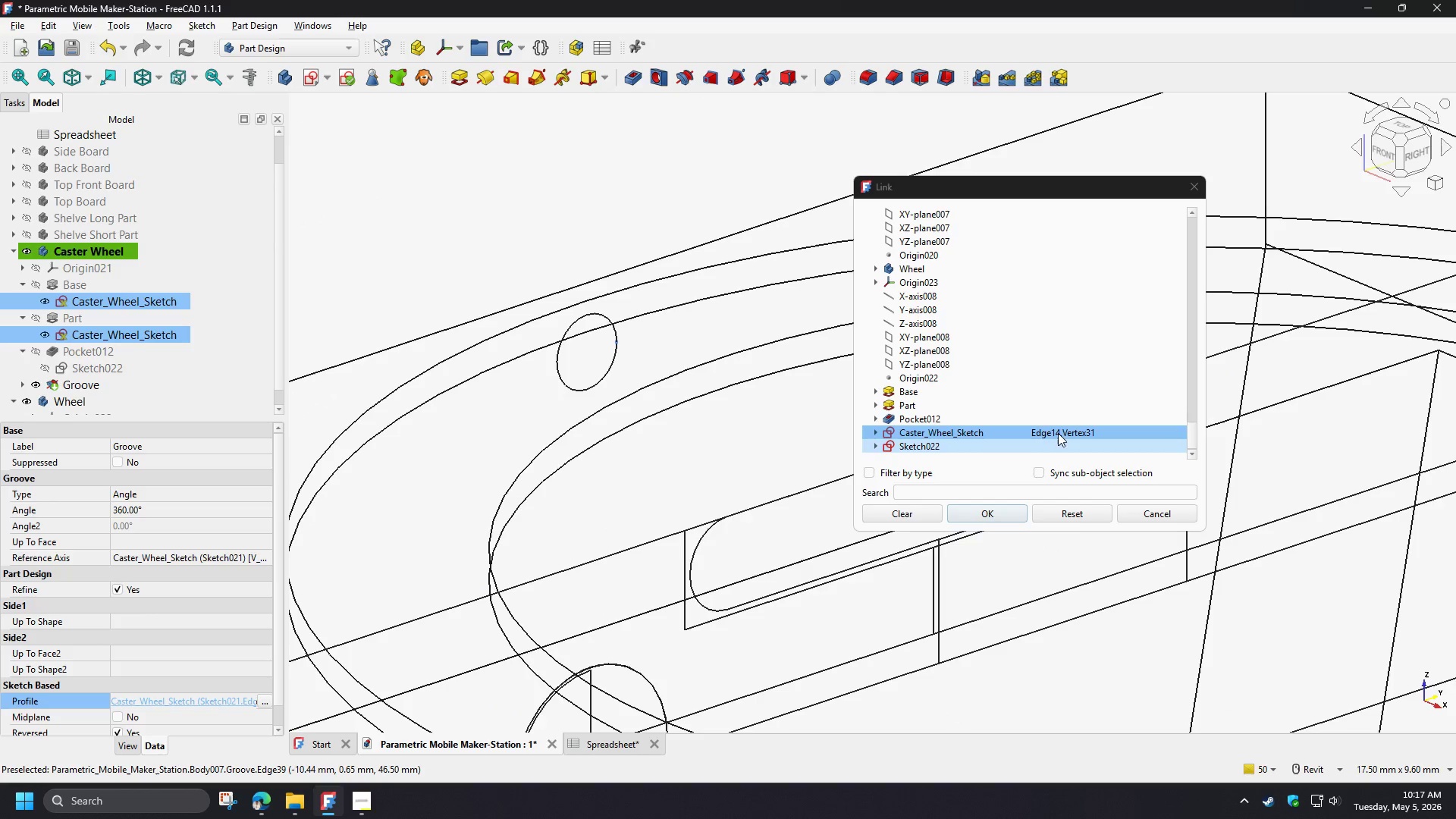 
key(Control+Z)
 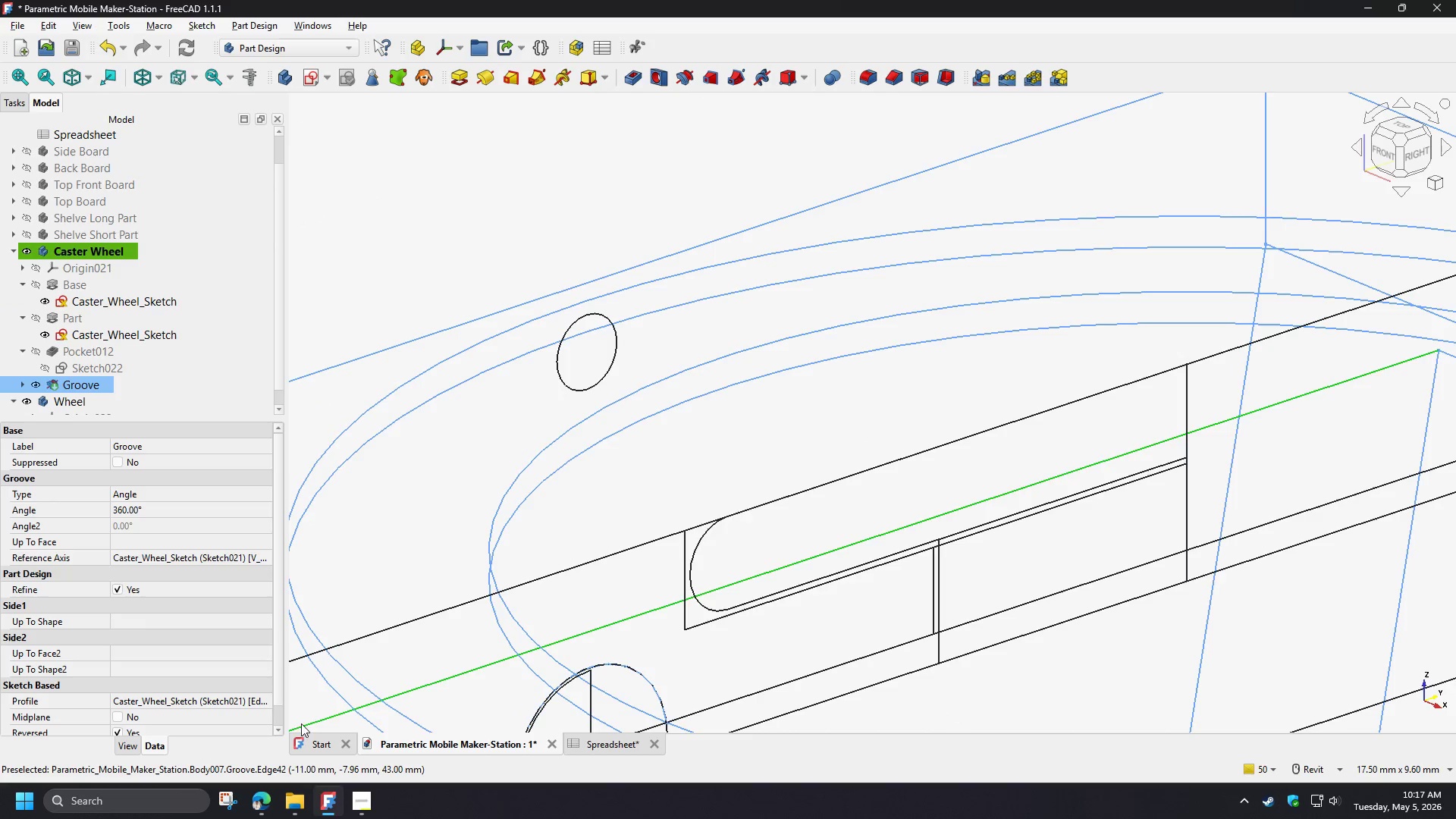 
double_click([265, 699])
 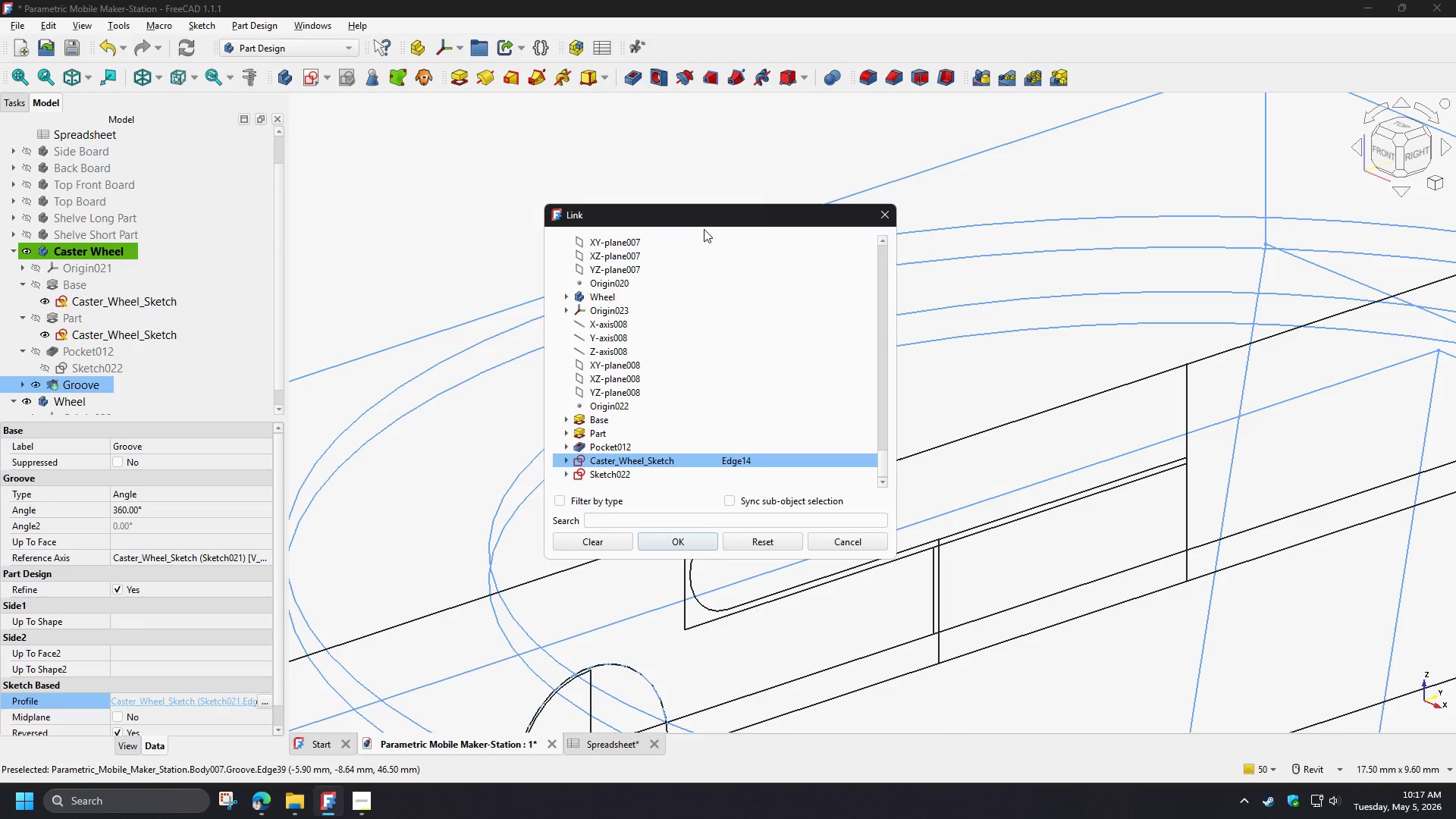 
left_click_drag(start_coordinate=[692, 217], to_coordinate=[934, 187])
 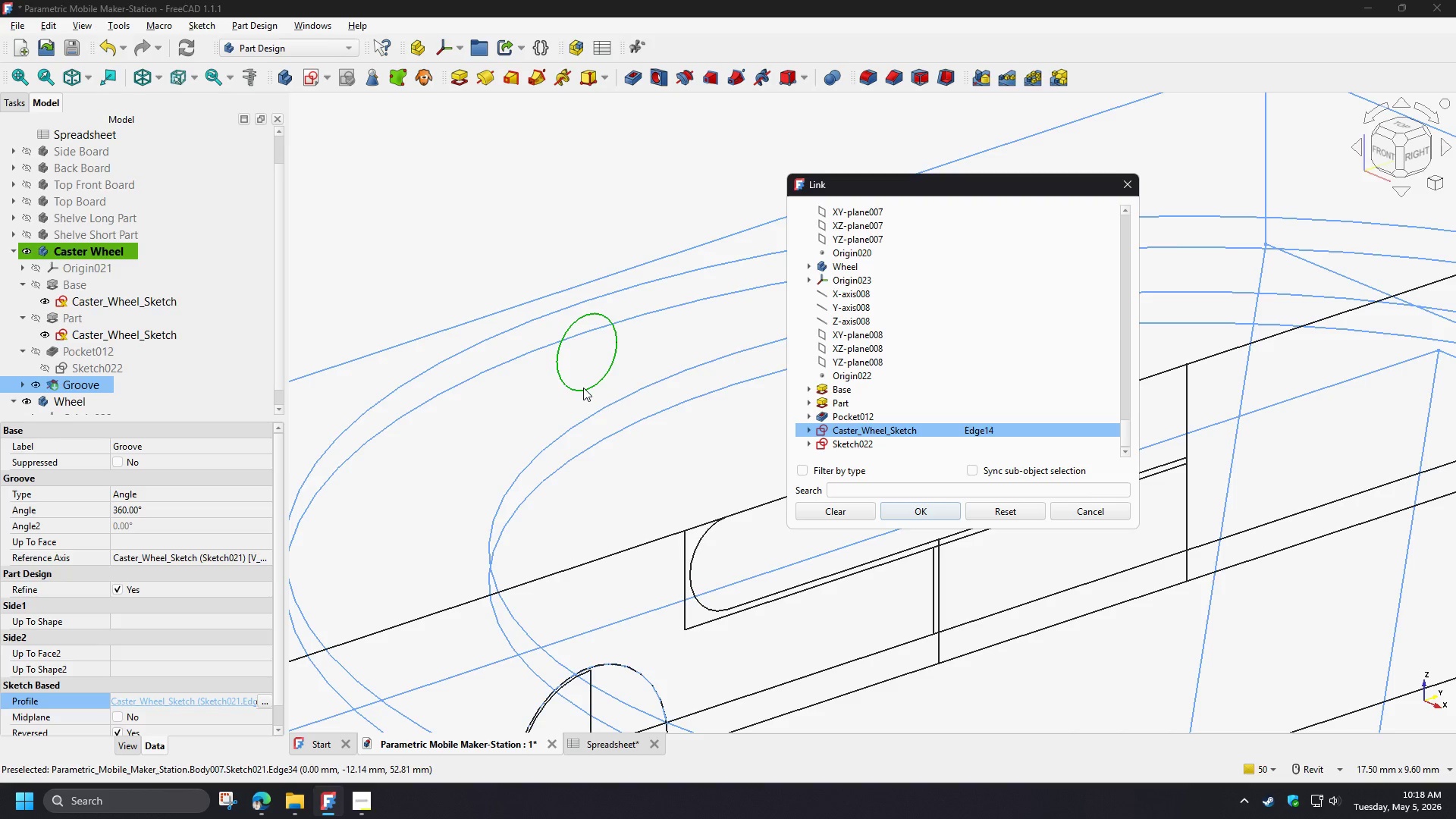 
left_click([583, 388])
 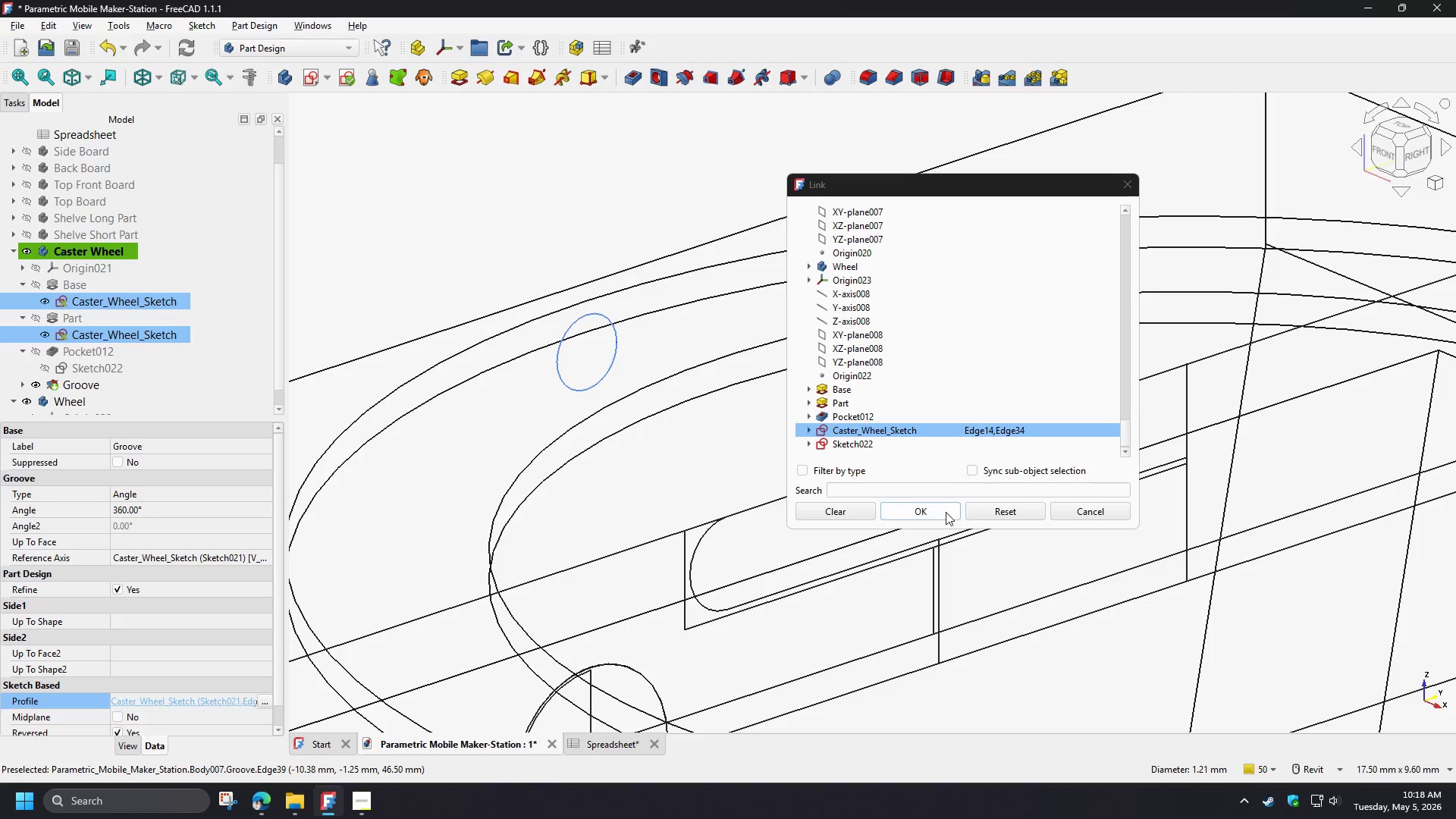 
left_click([943, 512])
 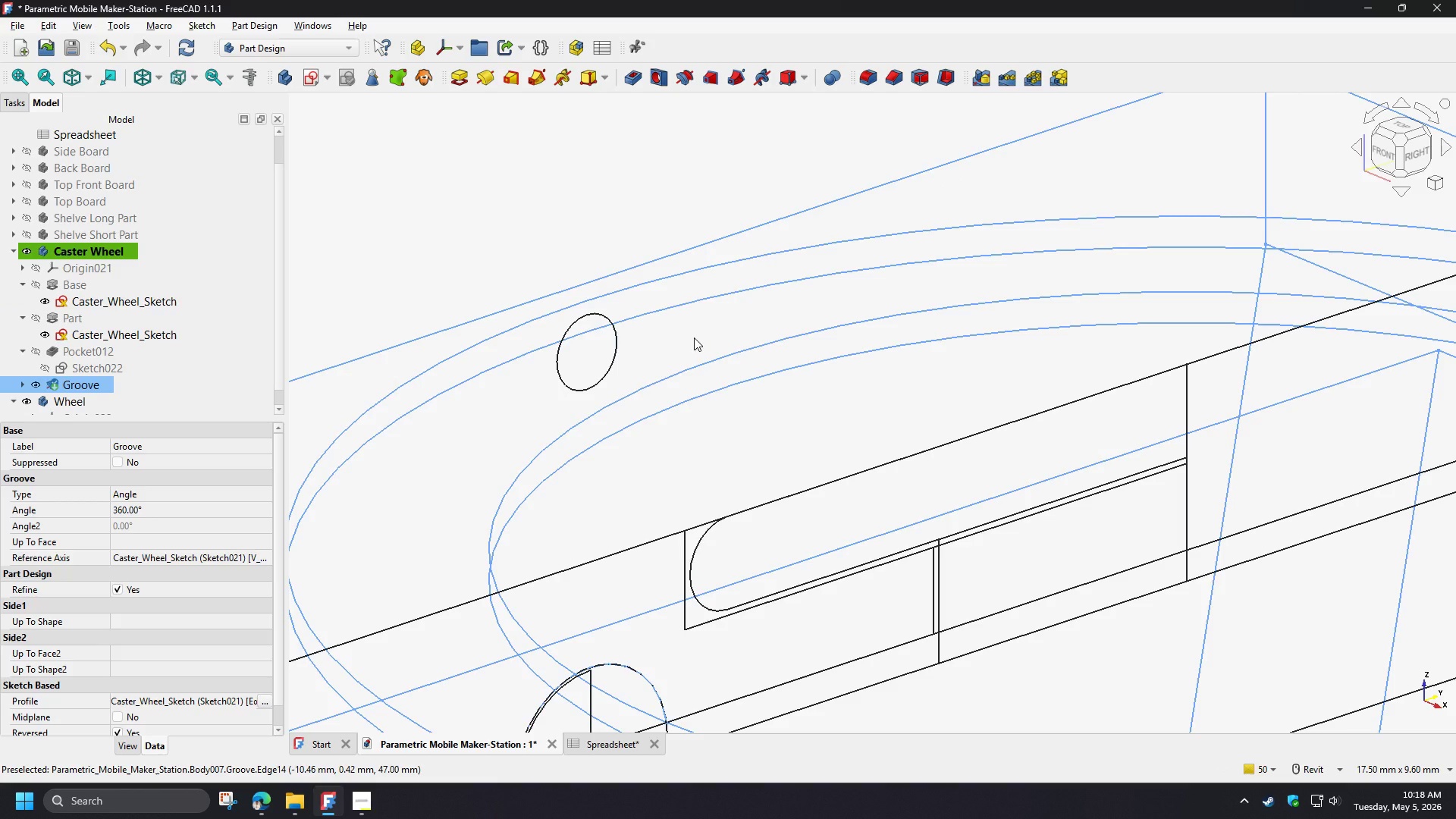 
scroll: coordinate [694, 337], scroll_direction: down, amount: 3.0
 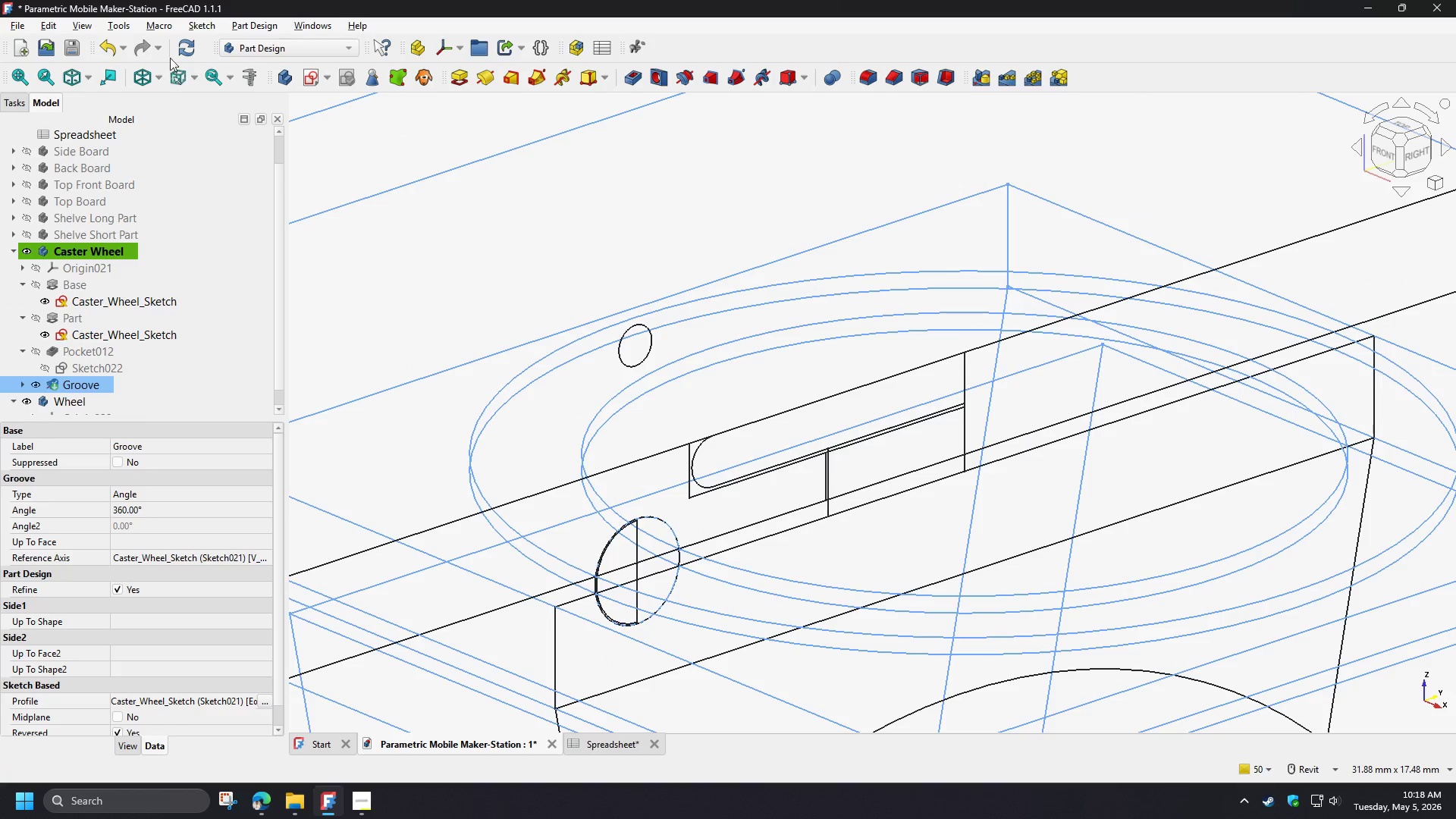 
left_click([180, 49])
 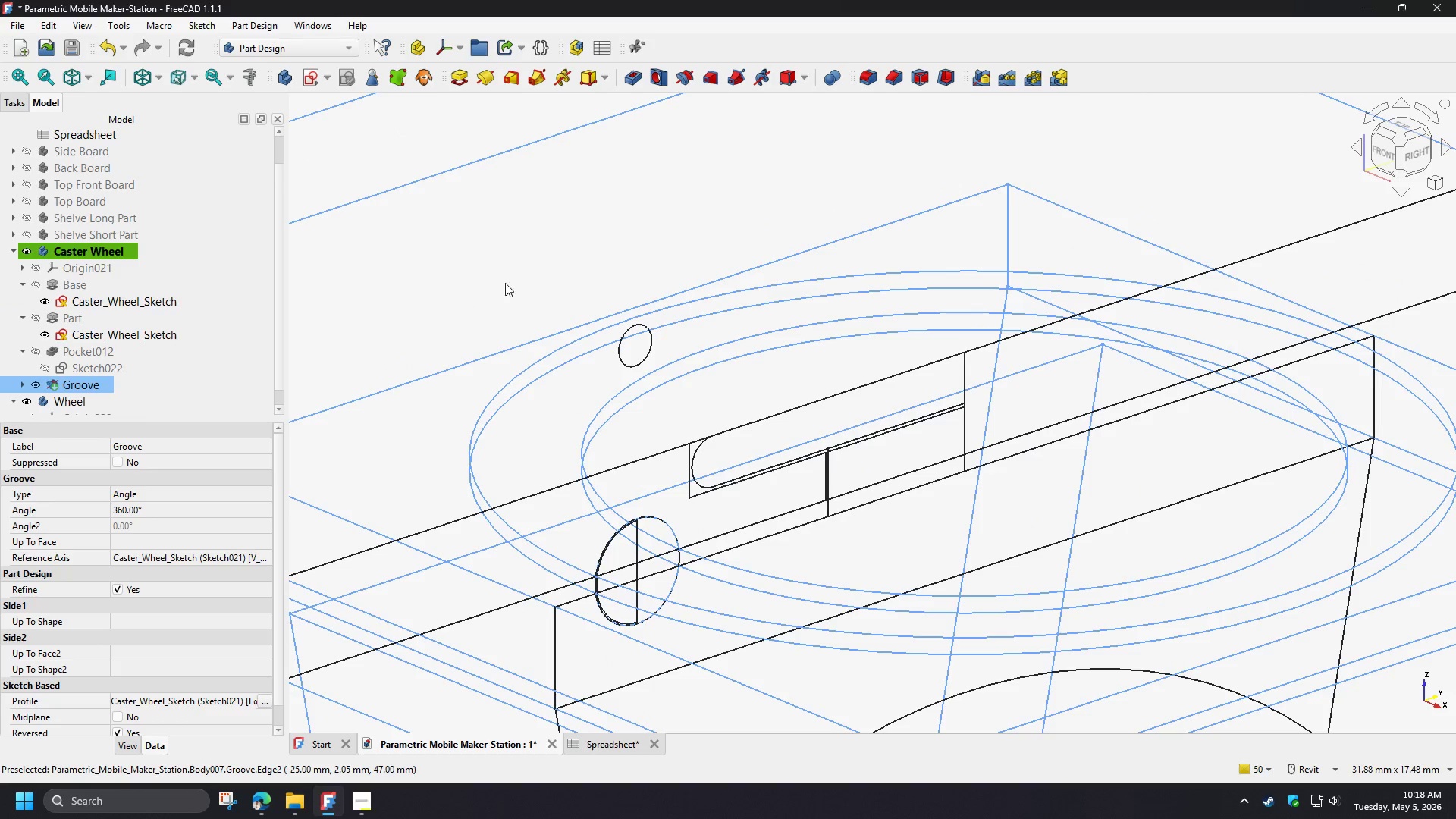 
hold_key(key=ShiftLeft, duration=1.5)
 